 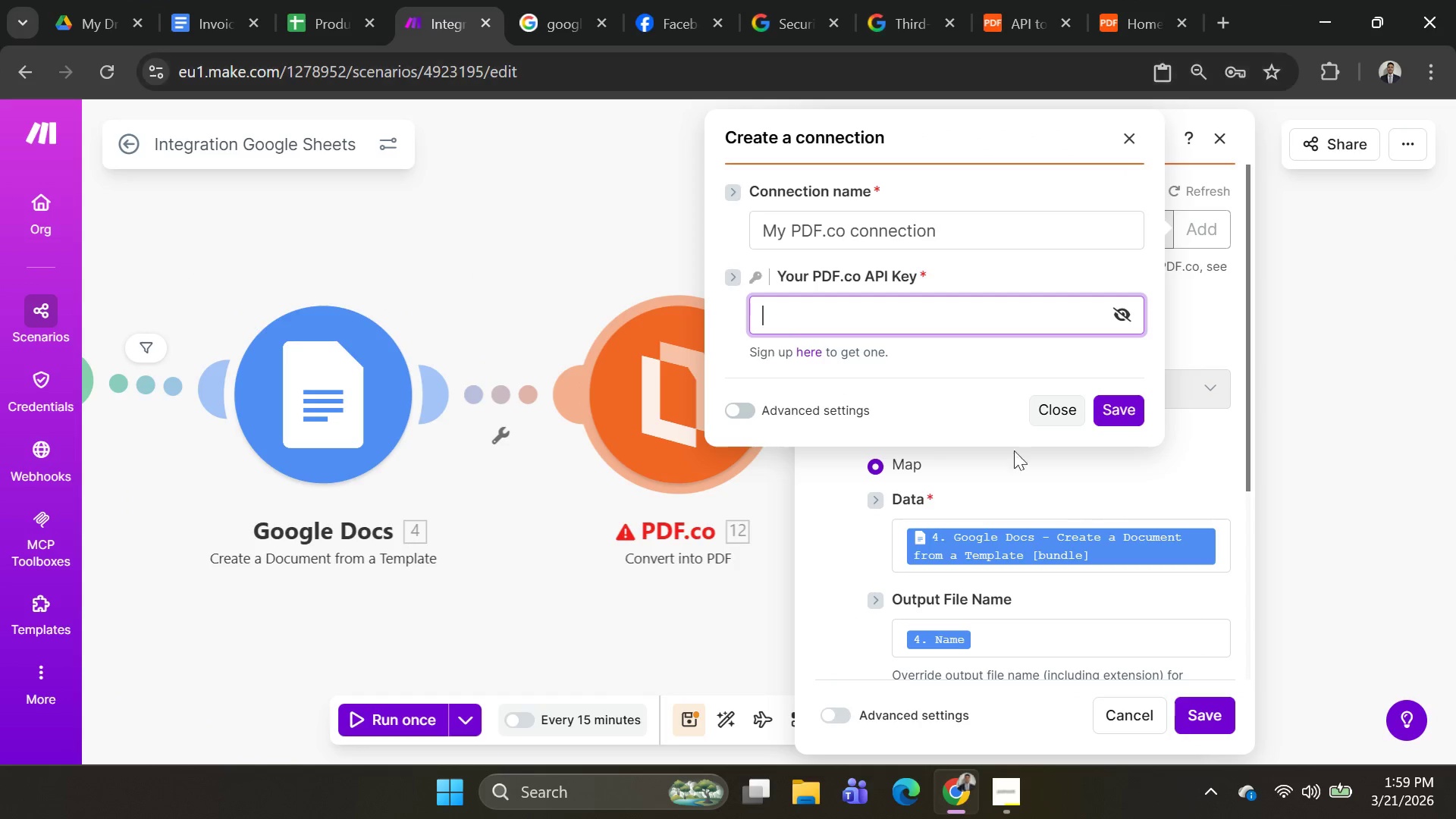 
key(Control+V)
 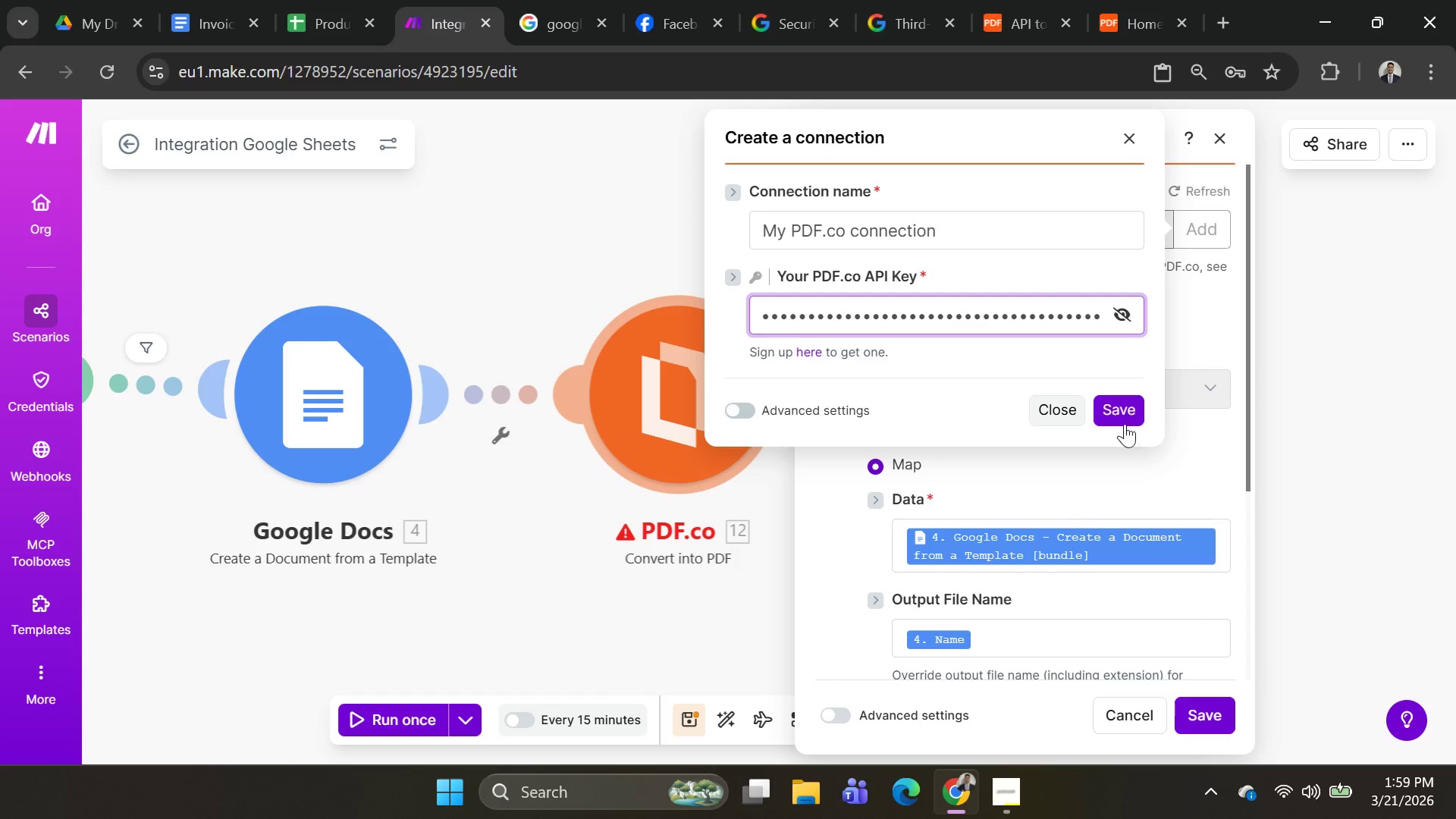 
left_click([1124, 424])
 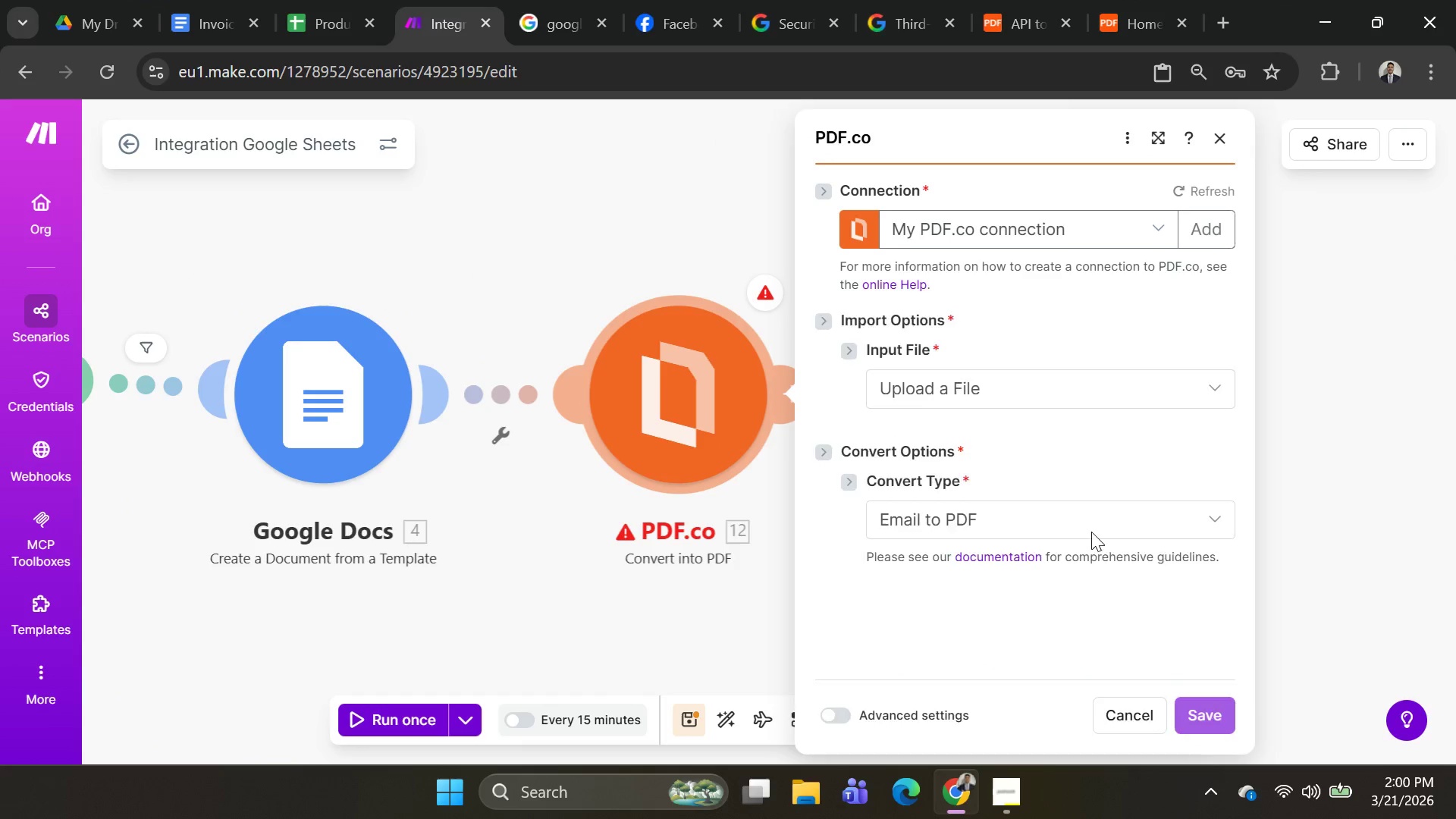 
wait(8.44)
 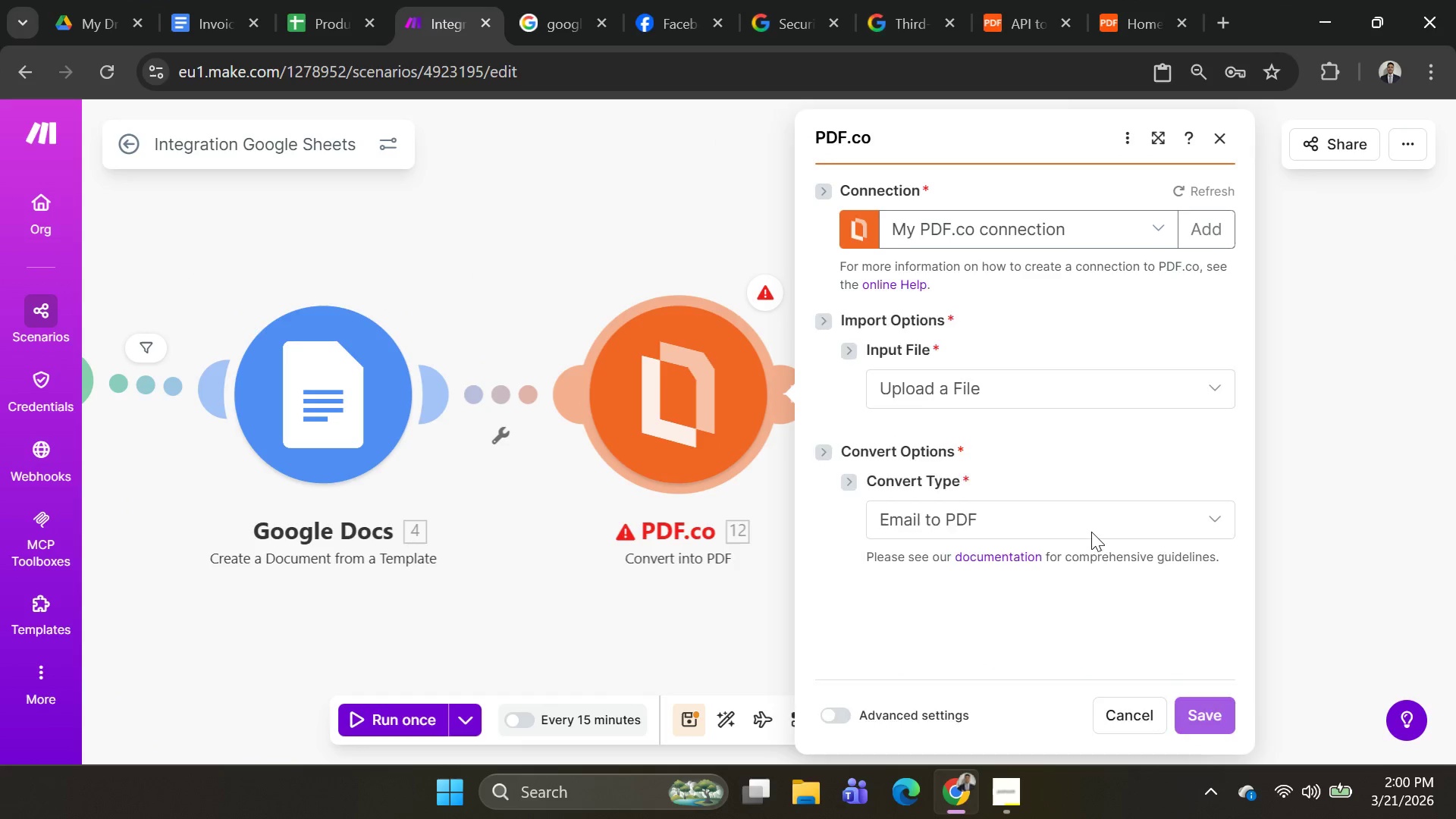 
scroll: coordinate [1106, 511], scroll_direction: down, amount: 5.0
 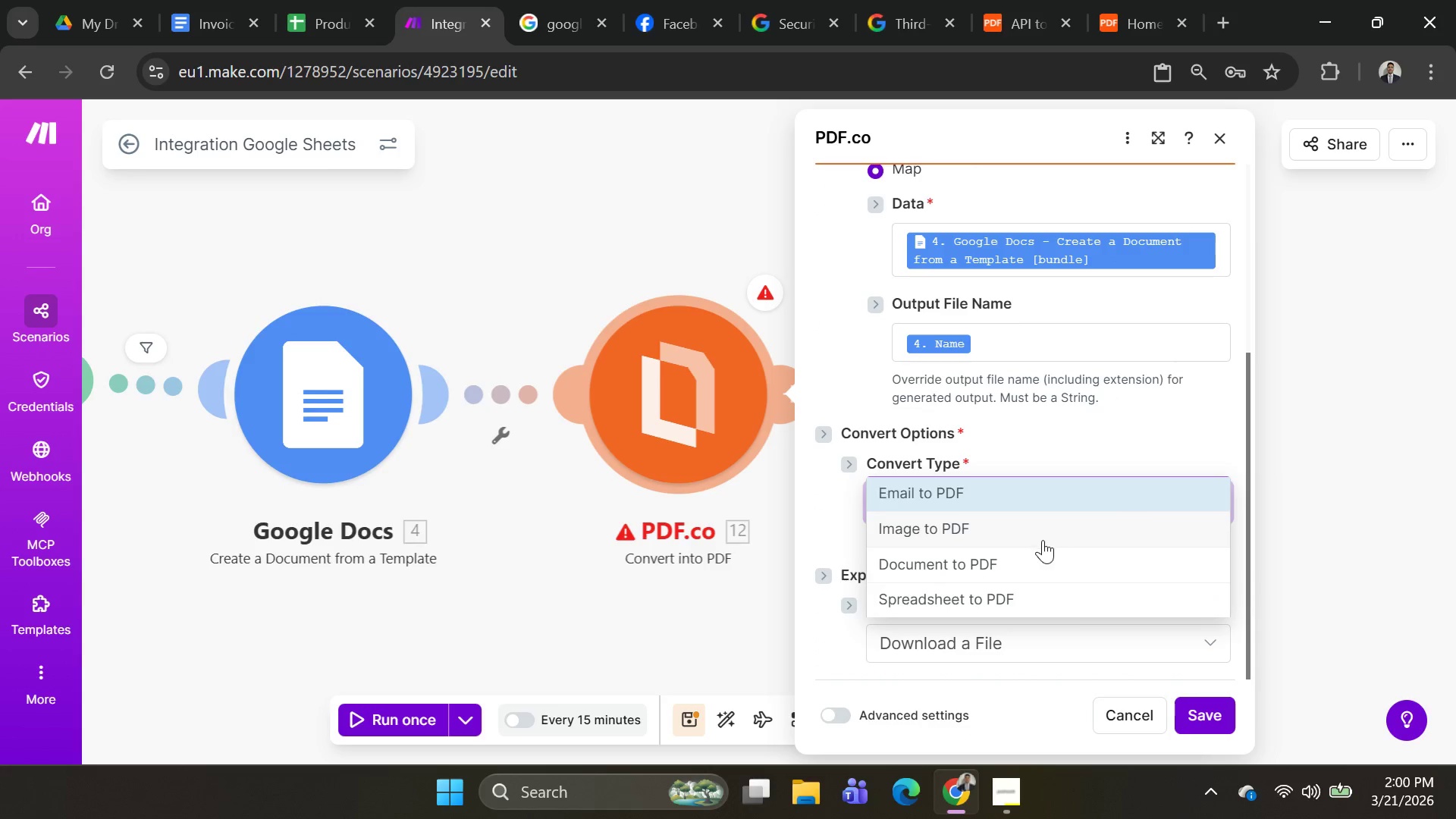 
left_click([1019, 568])
 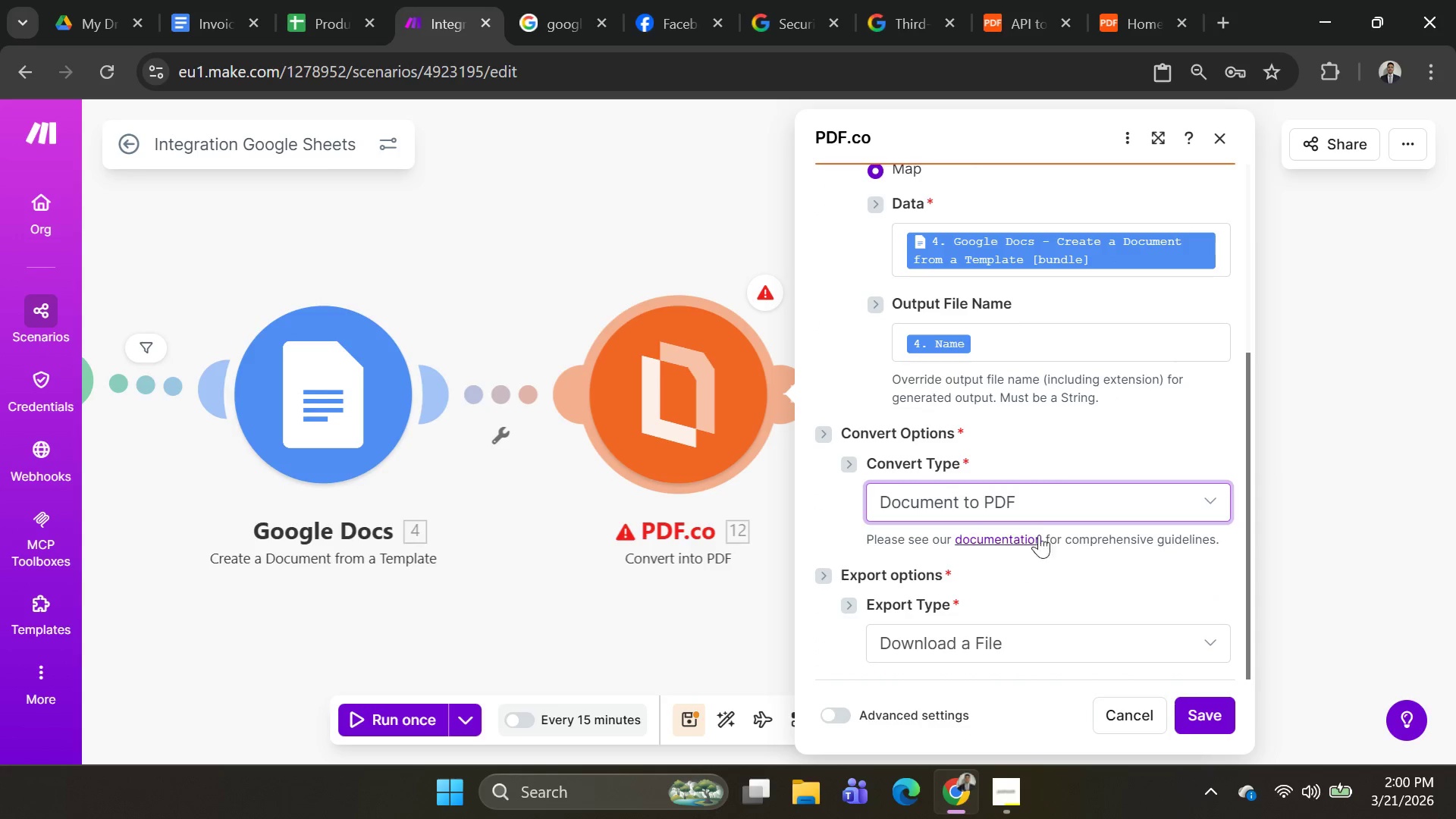 
scroll: coordinate [1046, 530], scroll_direction: down, amount: 2.0
 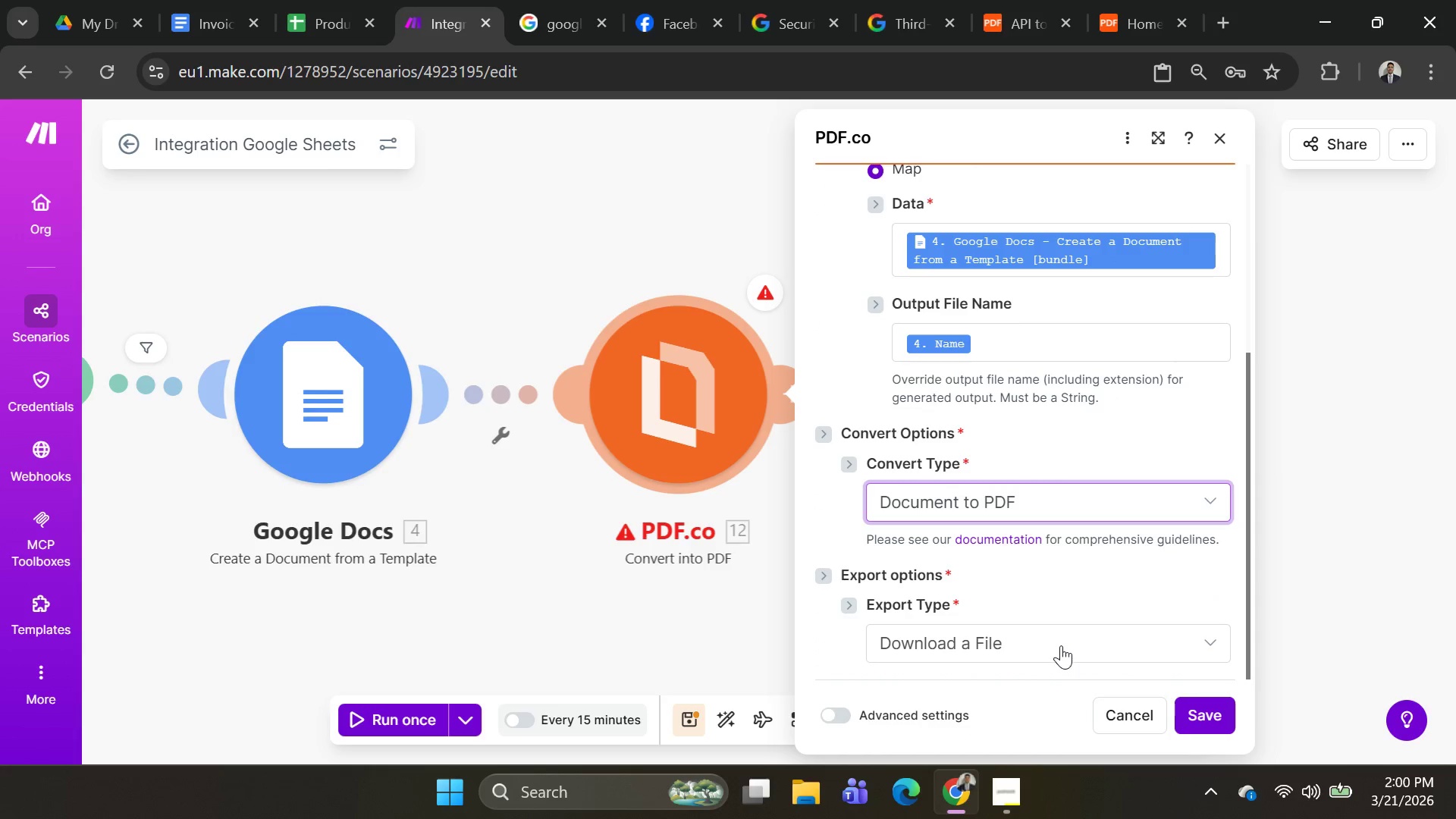 
left_click([1059, 635])
 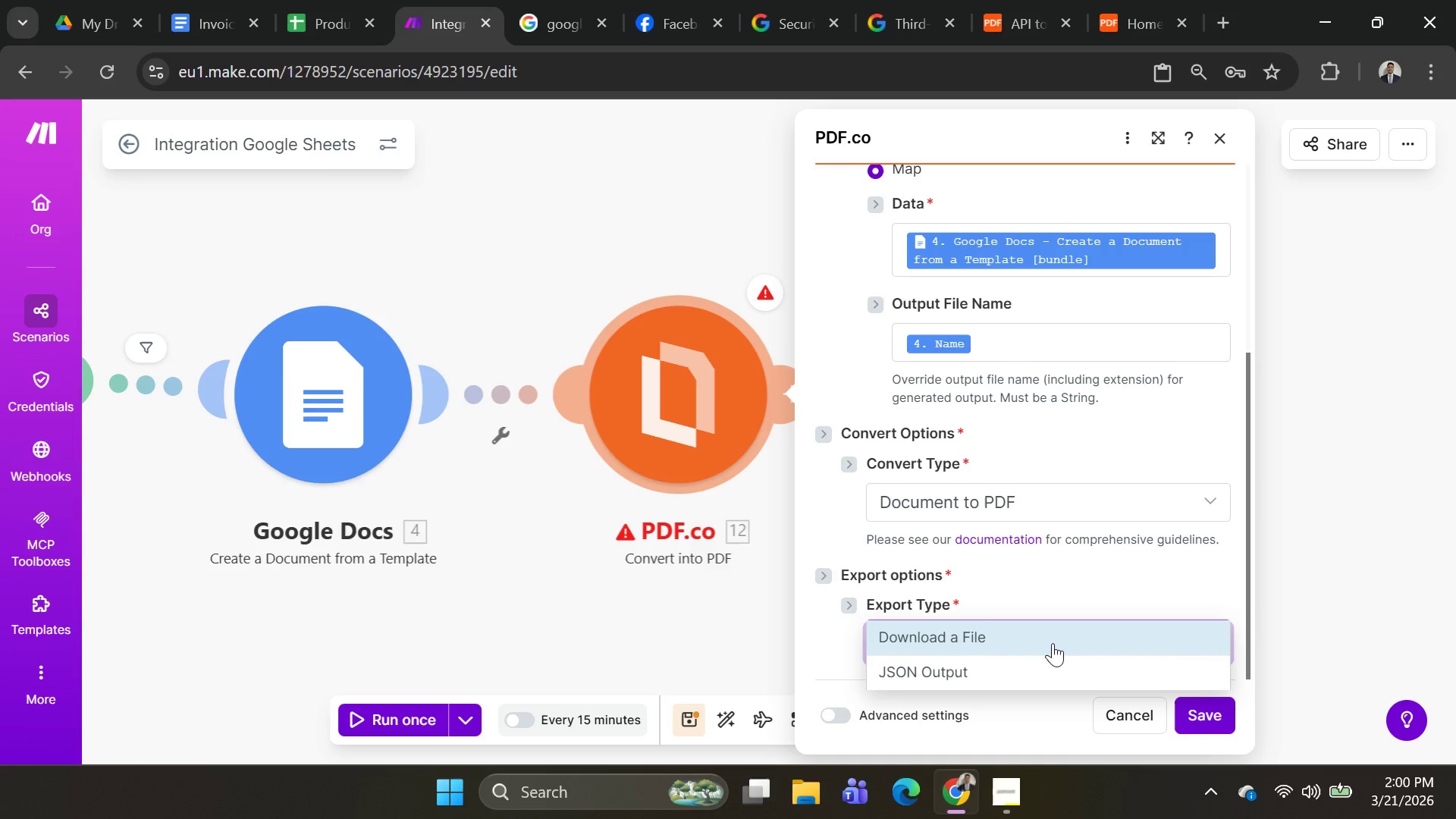 
left_click([1053, 643])
 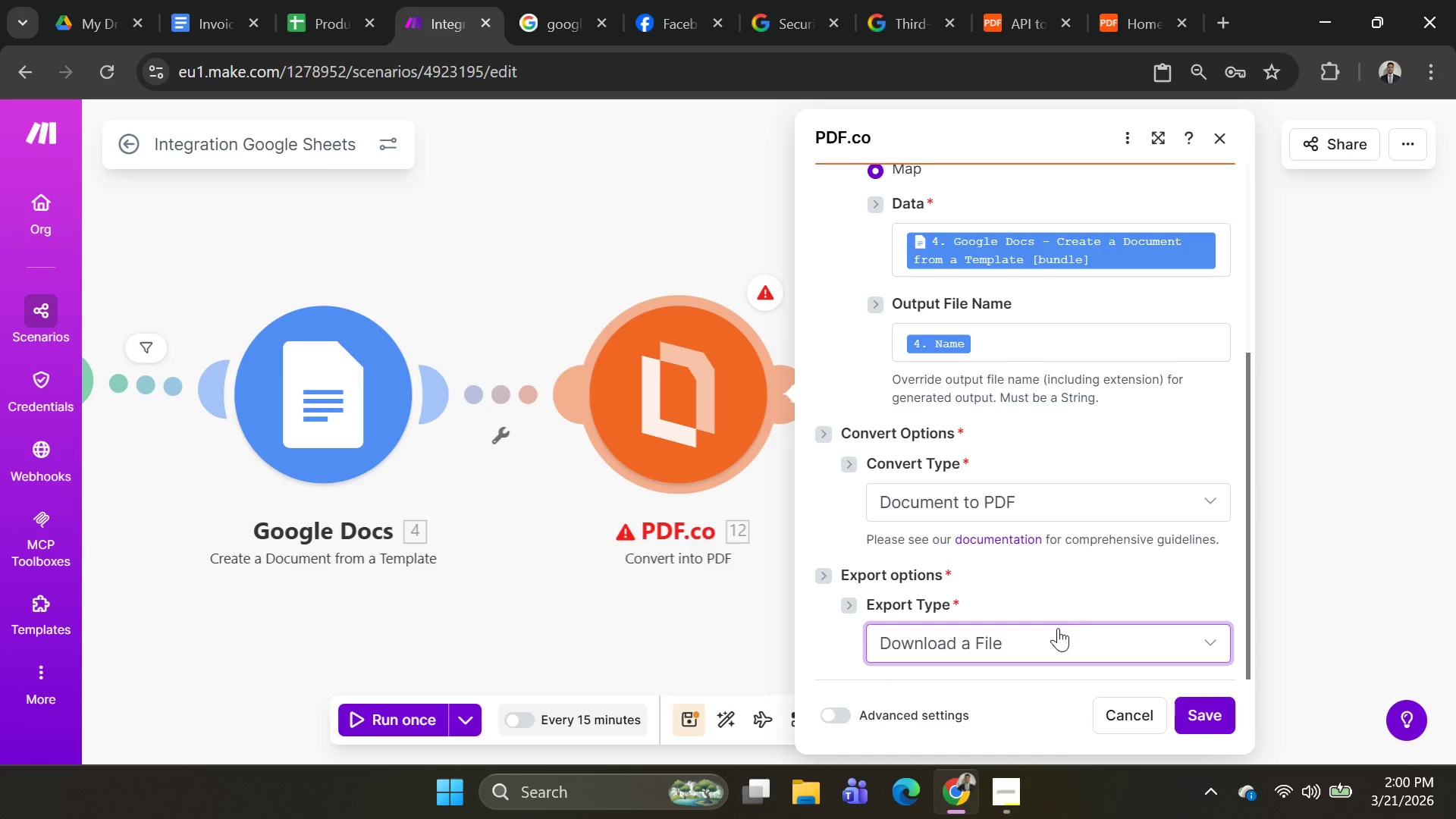 
scroll: coordinate [1077, 604], scroll_direction: down, amount: 2.0
 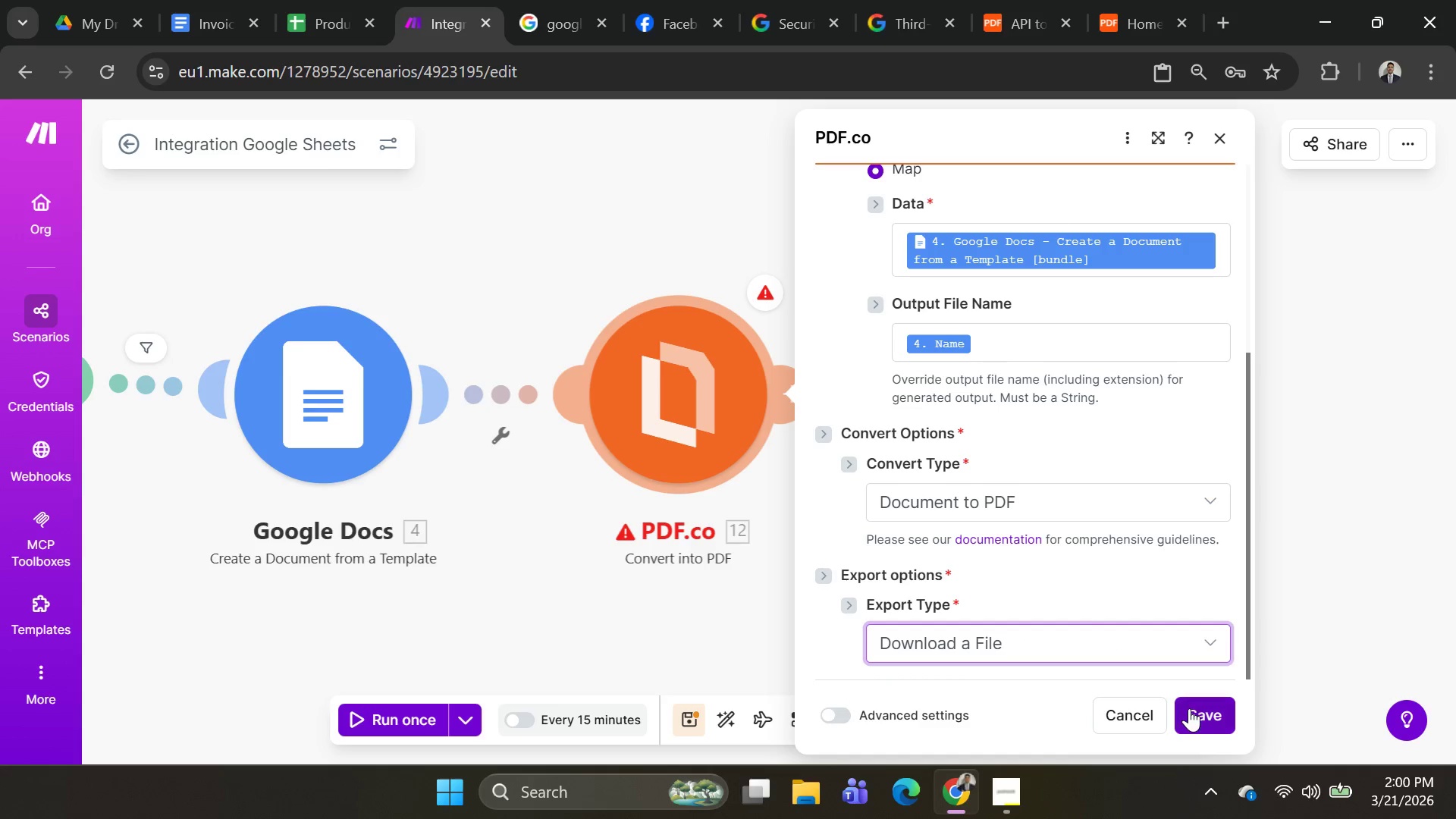 
left_click([1189, 708])
 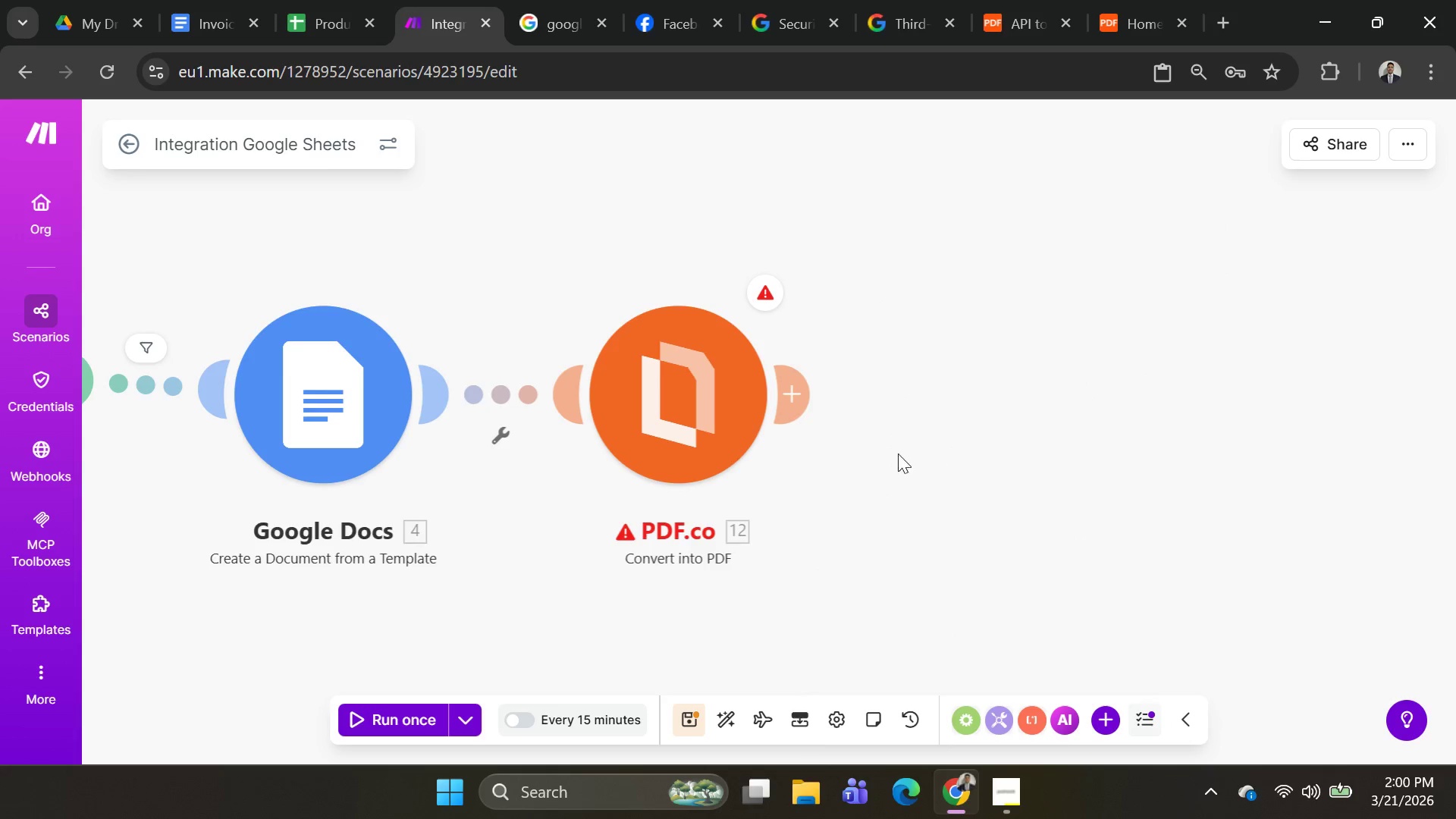 
right_click([654, 387])
 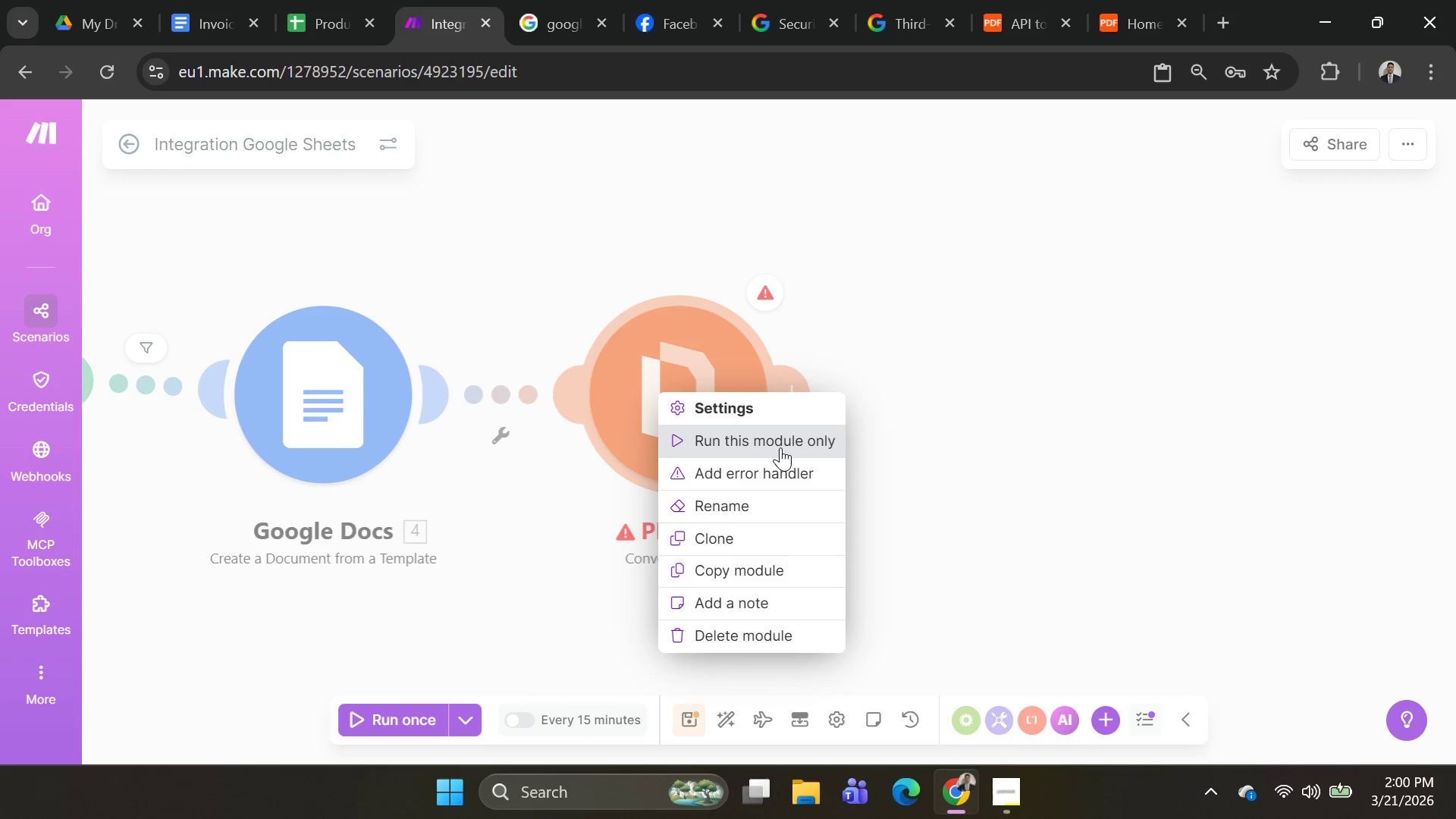 
left_click([780, 447])
 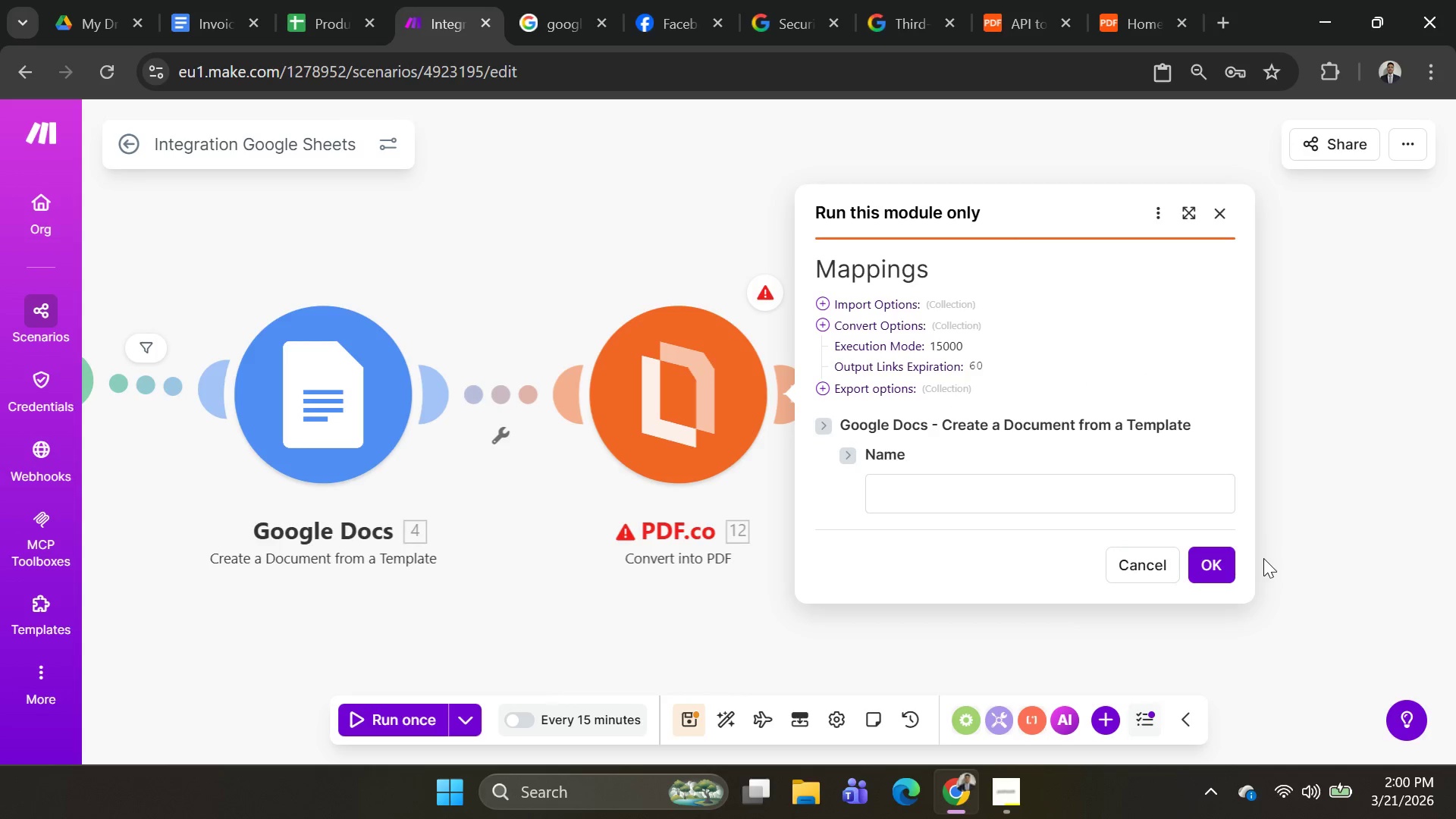 
left_click([1228, 565])
 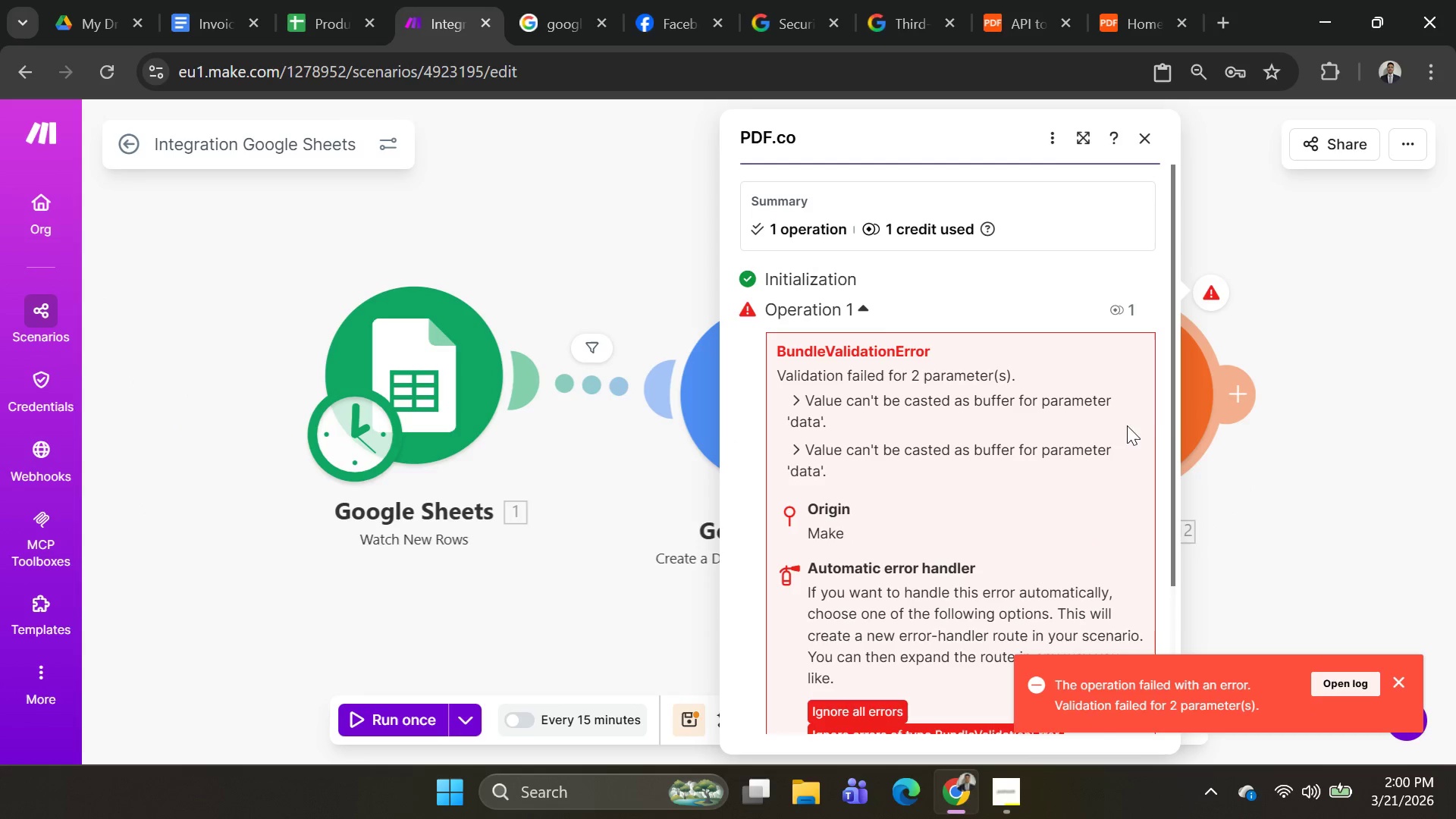 
left_click([1186, 419])
 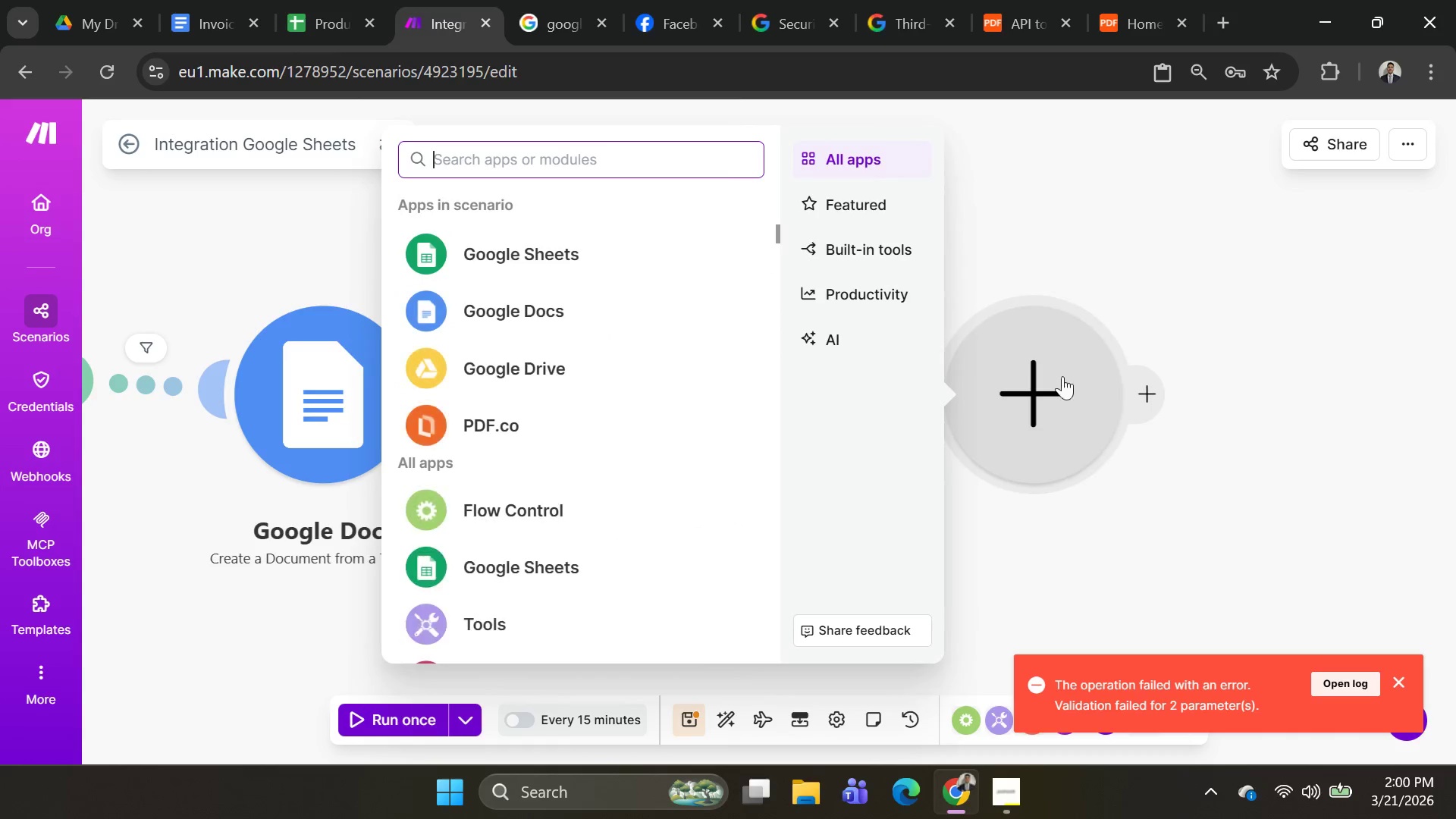 
left_click([1215, 264])
 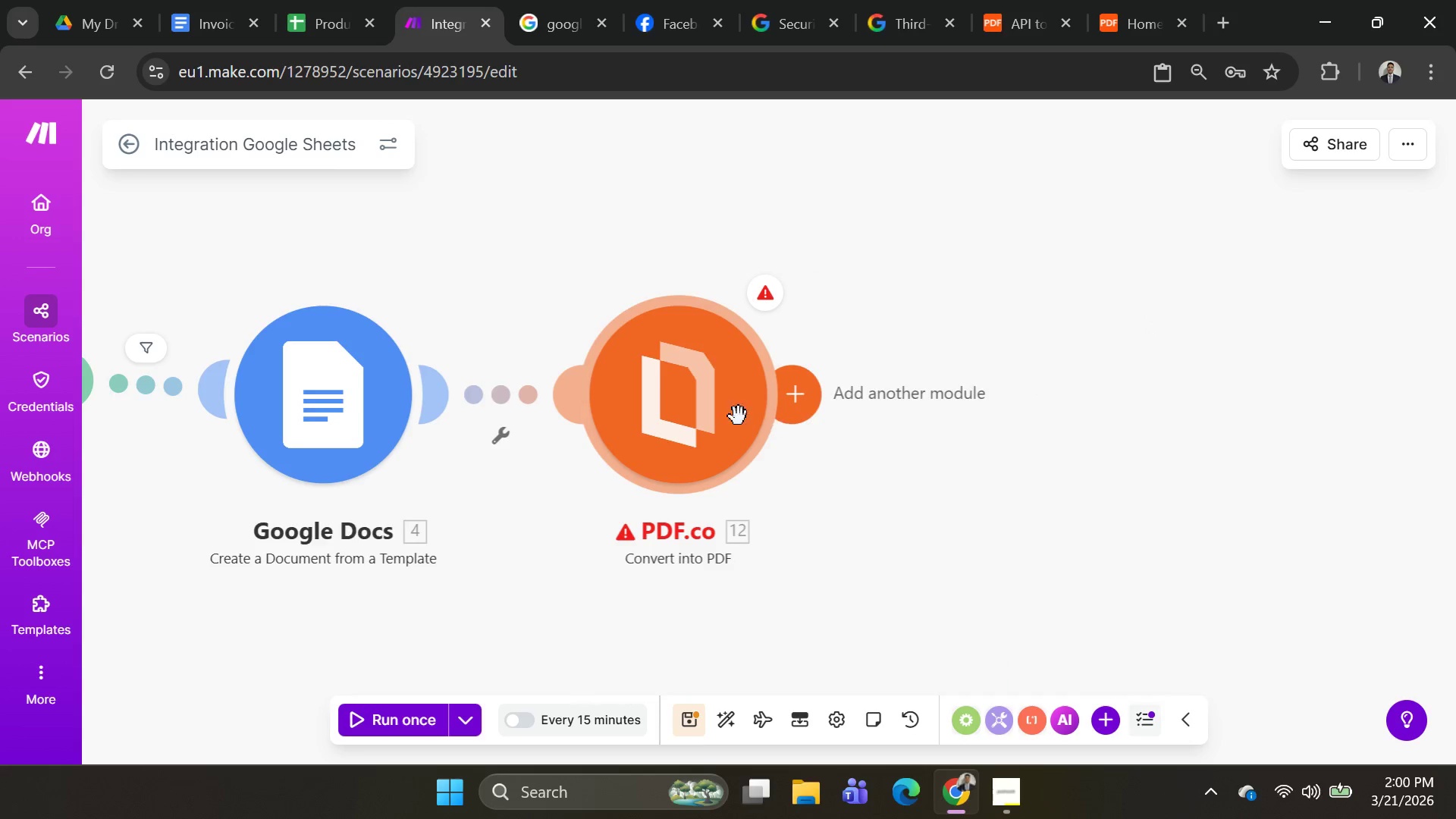 
right_click([722, 415])
 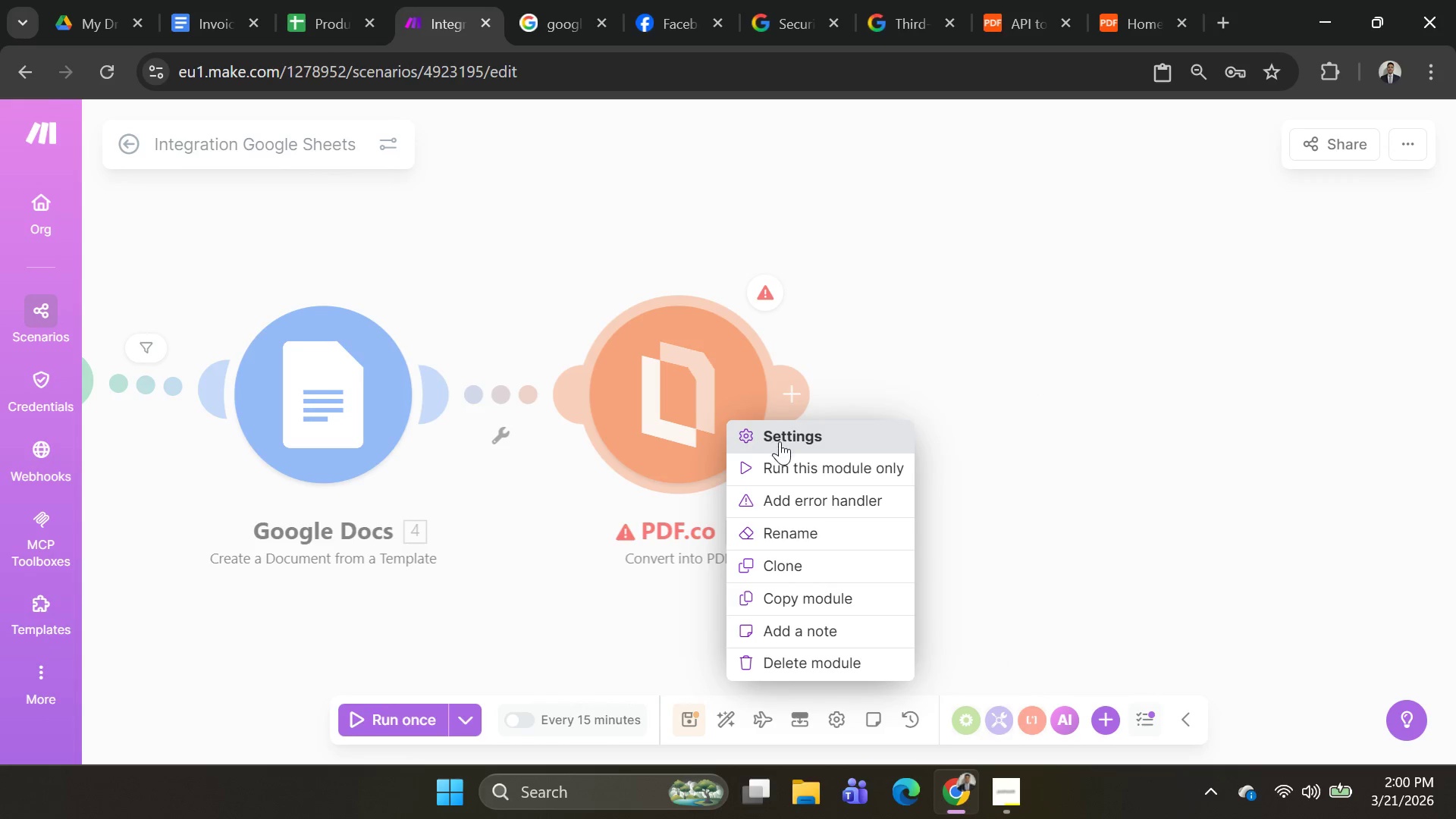 
left_click([687, 406])
 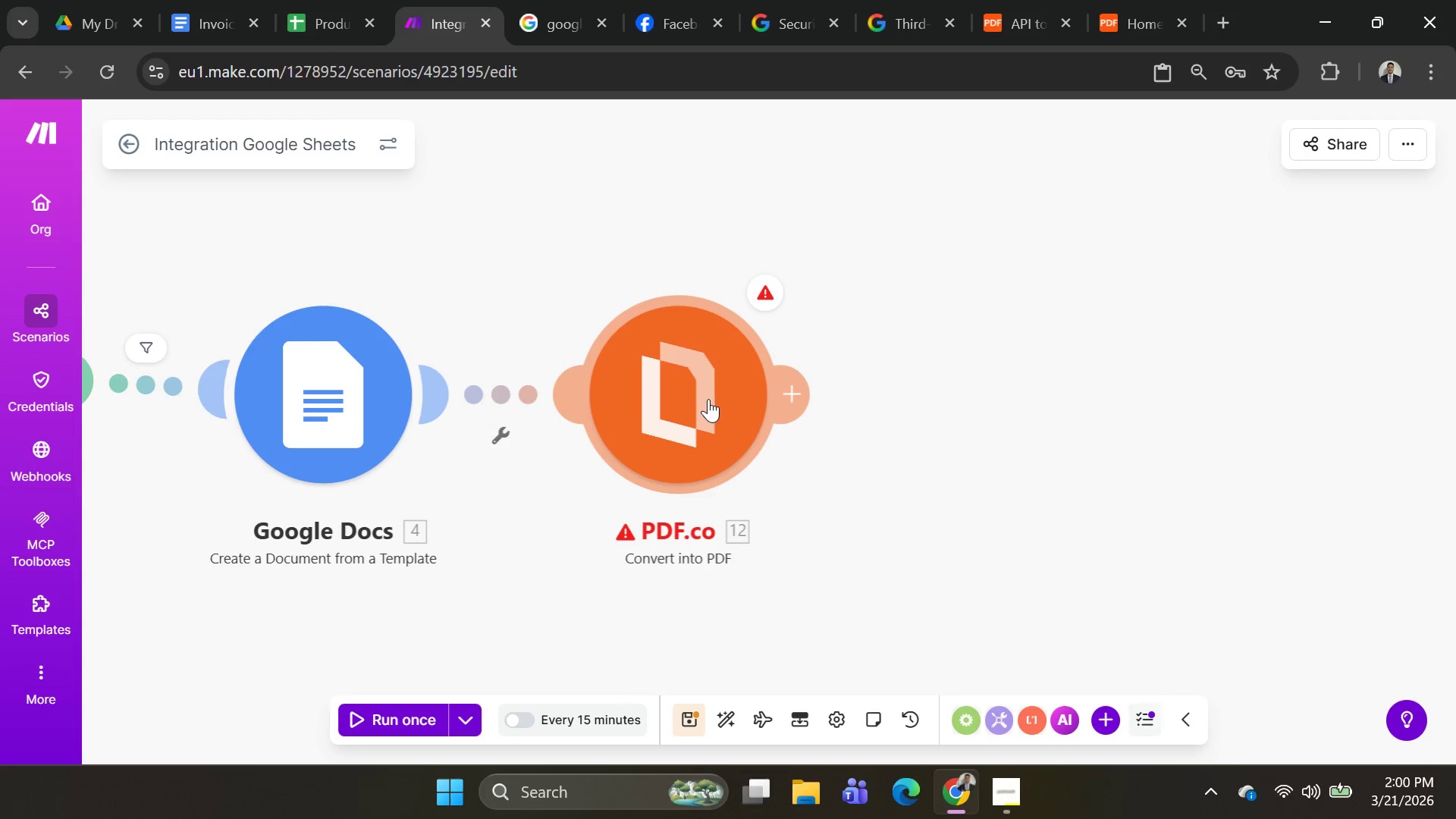 
left_click([708, 397])
 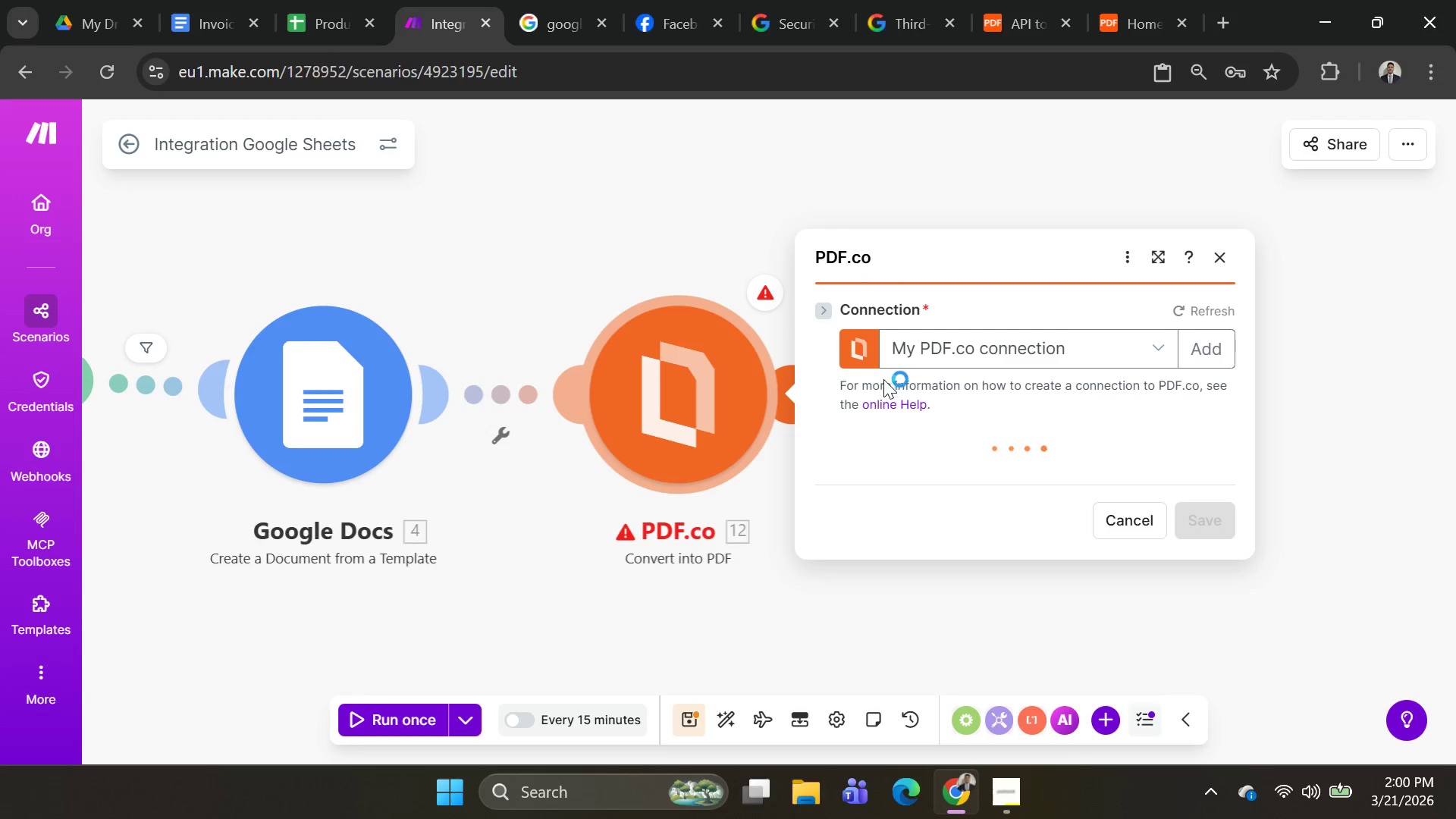 
scroll: coordinate [1007, 420], scroll_direction: down, amount: 3.0
 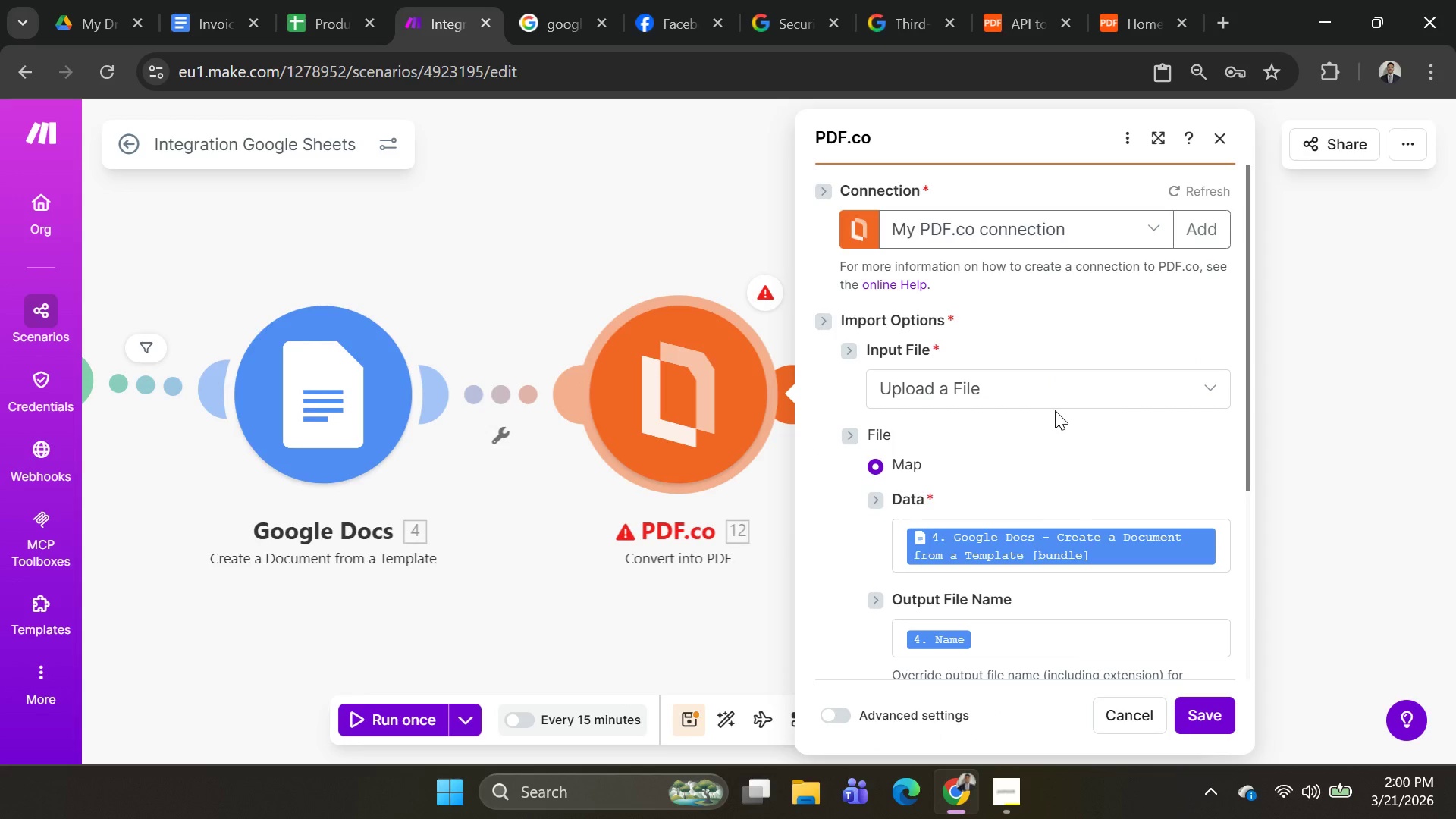 
left_click([1000, 397])
 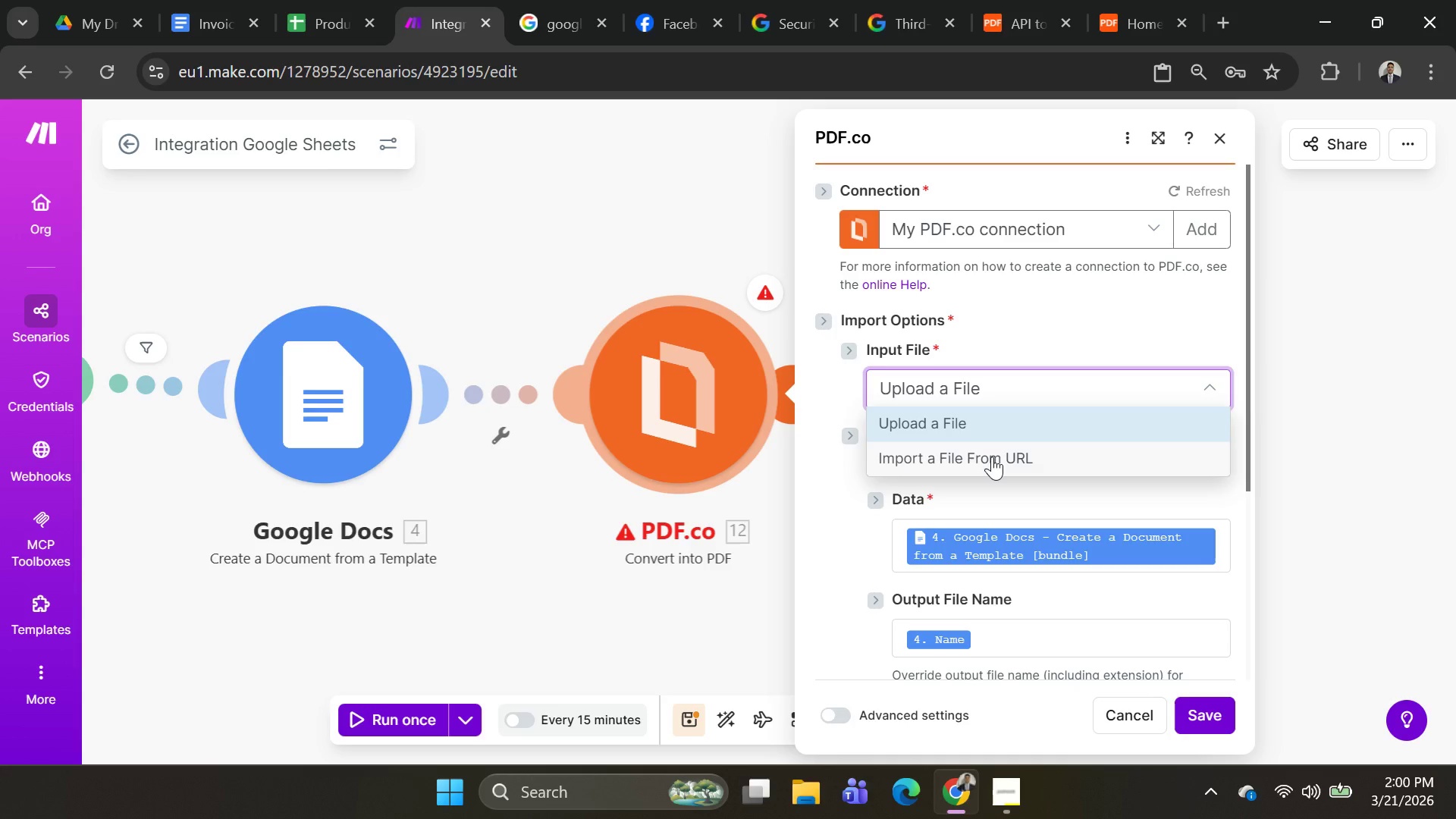 
left_click([992, 457])
 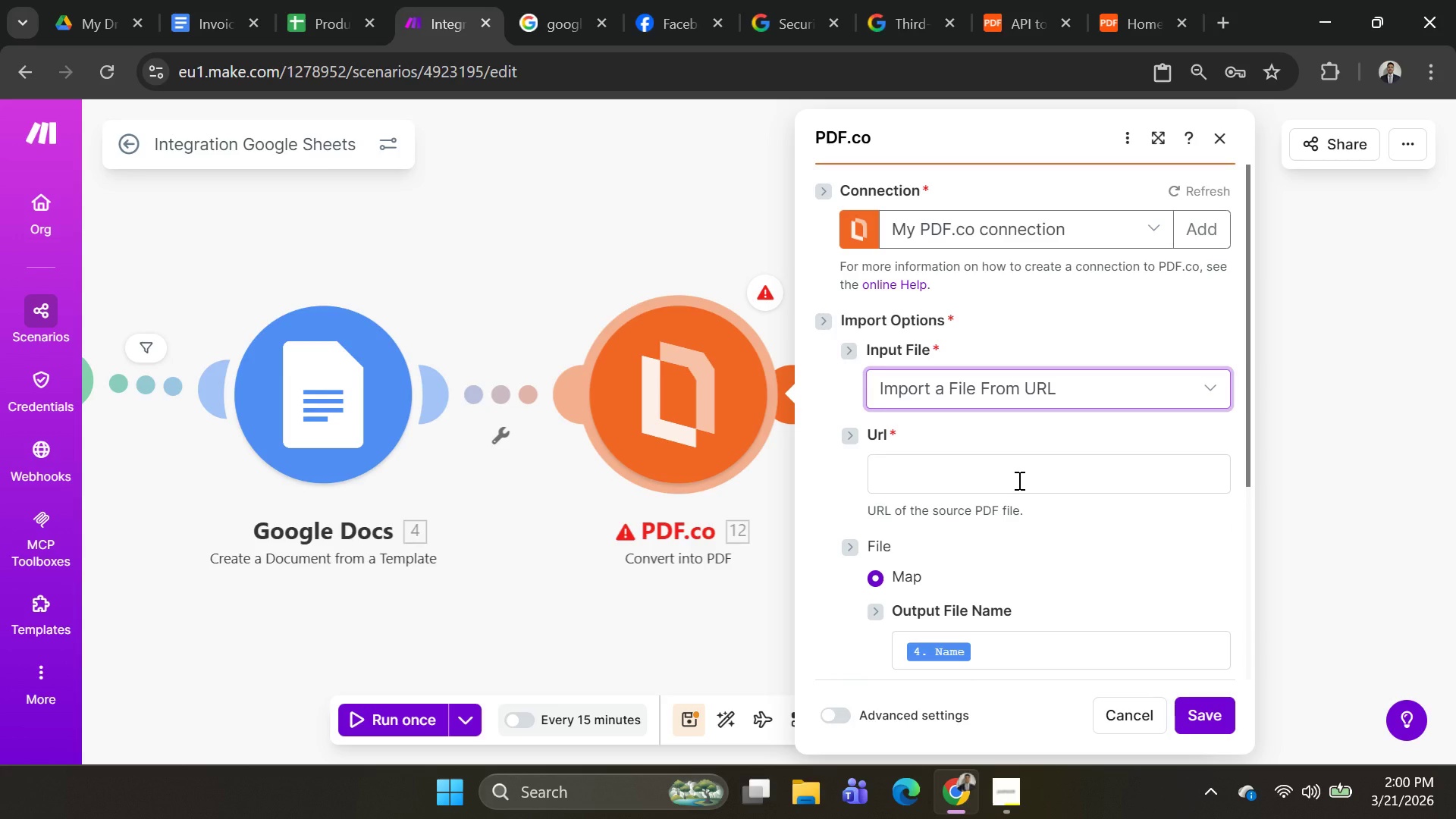 
left_click([1018, 480])
 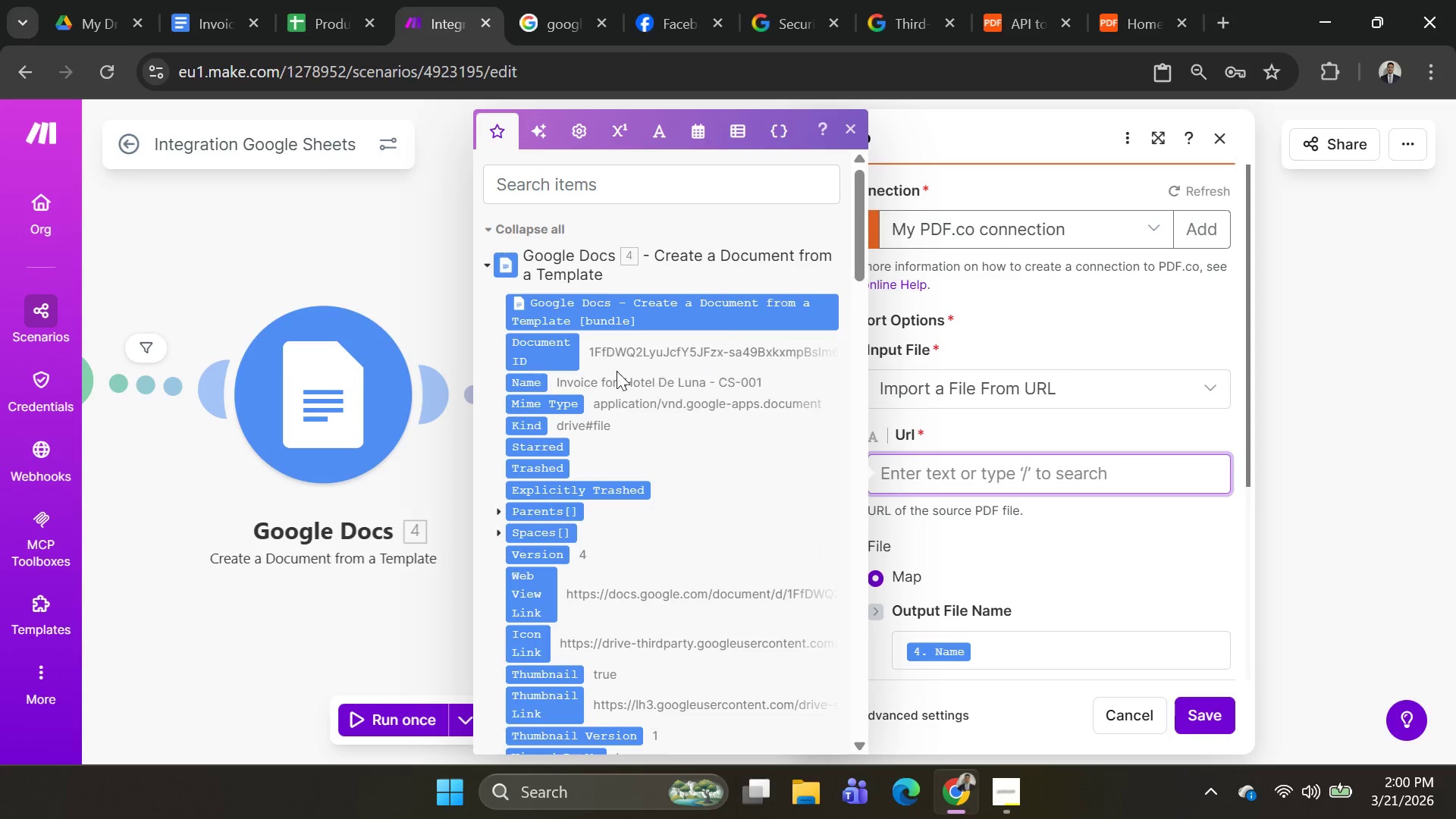 
left_click([548, 351])
 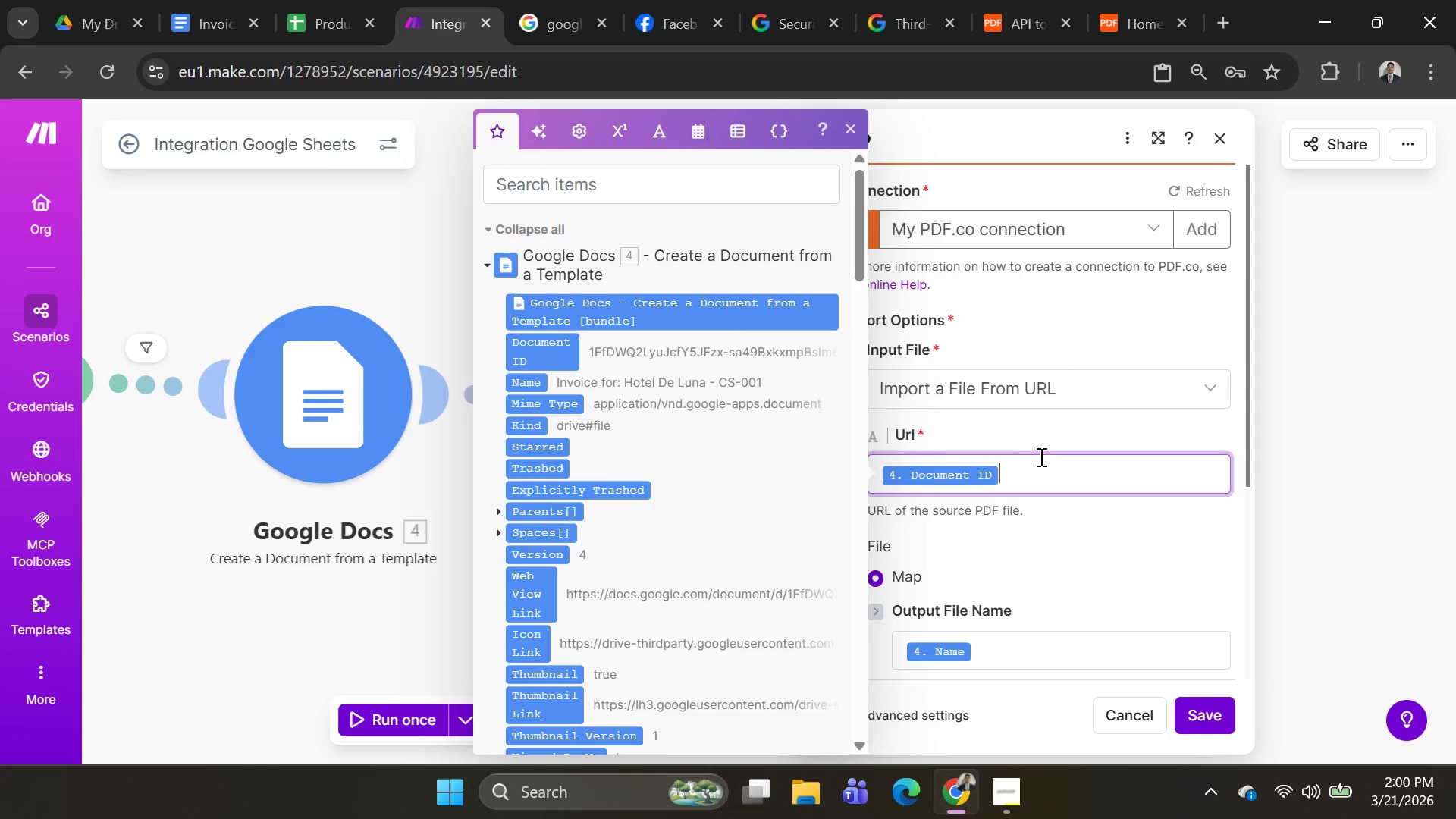 
left_click([1042, 427])
 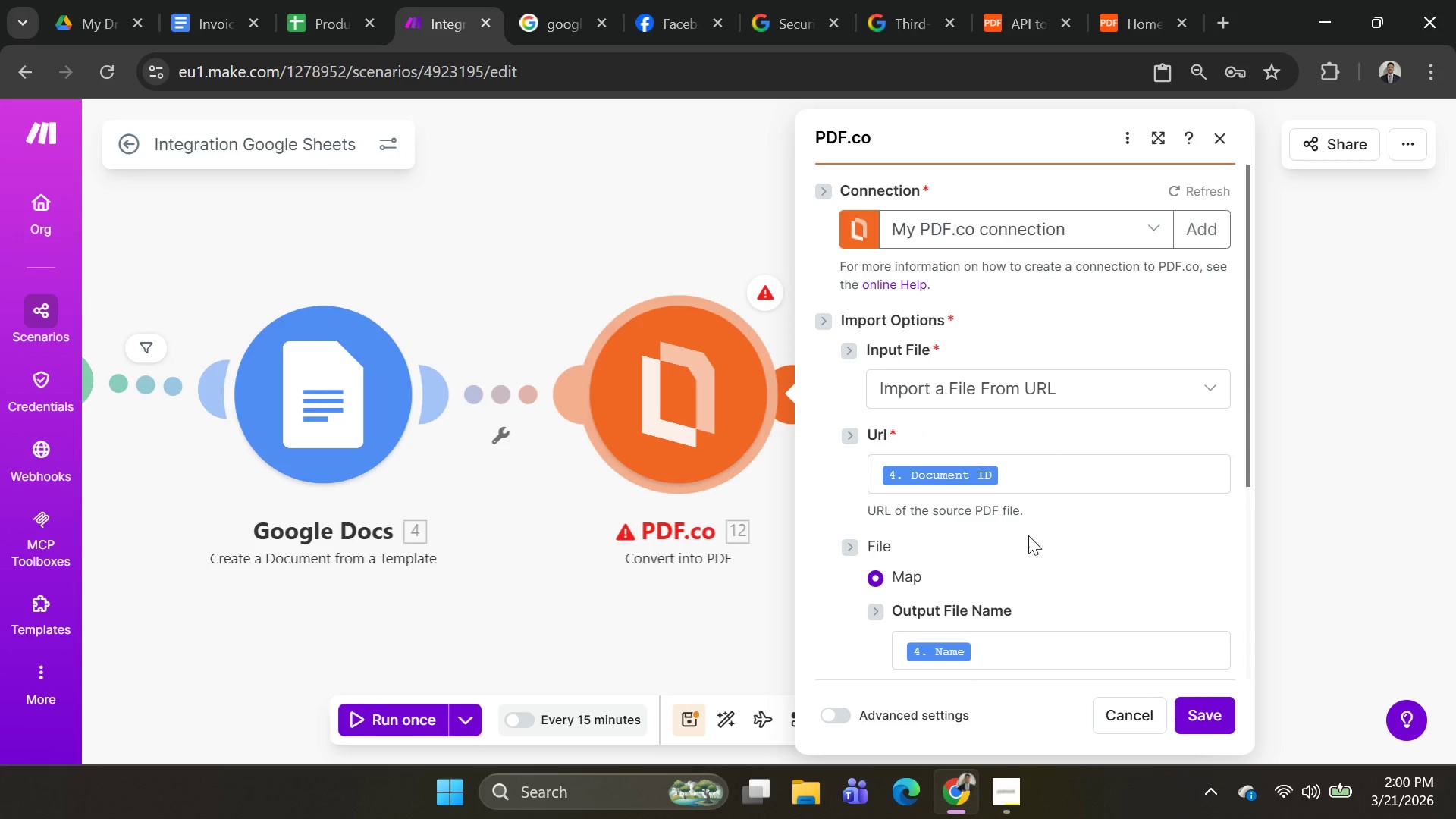 
scroll: coordinate [1027, 507], scroll_direction: down, amount: 4.0
 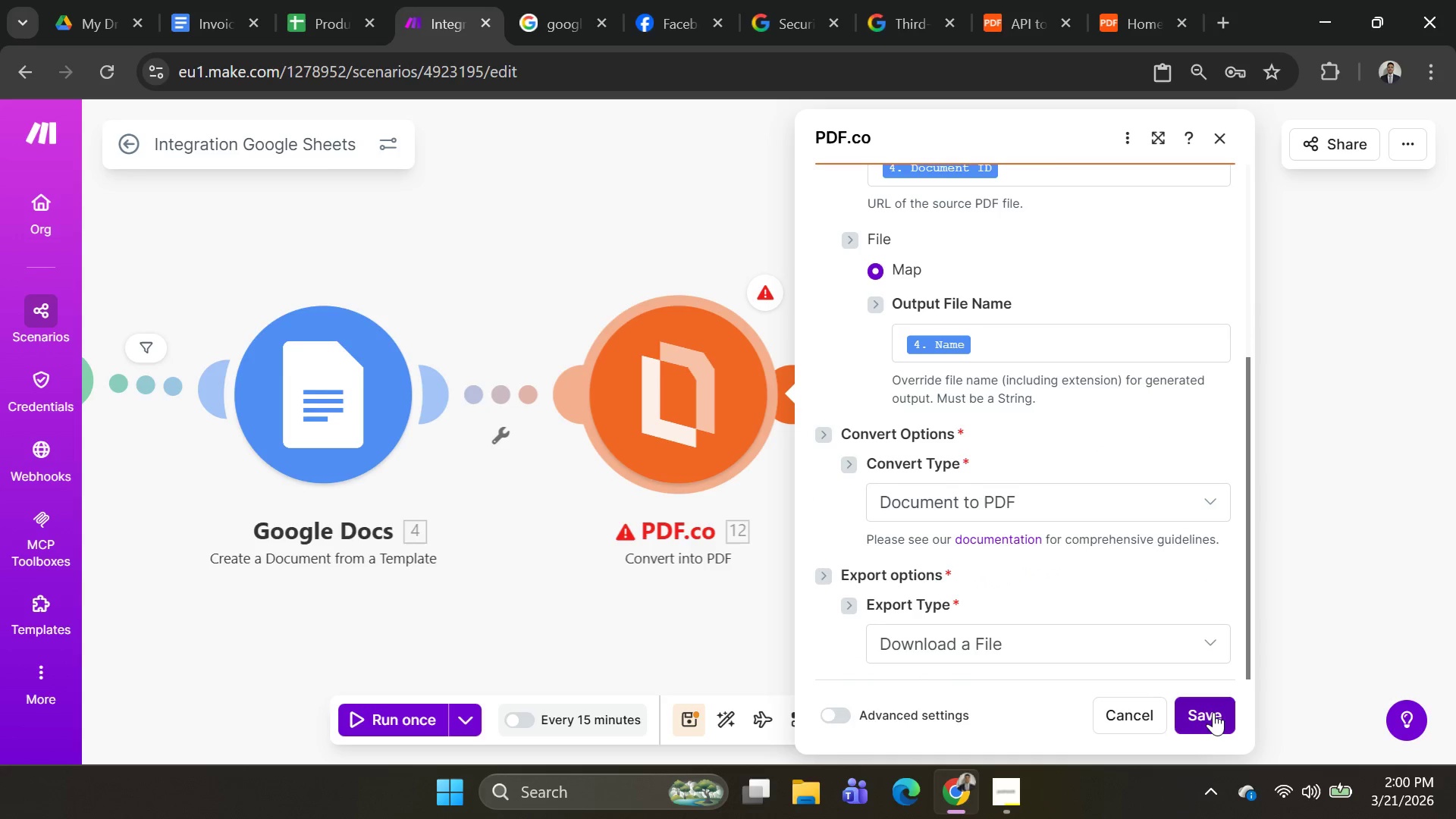 
left_click([1203, 712])
 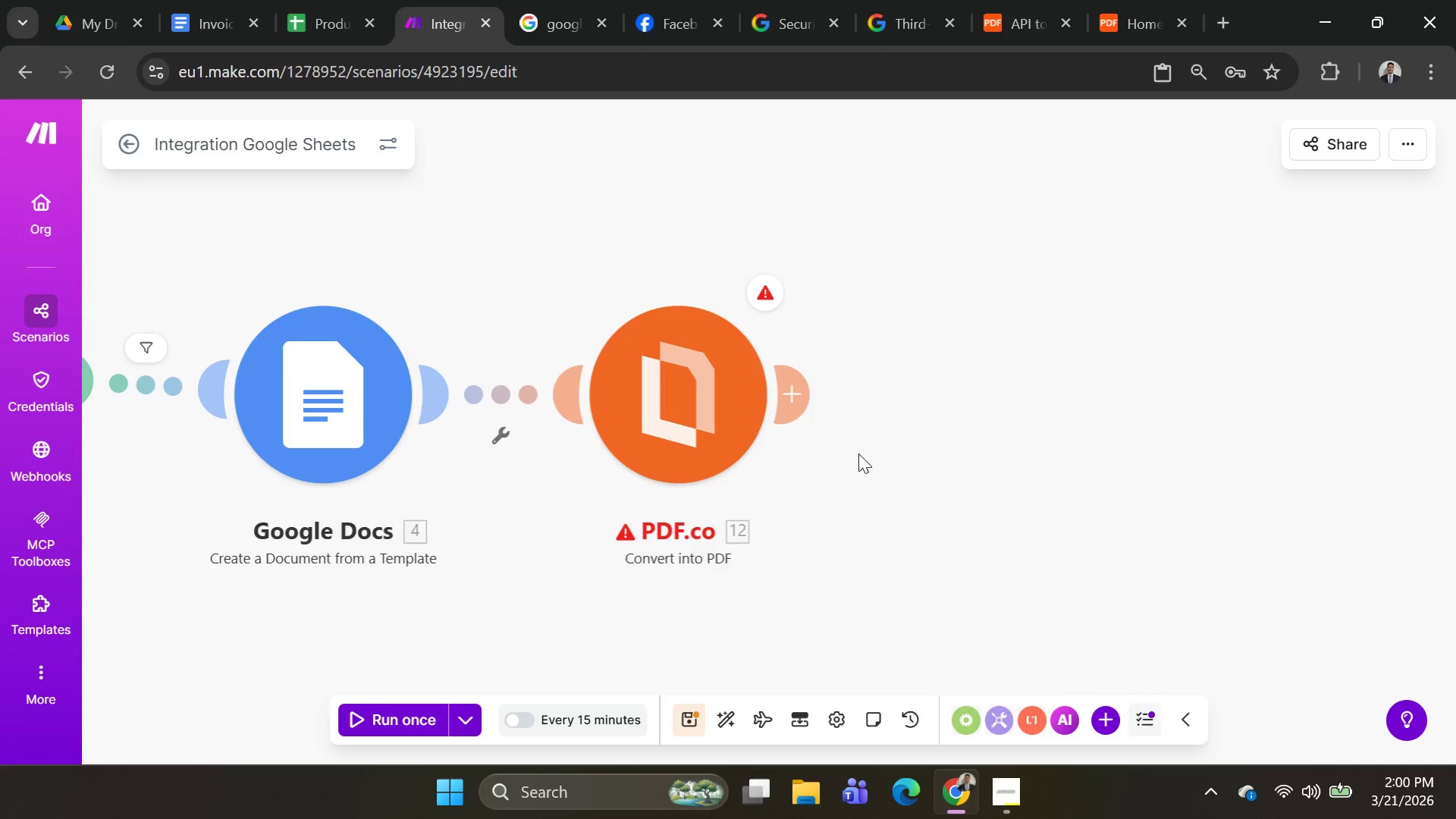 
right_click([676, 403])
 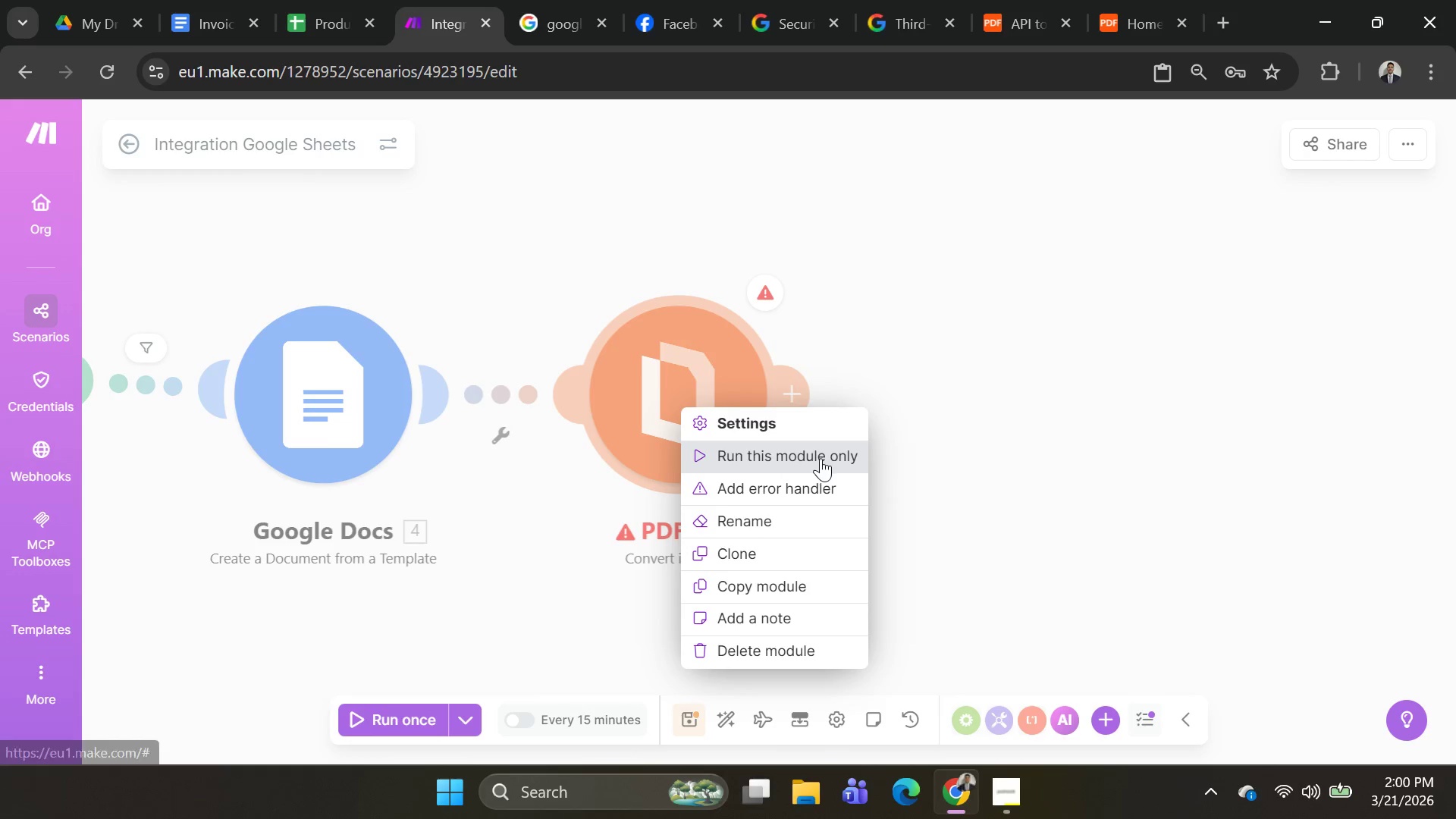 
left_click([821, 458])
 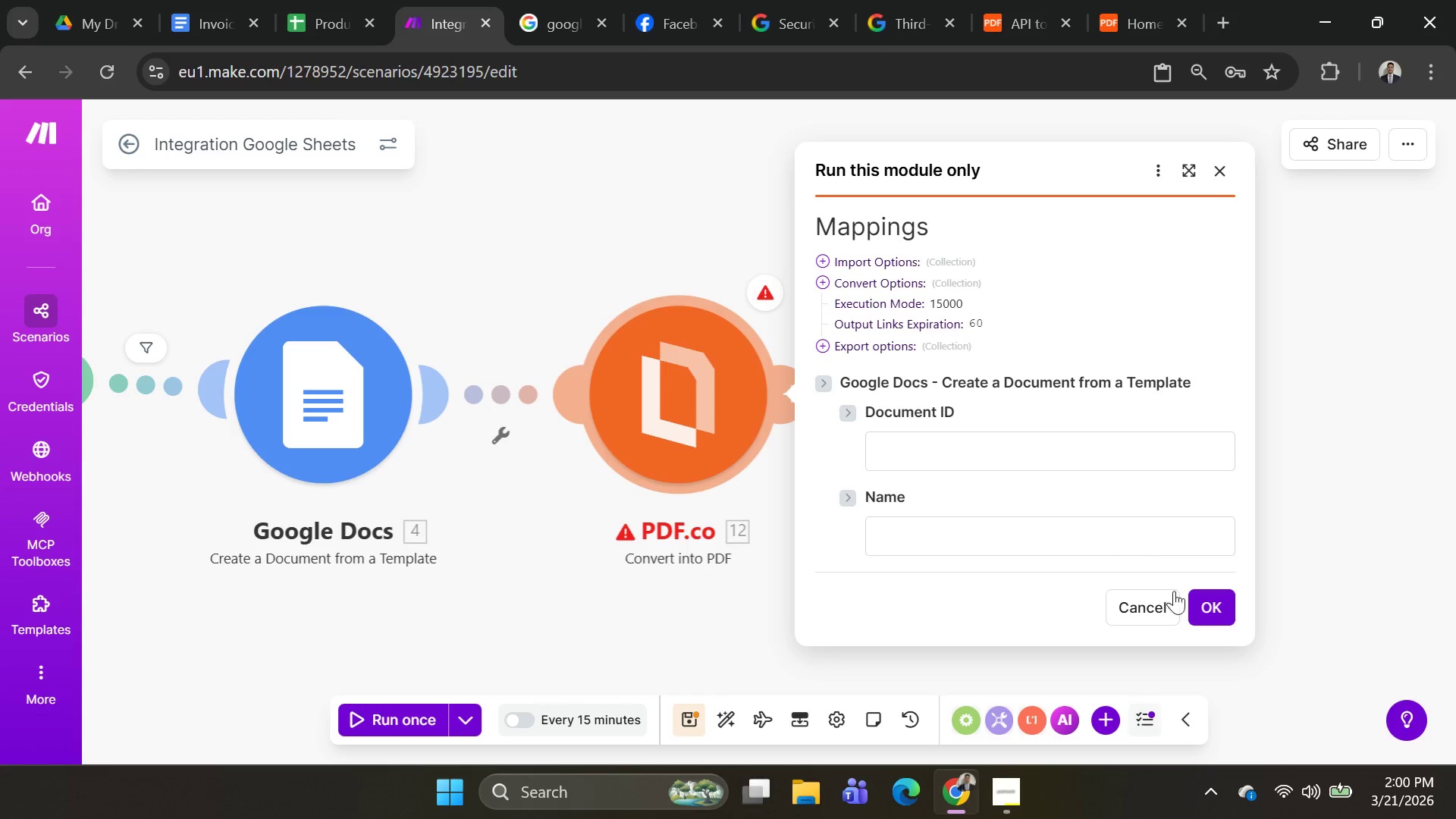 
left_click([1210, 608])
 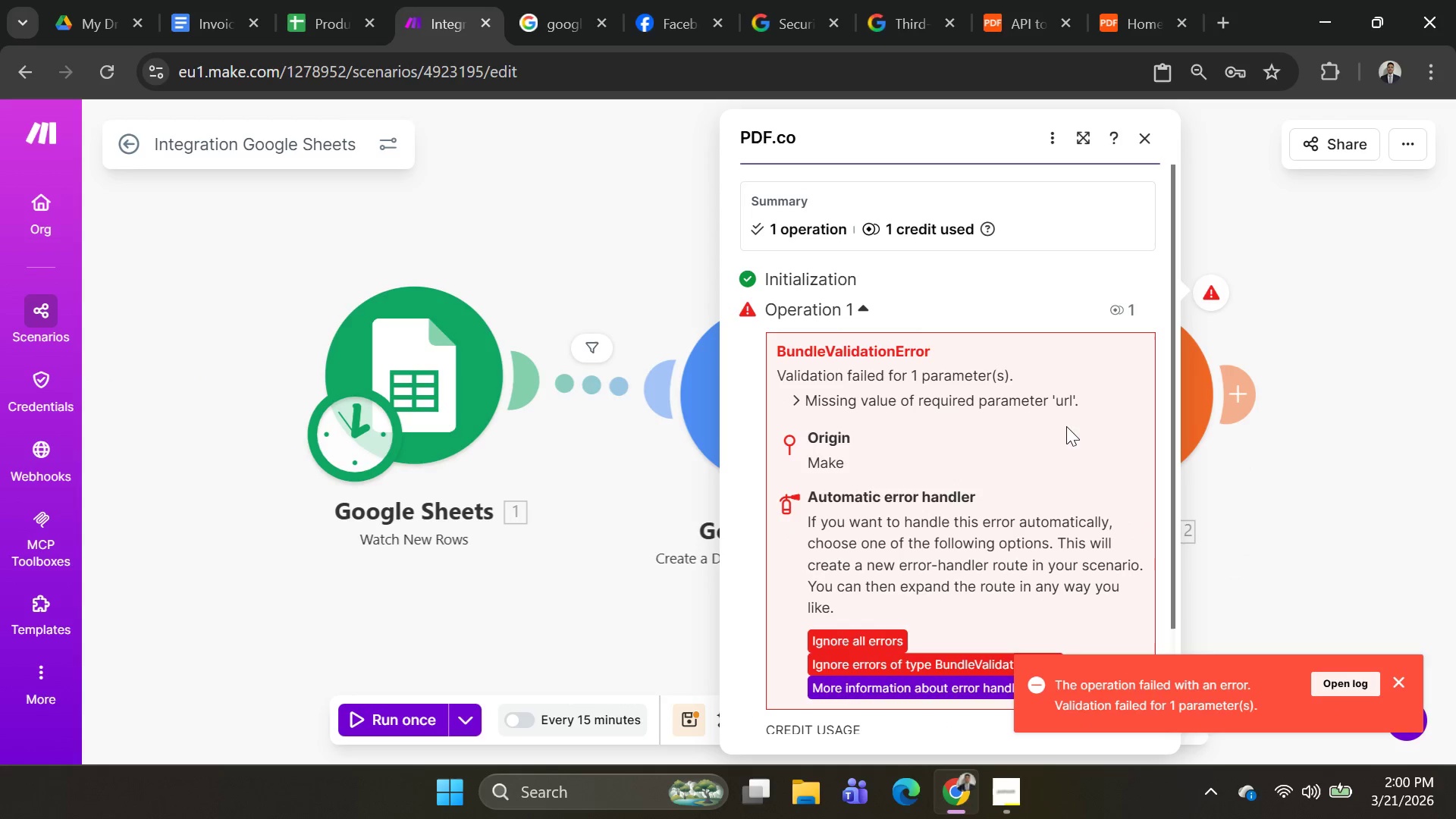 
left_click([1248, 475])
 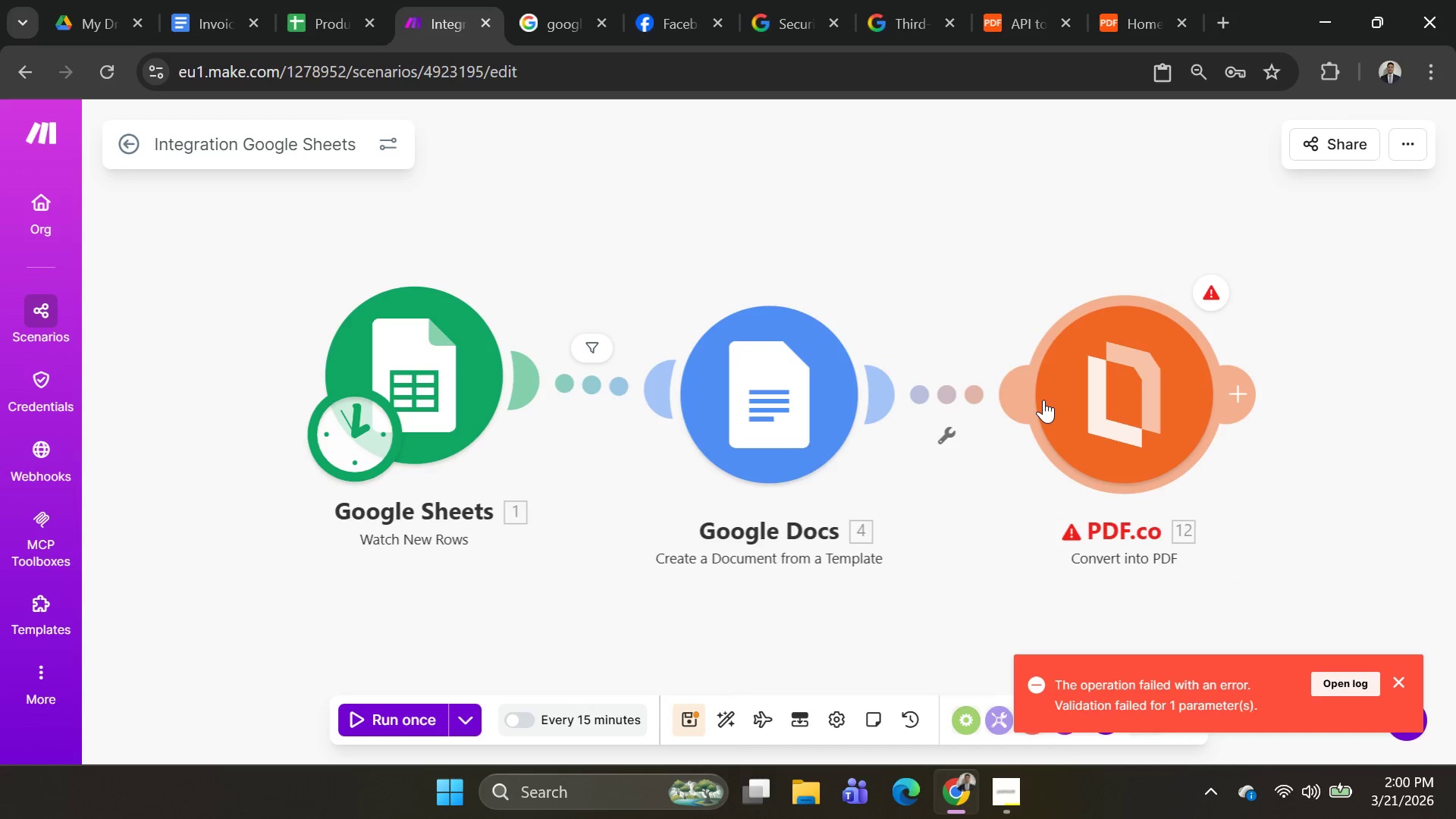 
right_click([1068, 395])
 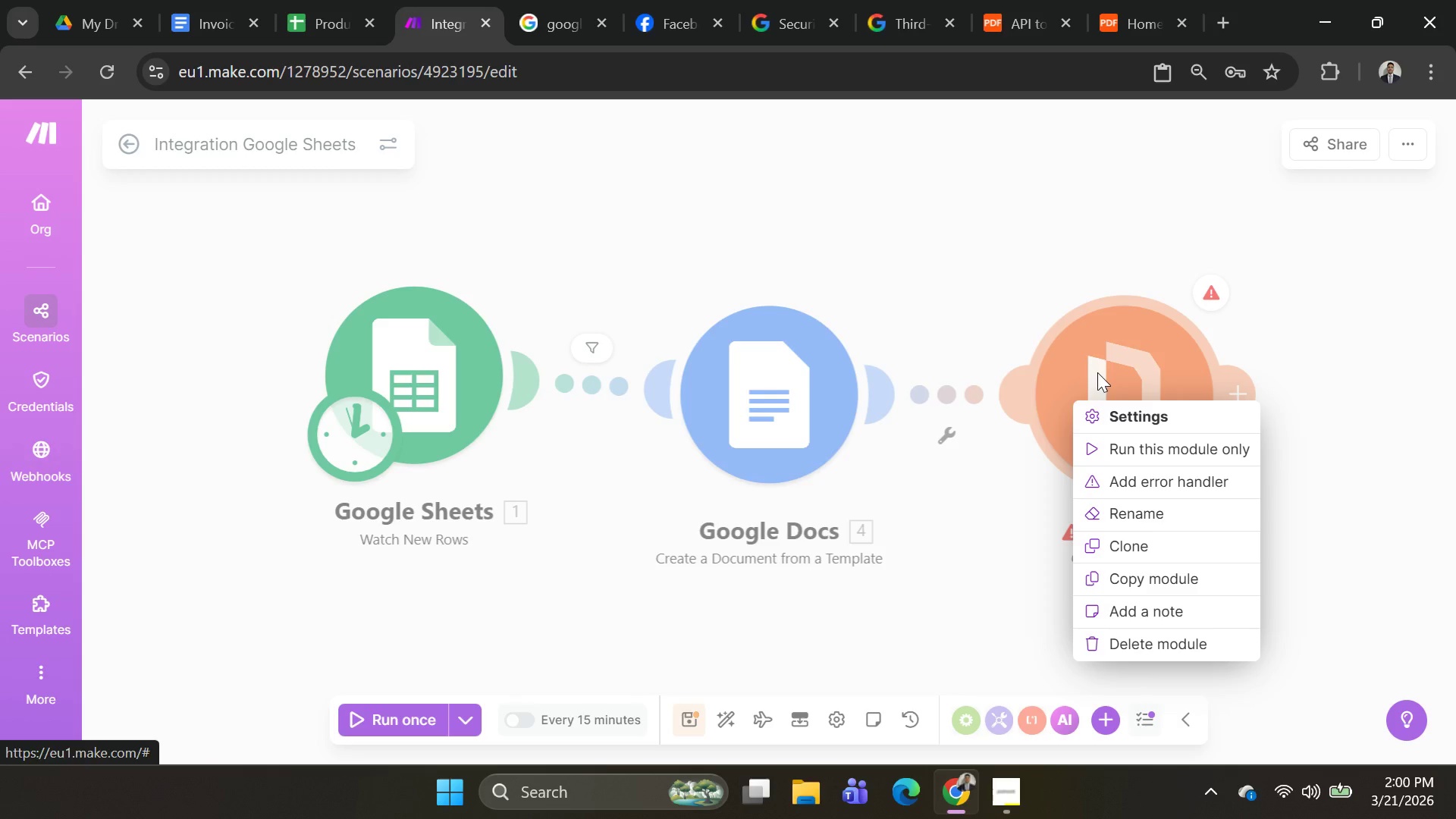 
double_click([1104, 358])
 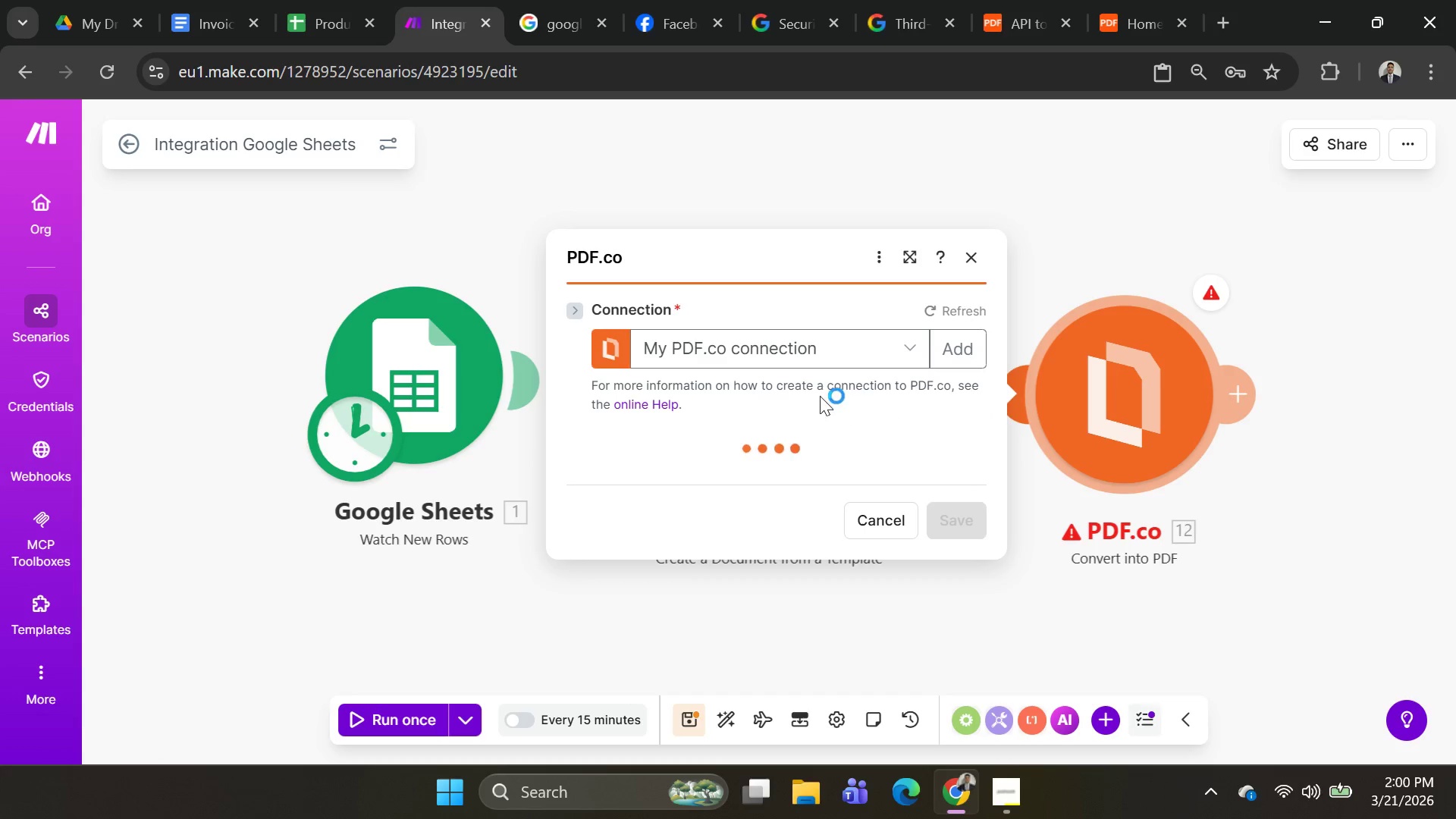 
left_click([842, 359])
 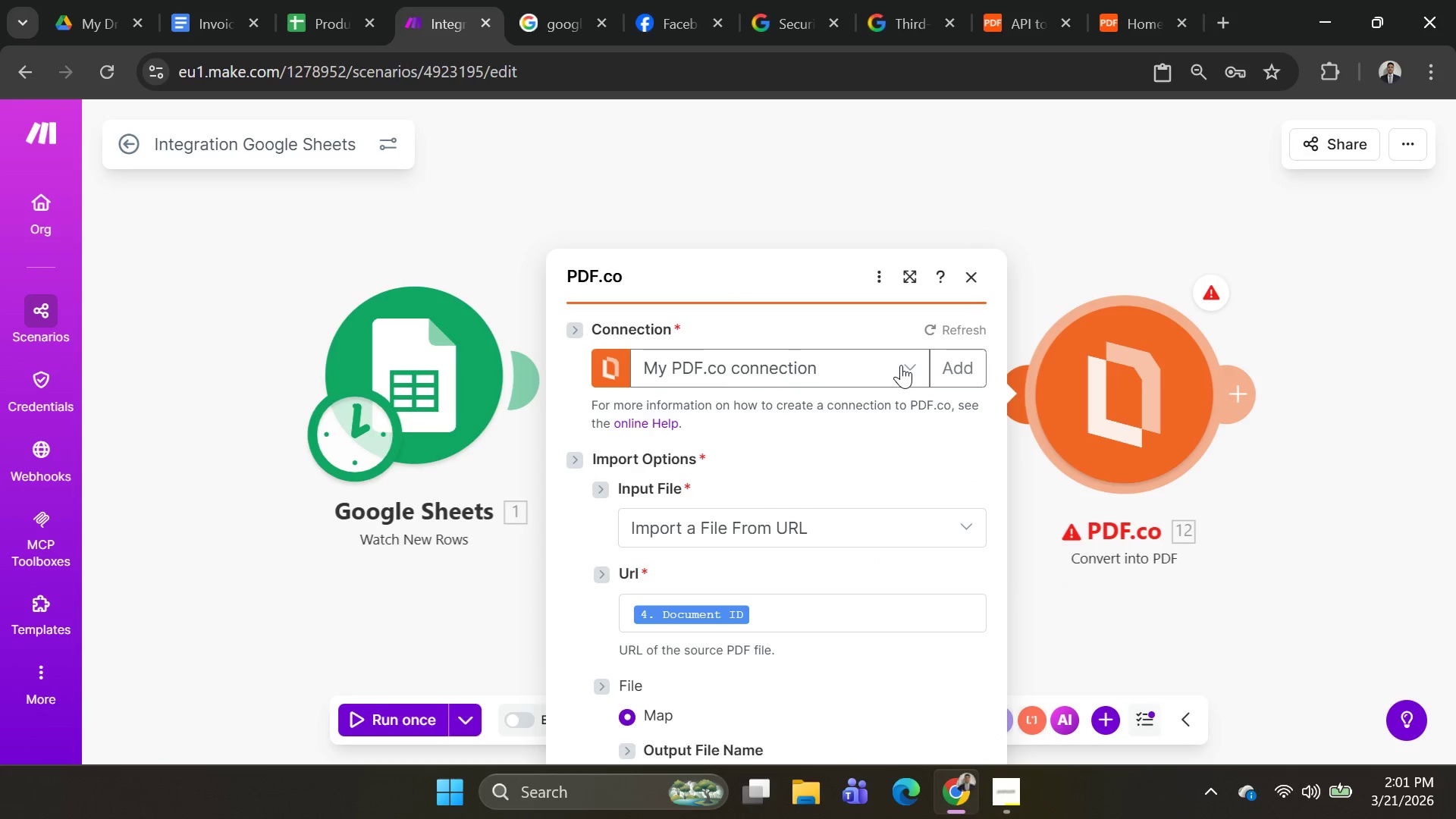 
scroll: coordinate [758, 472], scroll_direction: down, amount: 7.0
 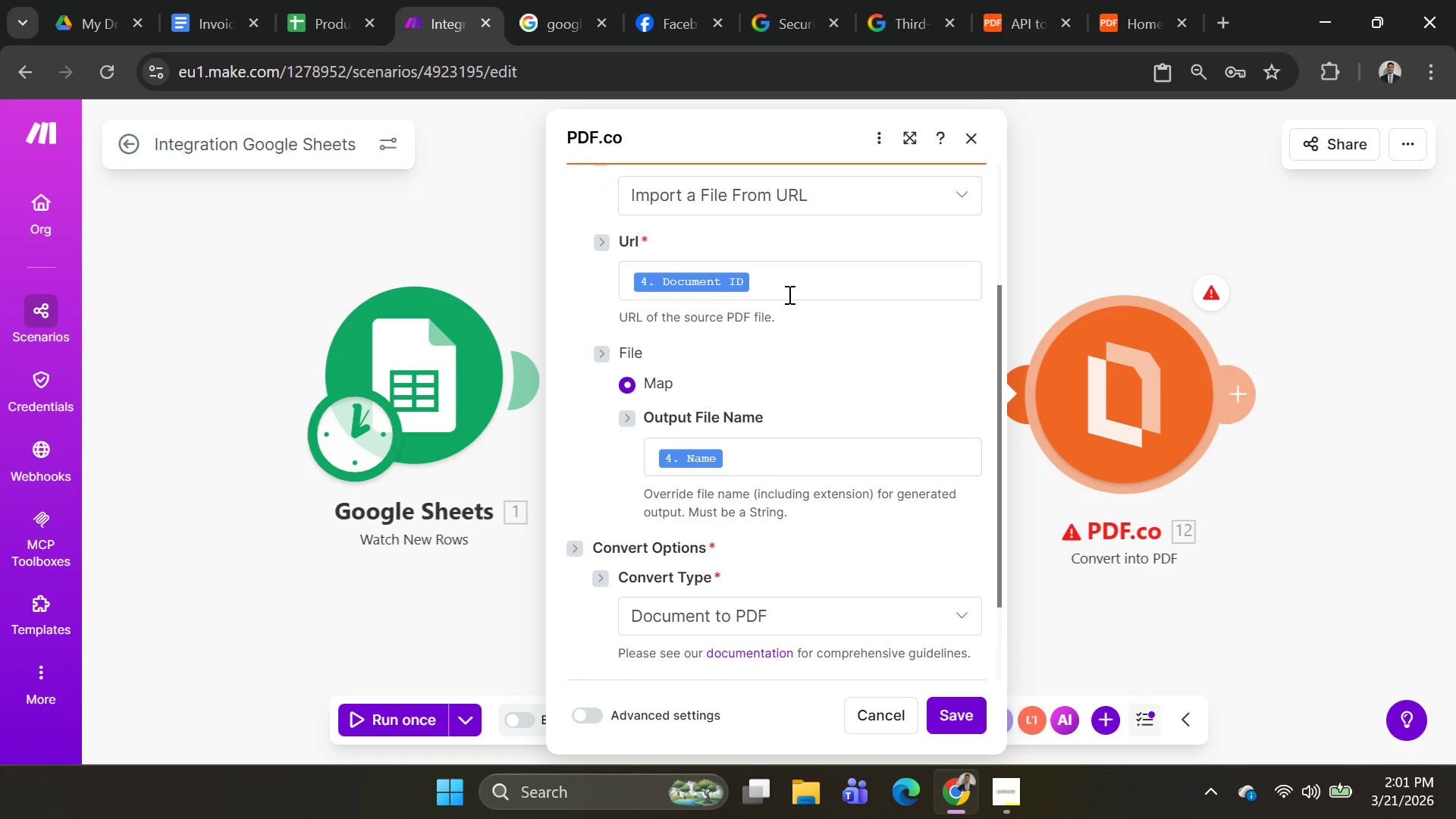 
left_click([789, 292])
 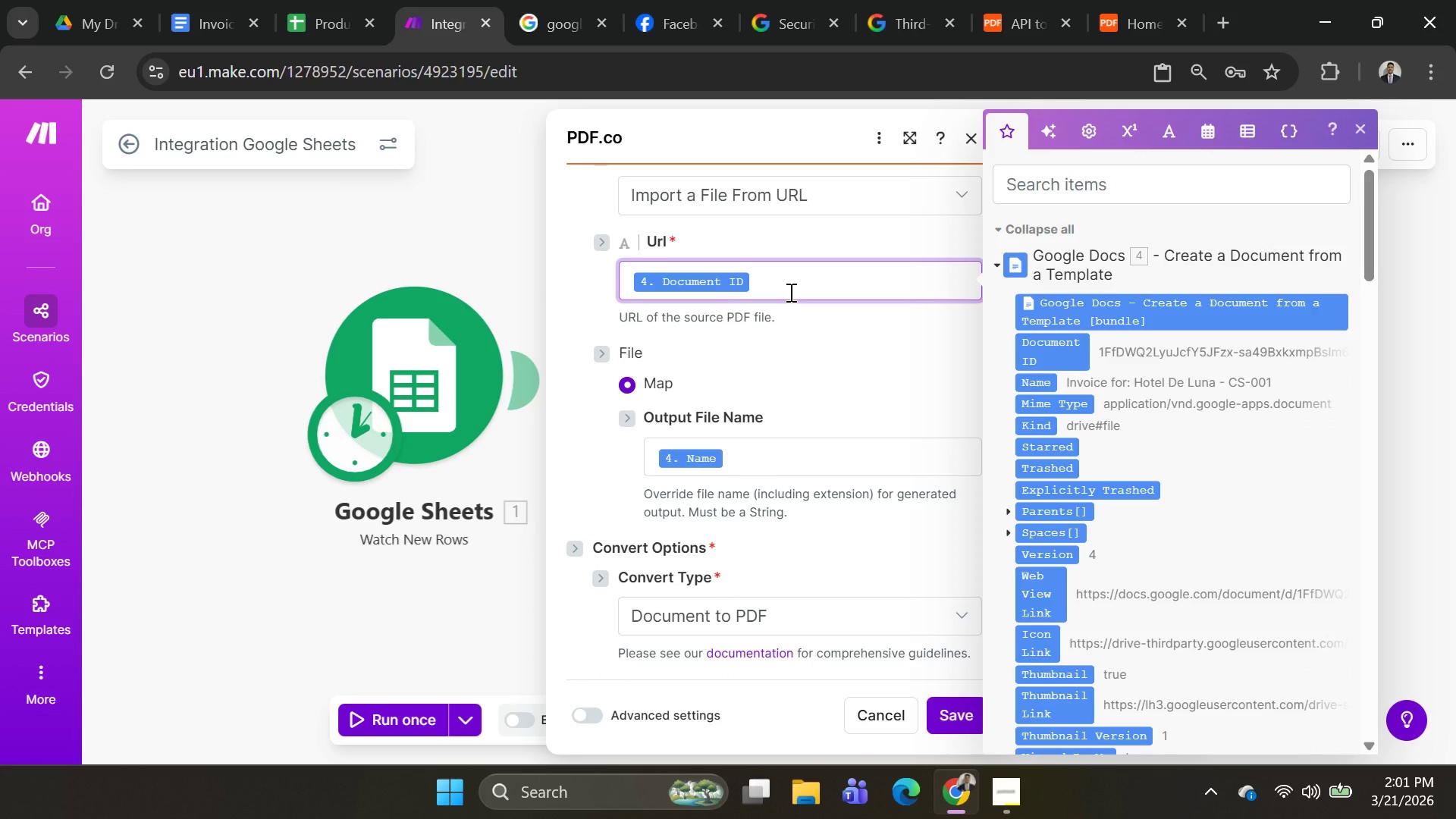 
key(Backspace)
 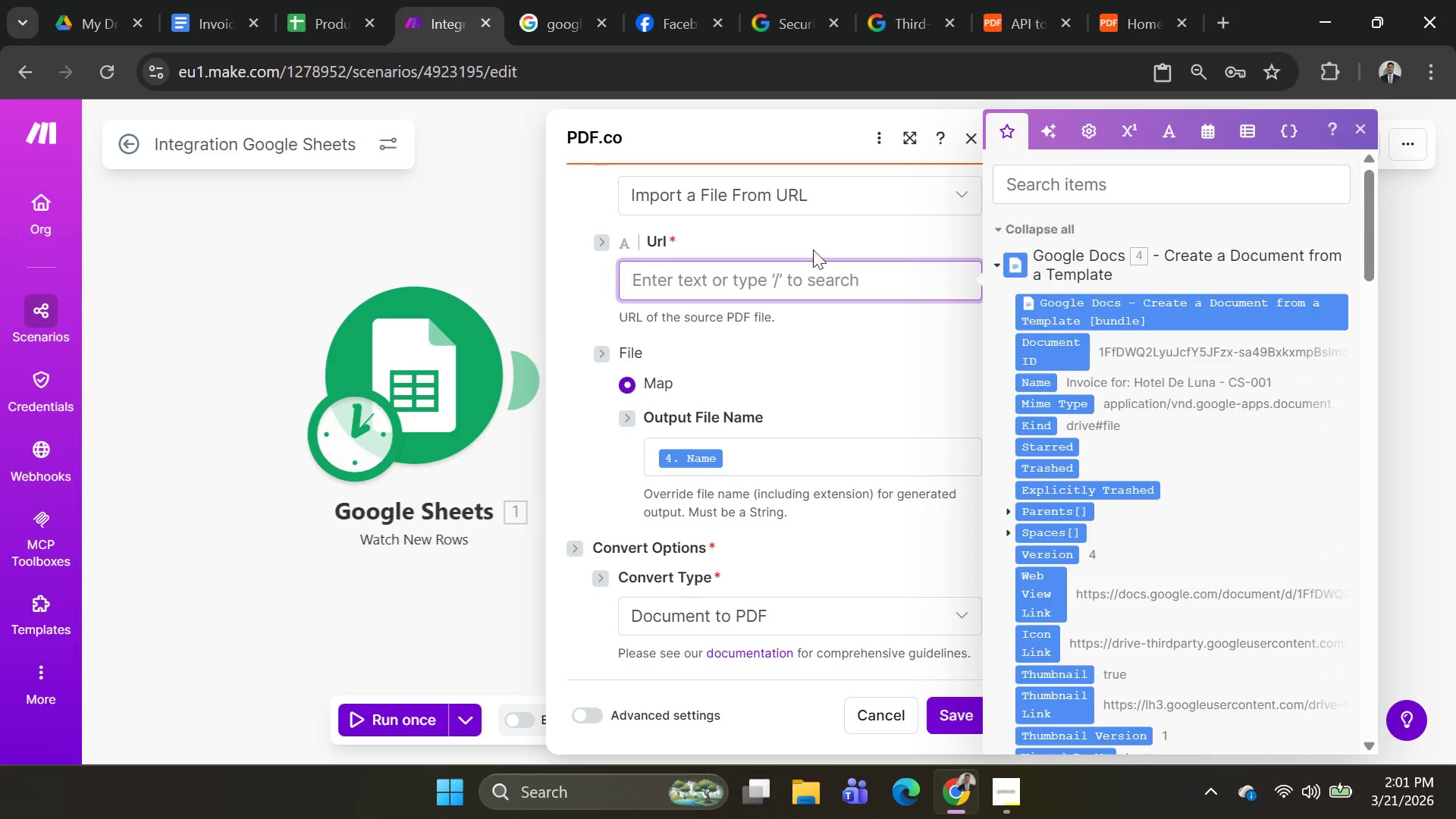 
left_click([816, 199])
 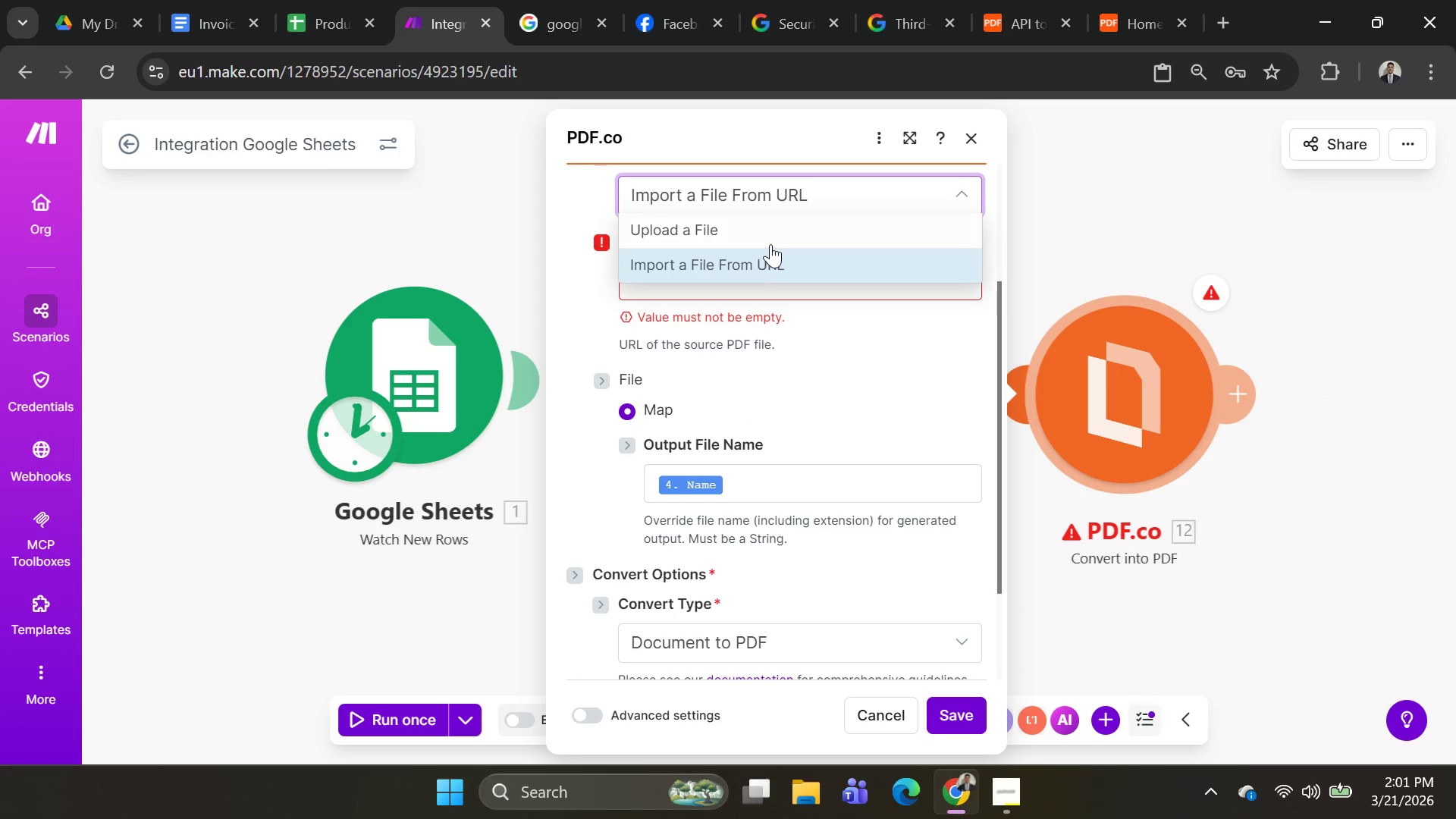 
left_click([770, 238])
 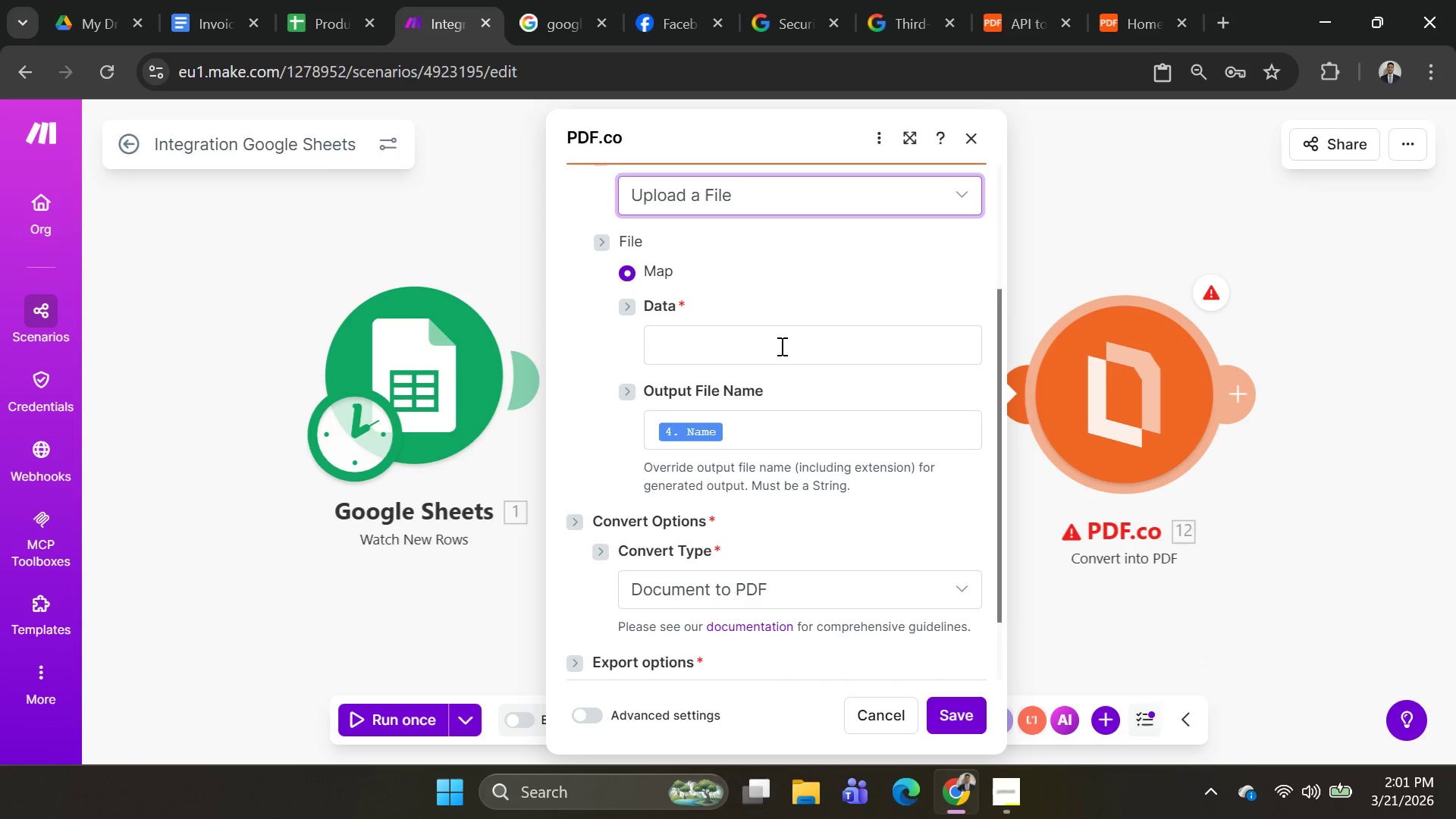 
left_click([780, 346])
 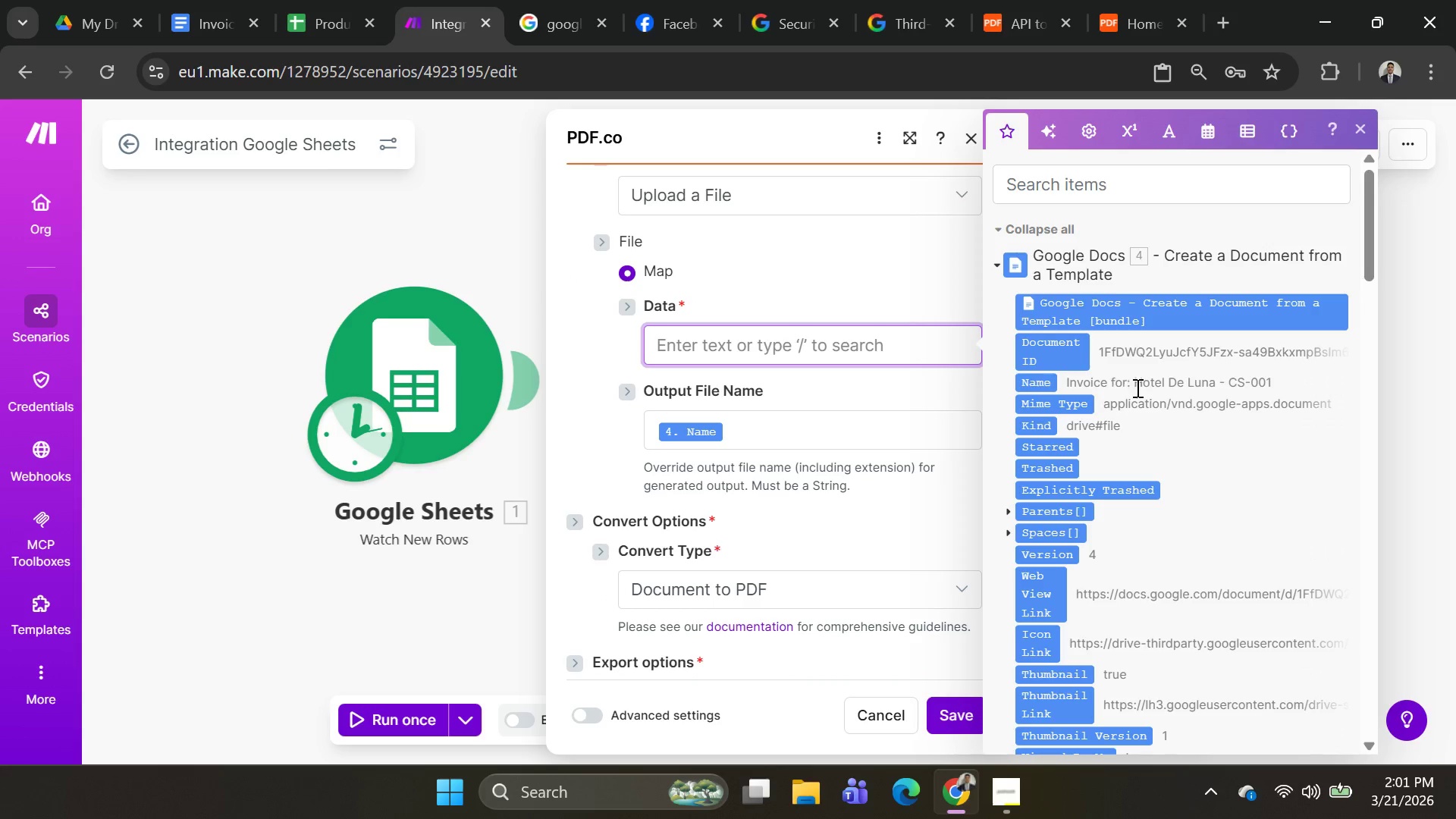 
scroll: coordinate [1260, 589], scroll_direction: down, amount: 19.0
 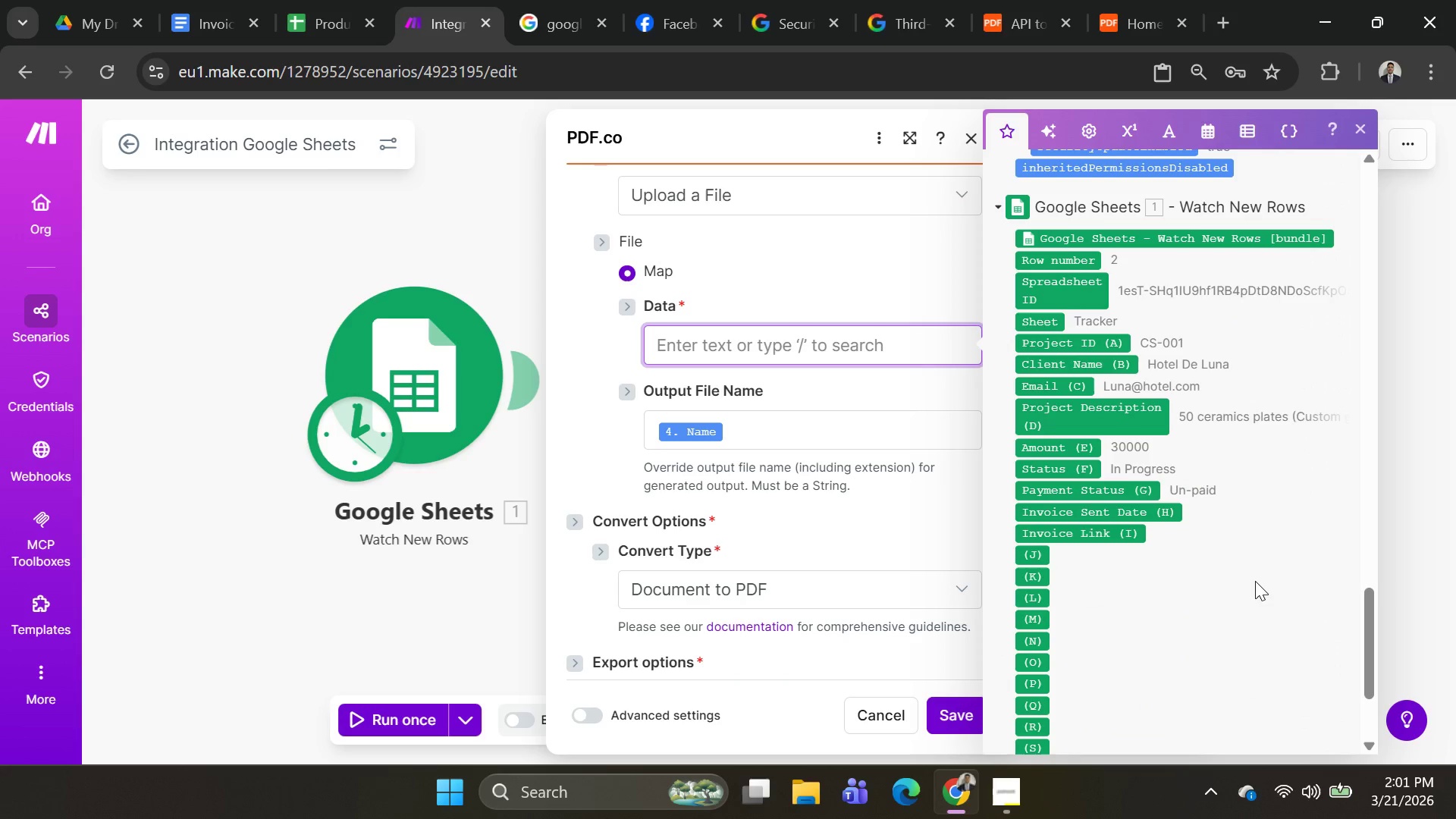 
scroll: coordinate [1157, 539], scroll_direction: up, amount: 24.0
 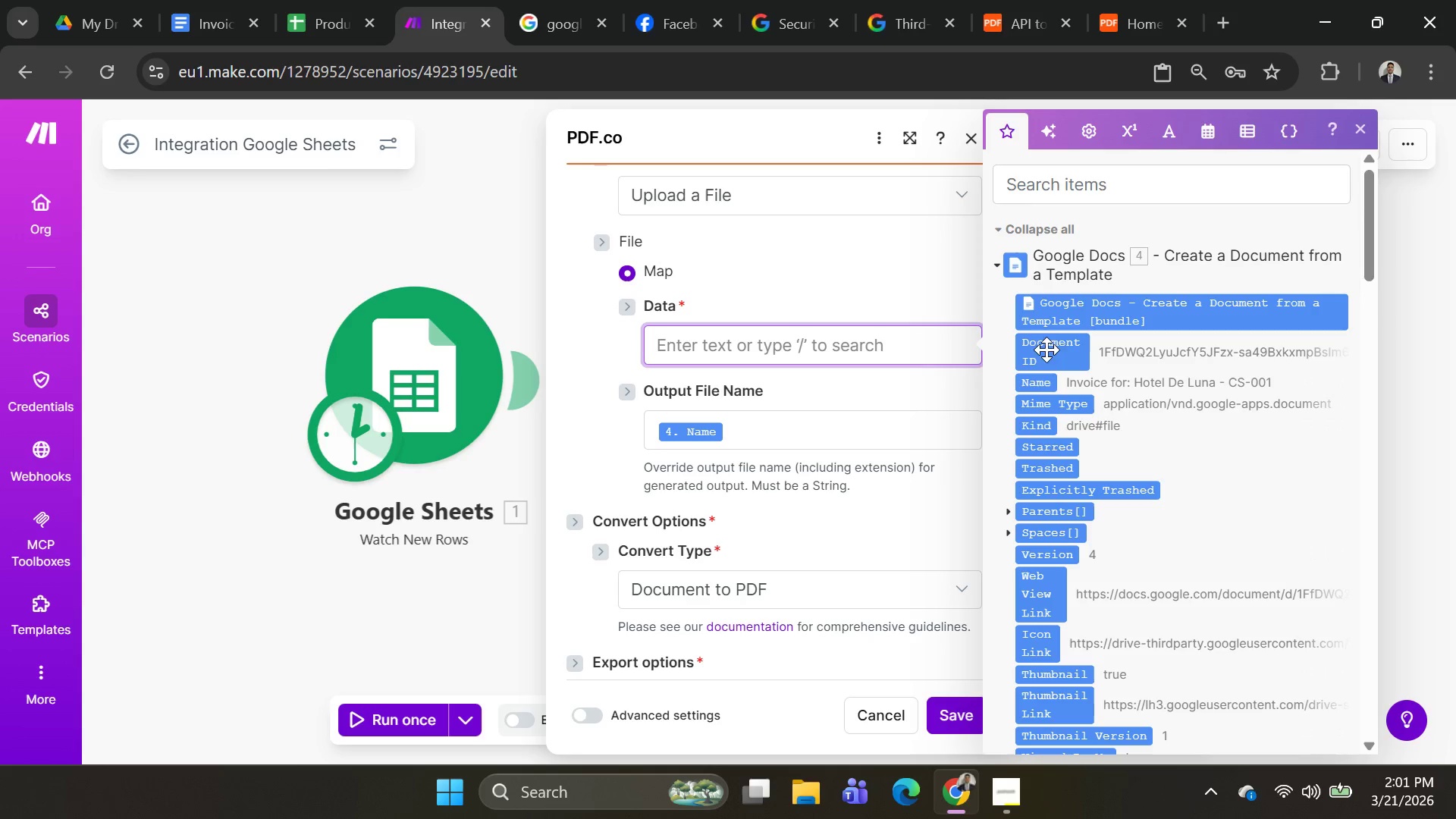 
left_click([1067, 306])
 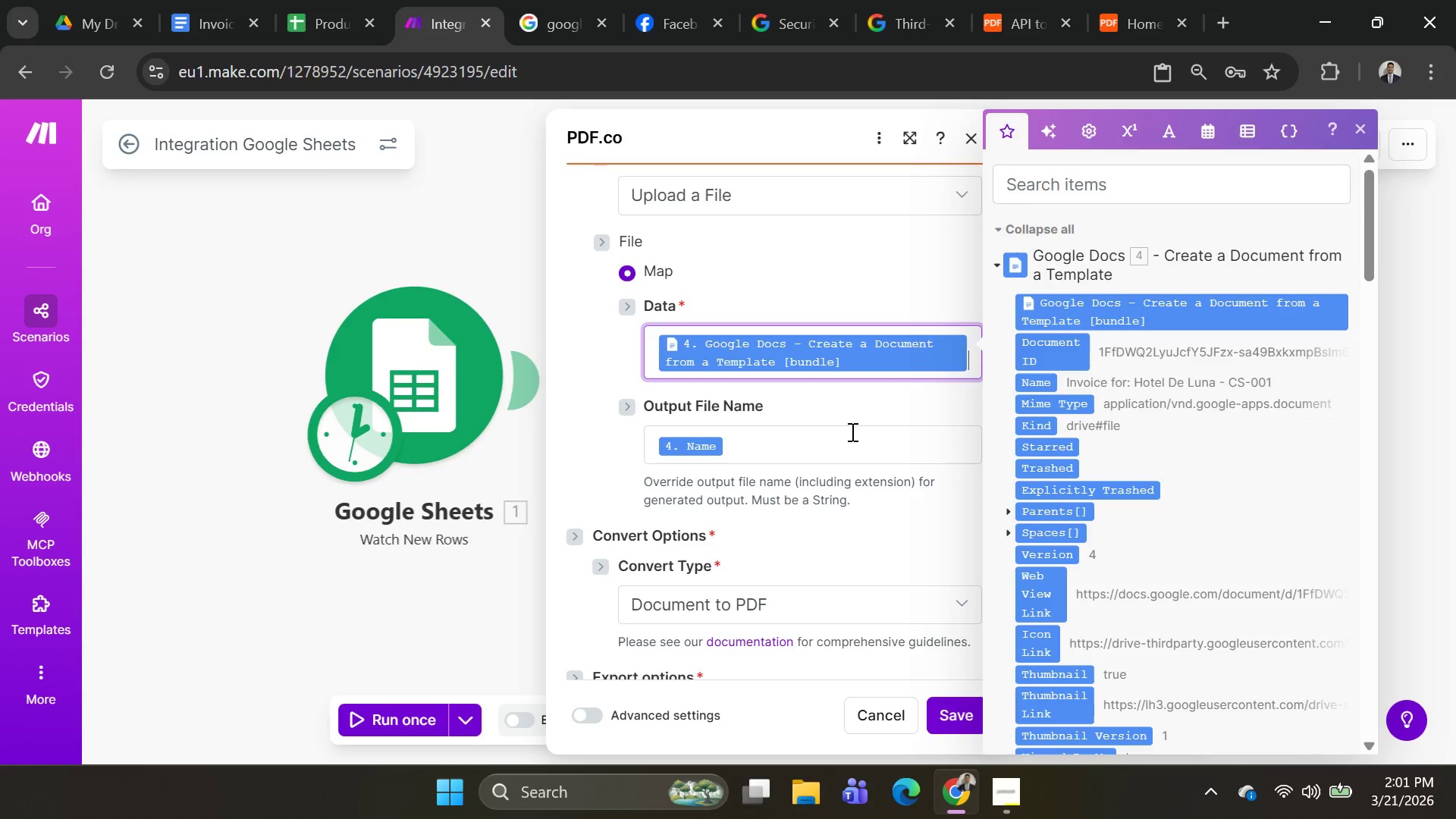 
left_click([846, 441])
 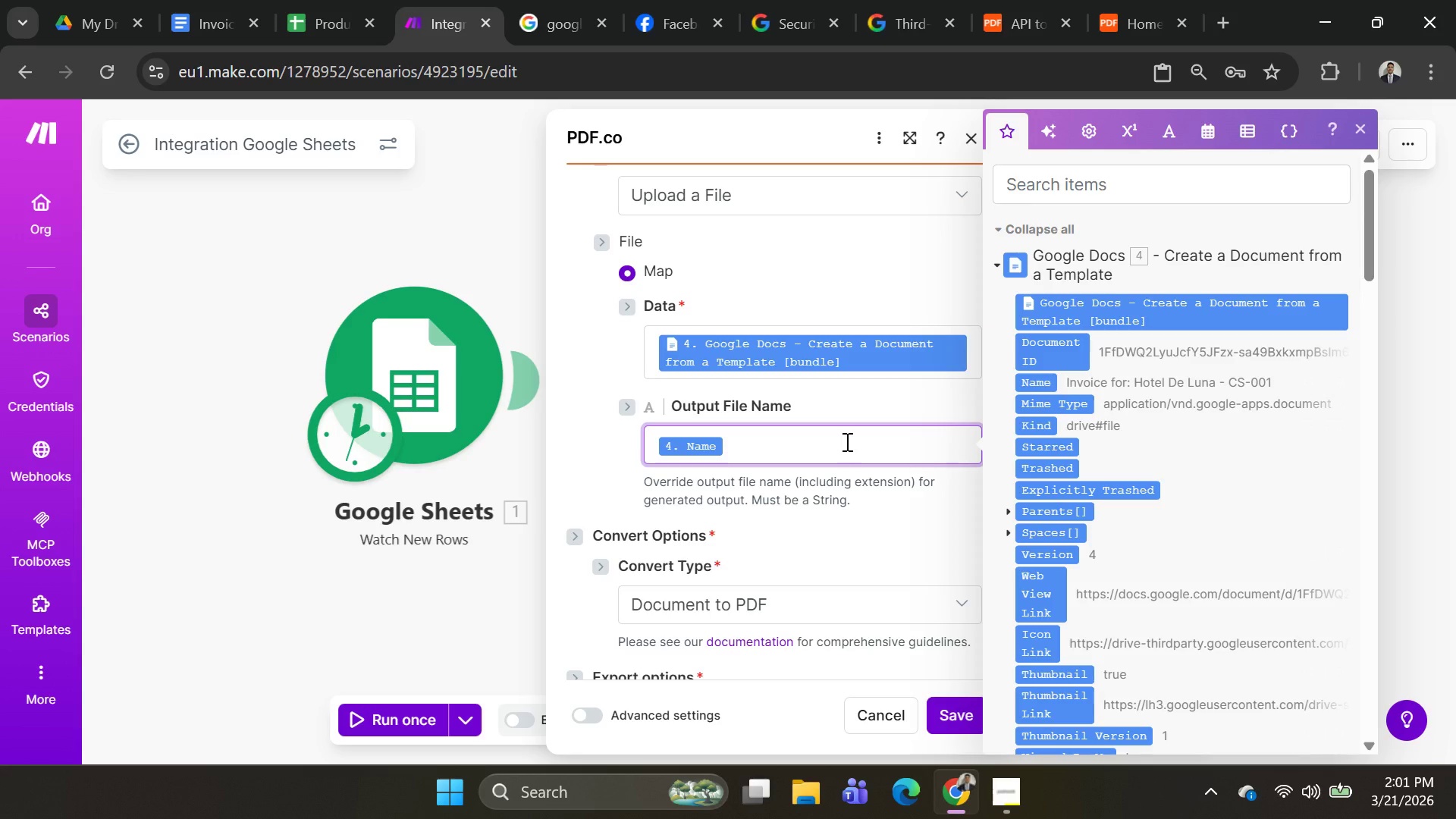 
key(Backspace)
 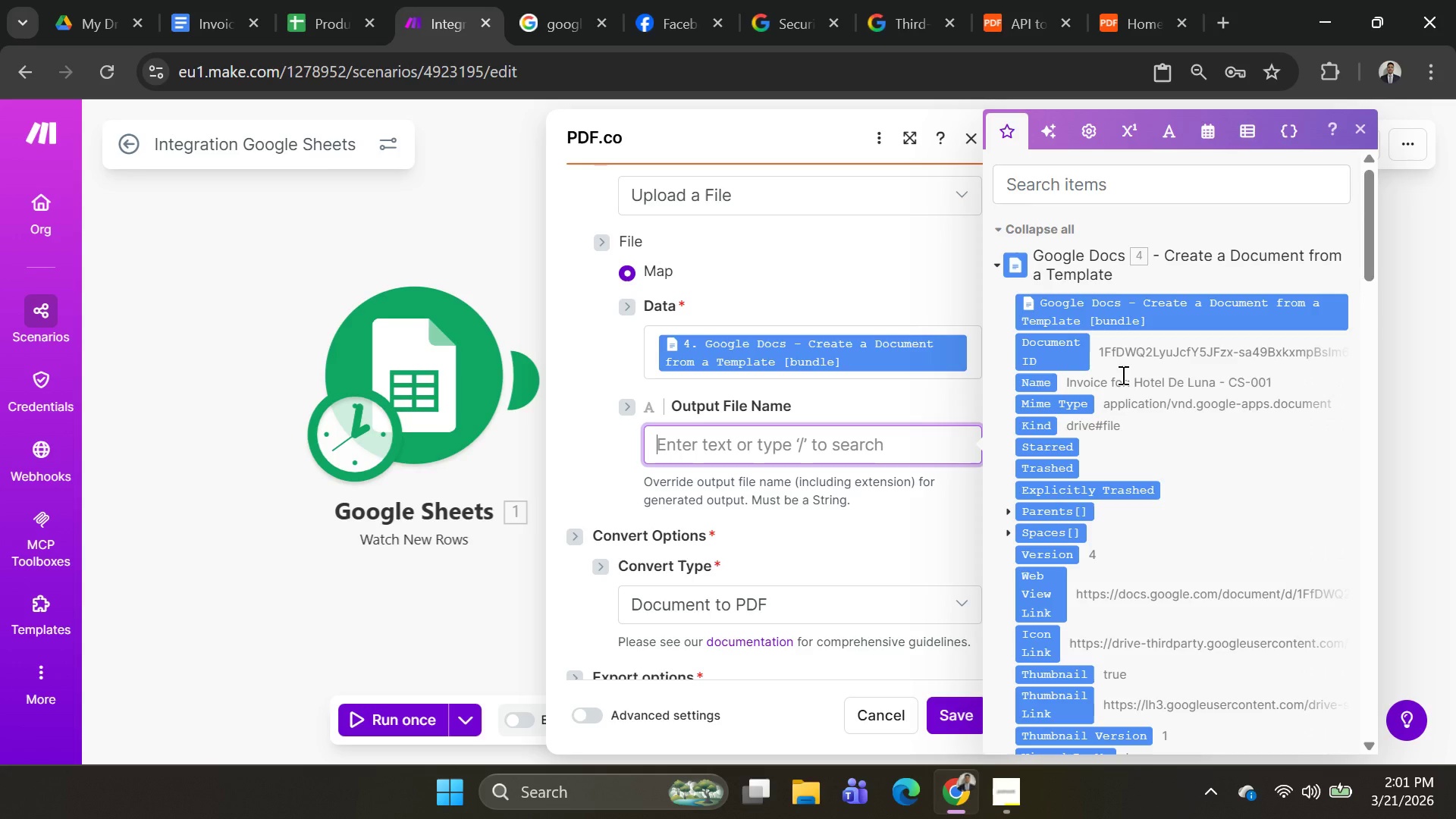 
wait(7.23)
 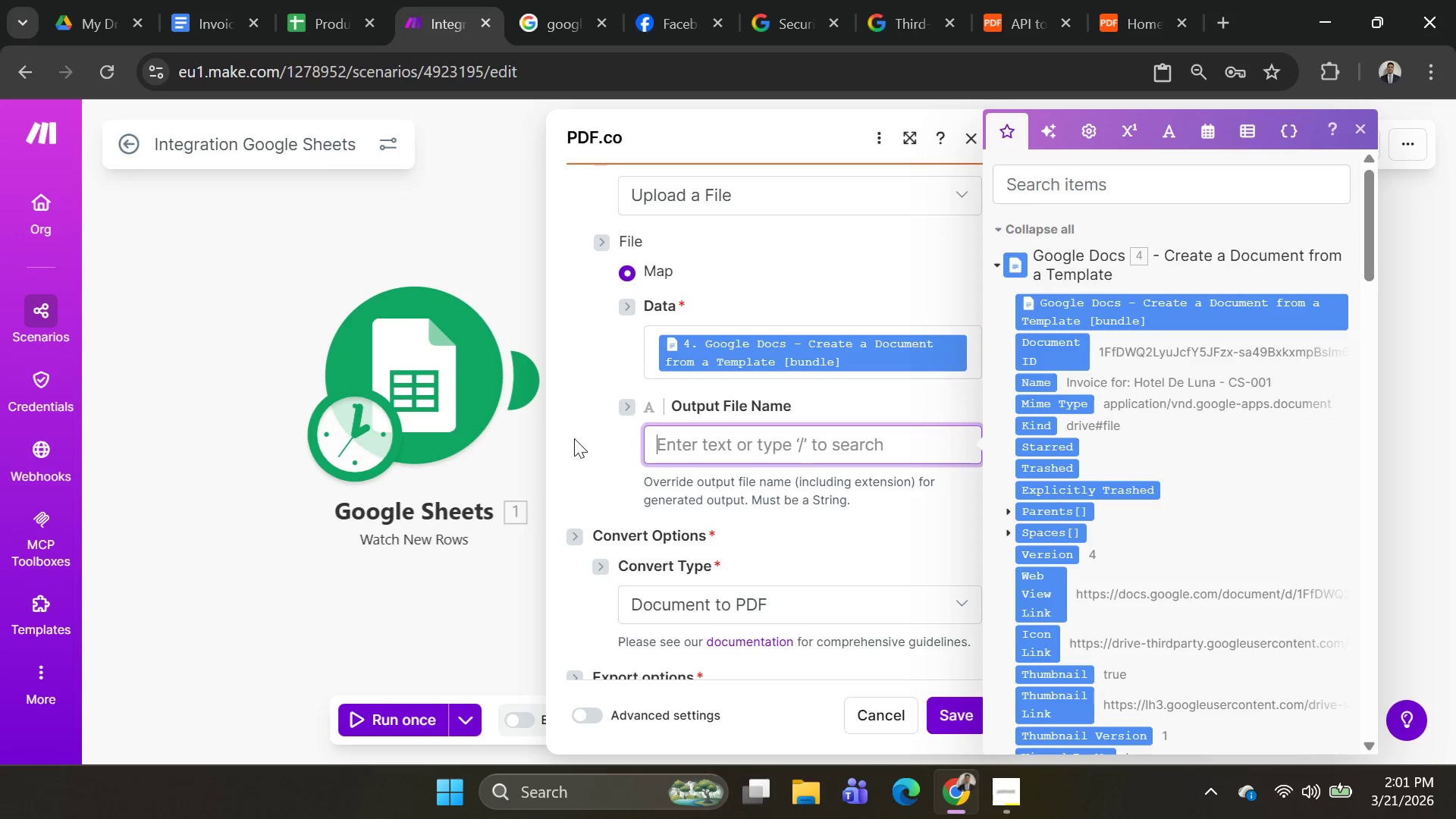 
left_click([312, 15])
 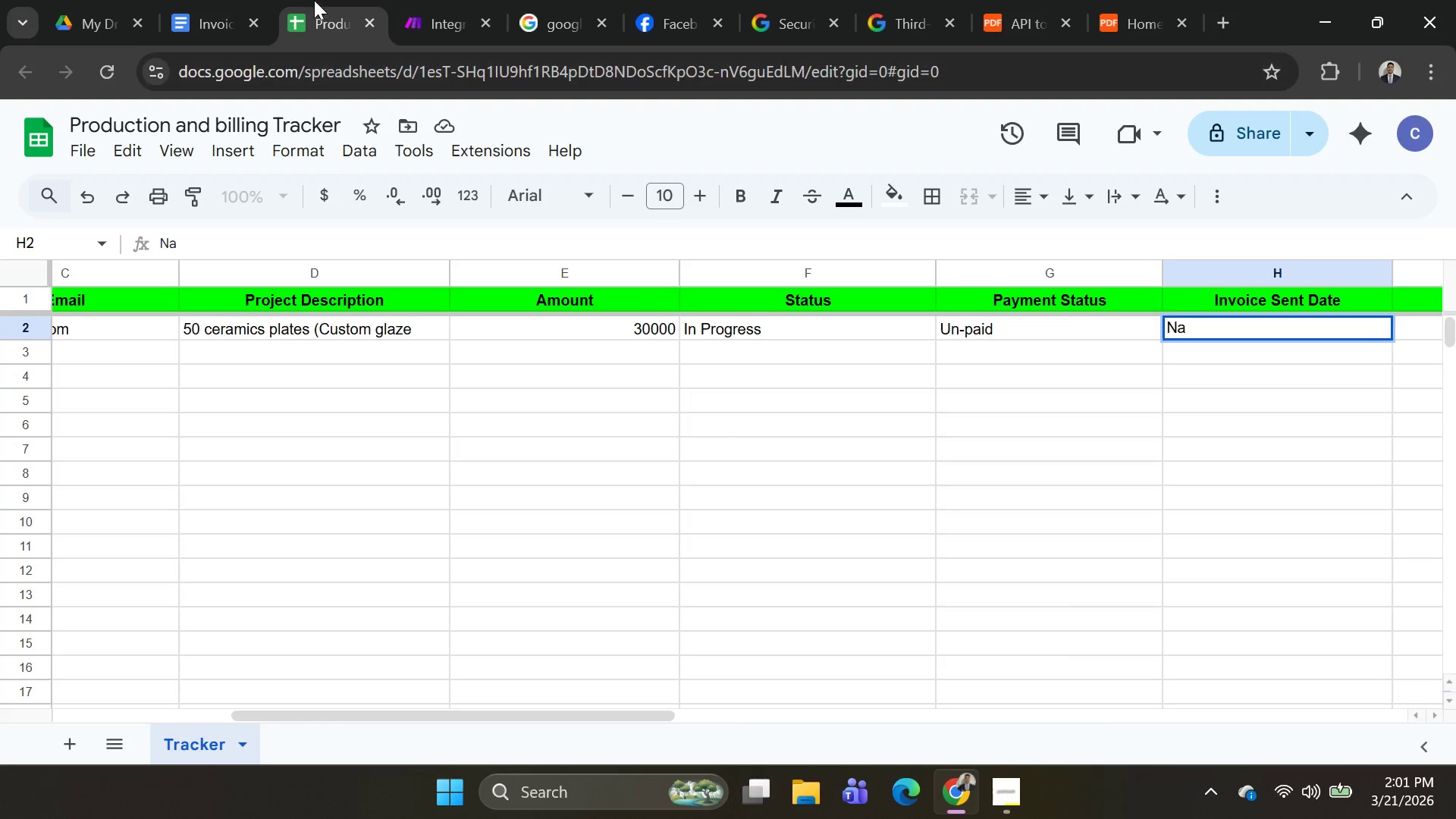 
left_click([209, 17])
 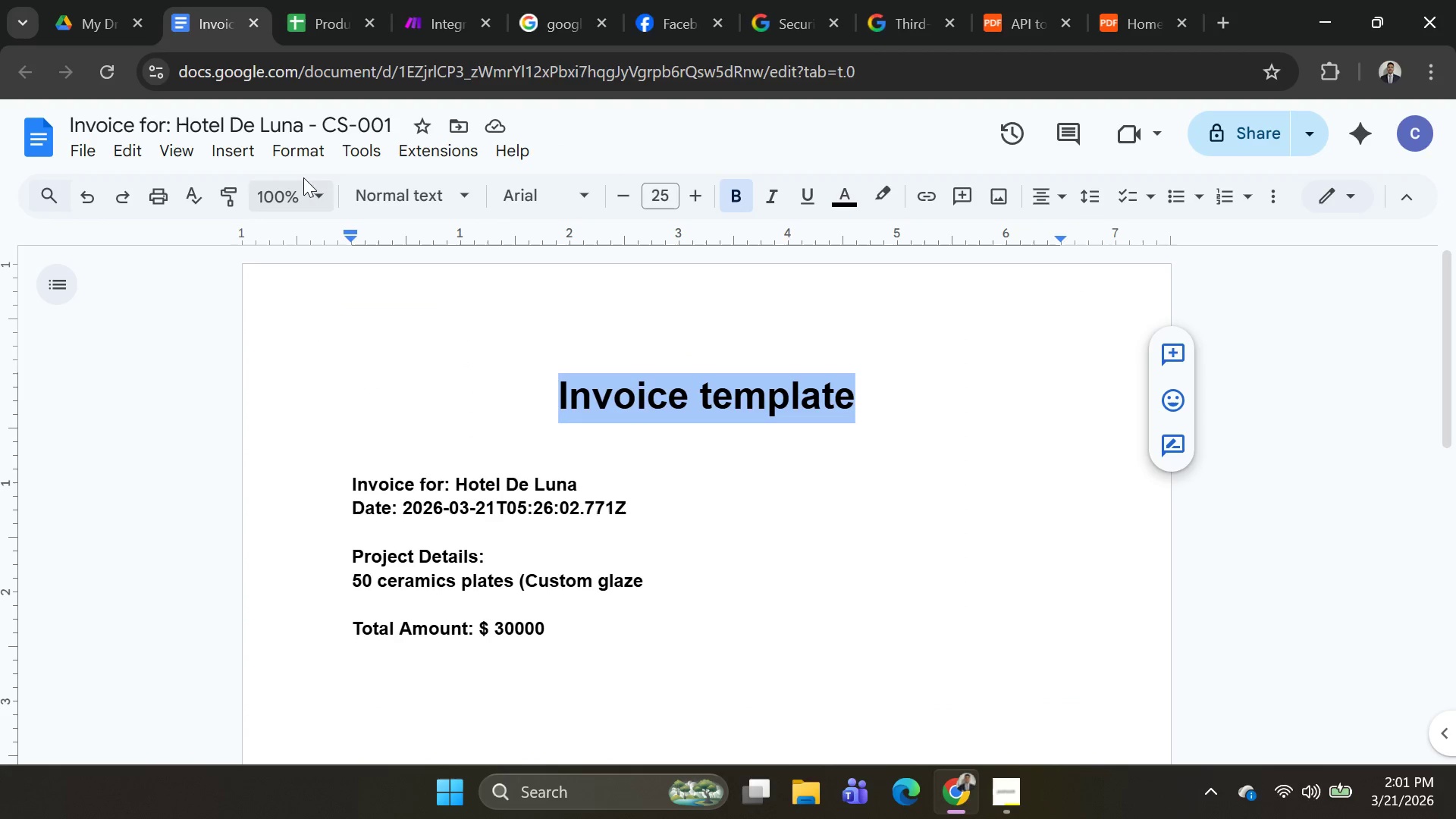 
left_click([318, 29])
 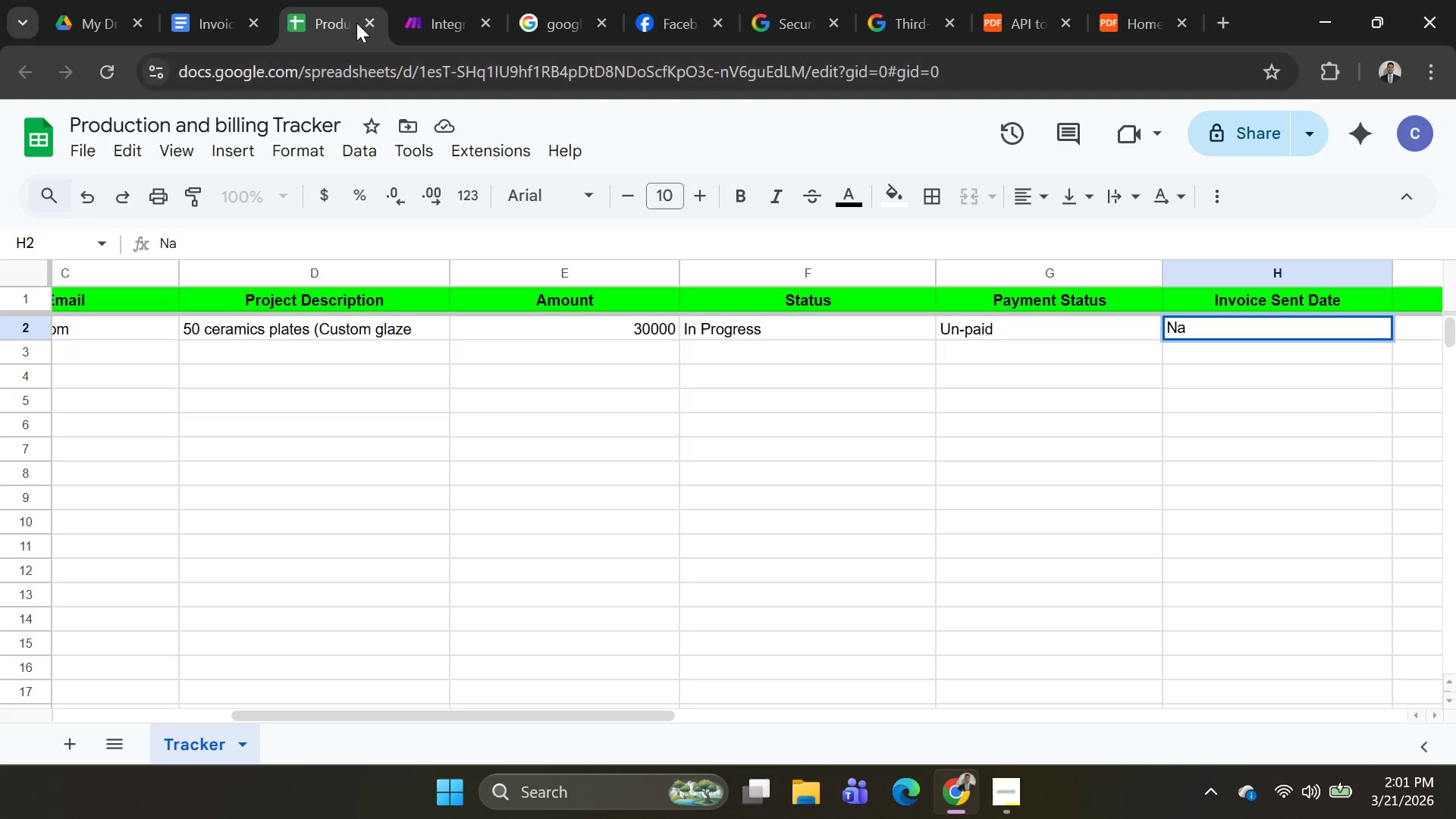 
left_click([215, 27])
 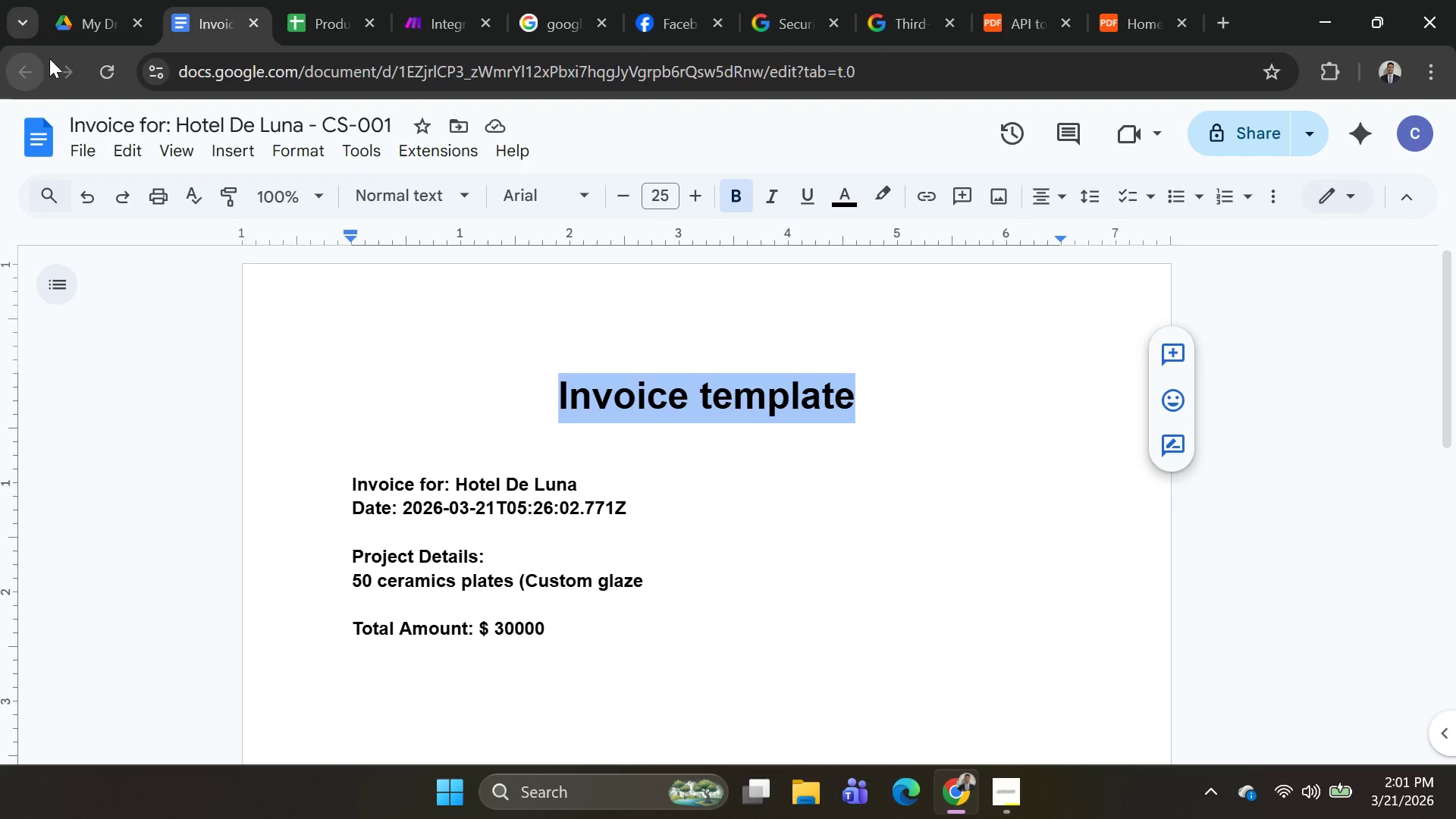 
left_click([95, 24])
 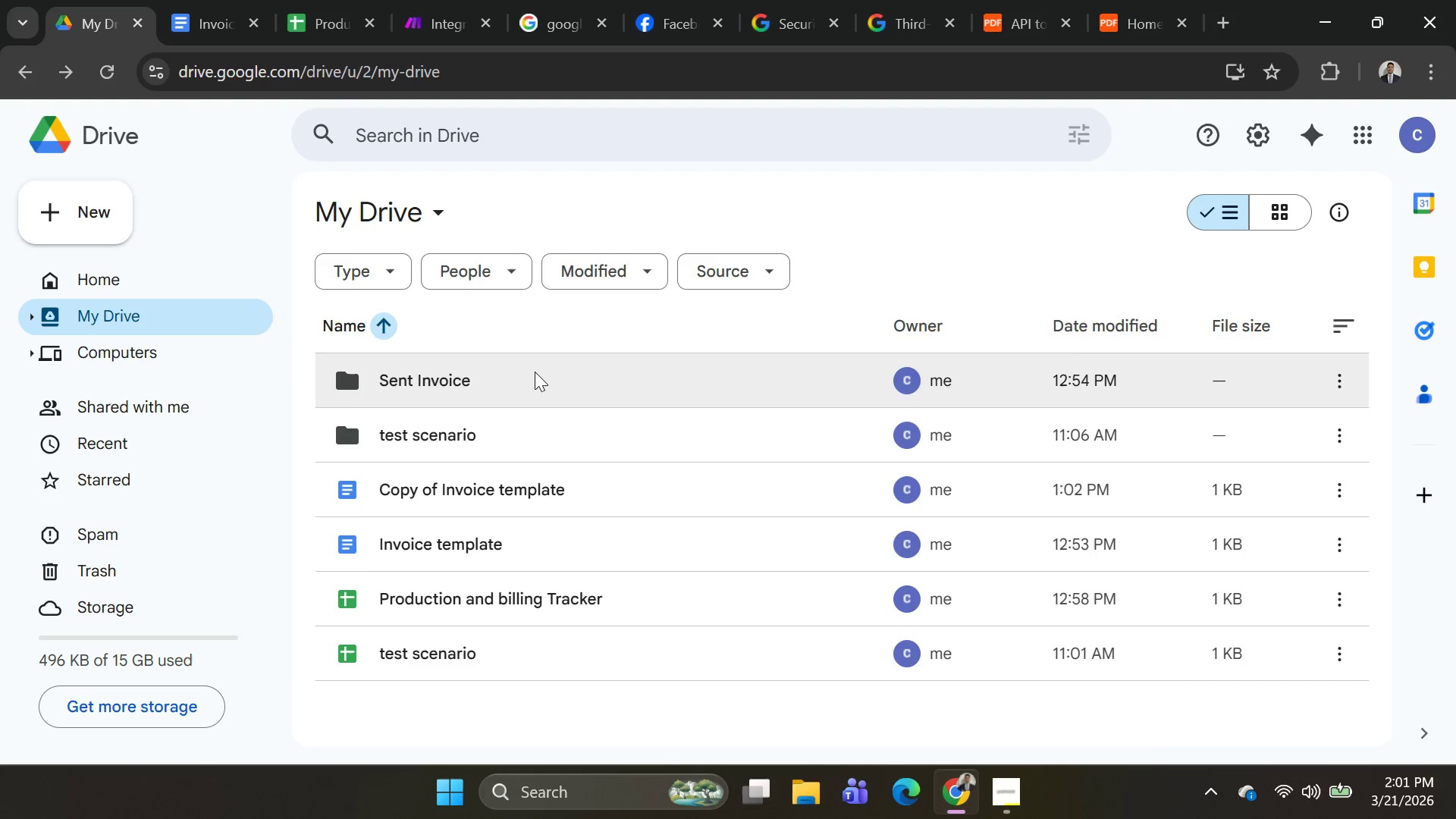 
double_click([535, 372])
 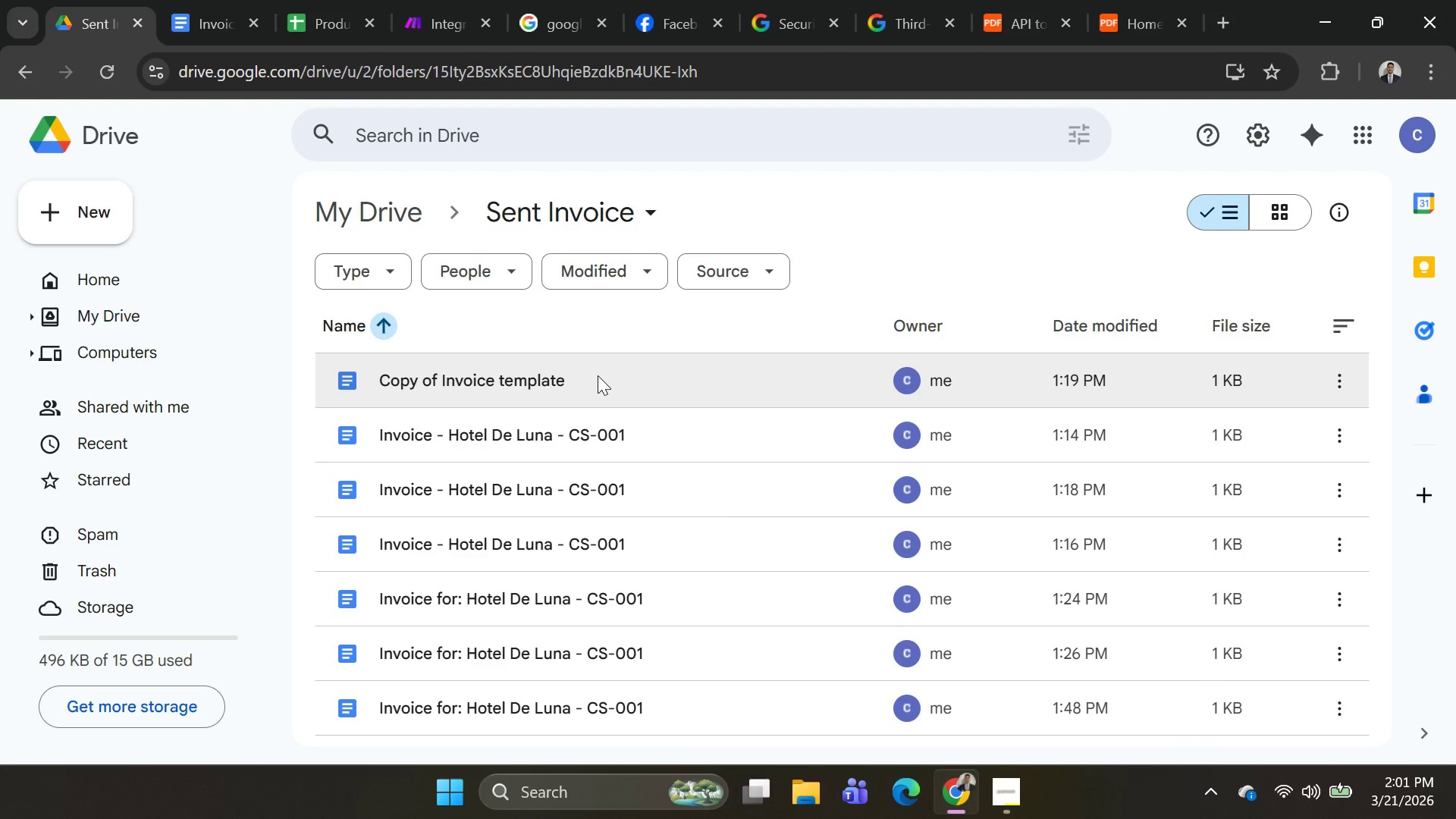 
left_click([598, 375])
 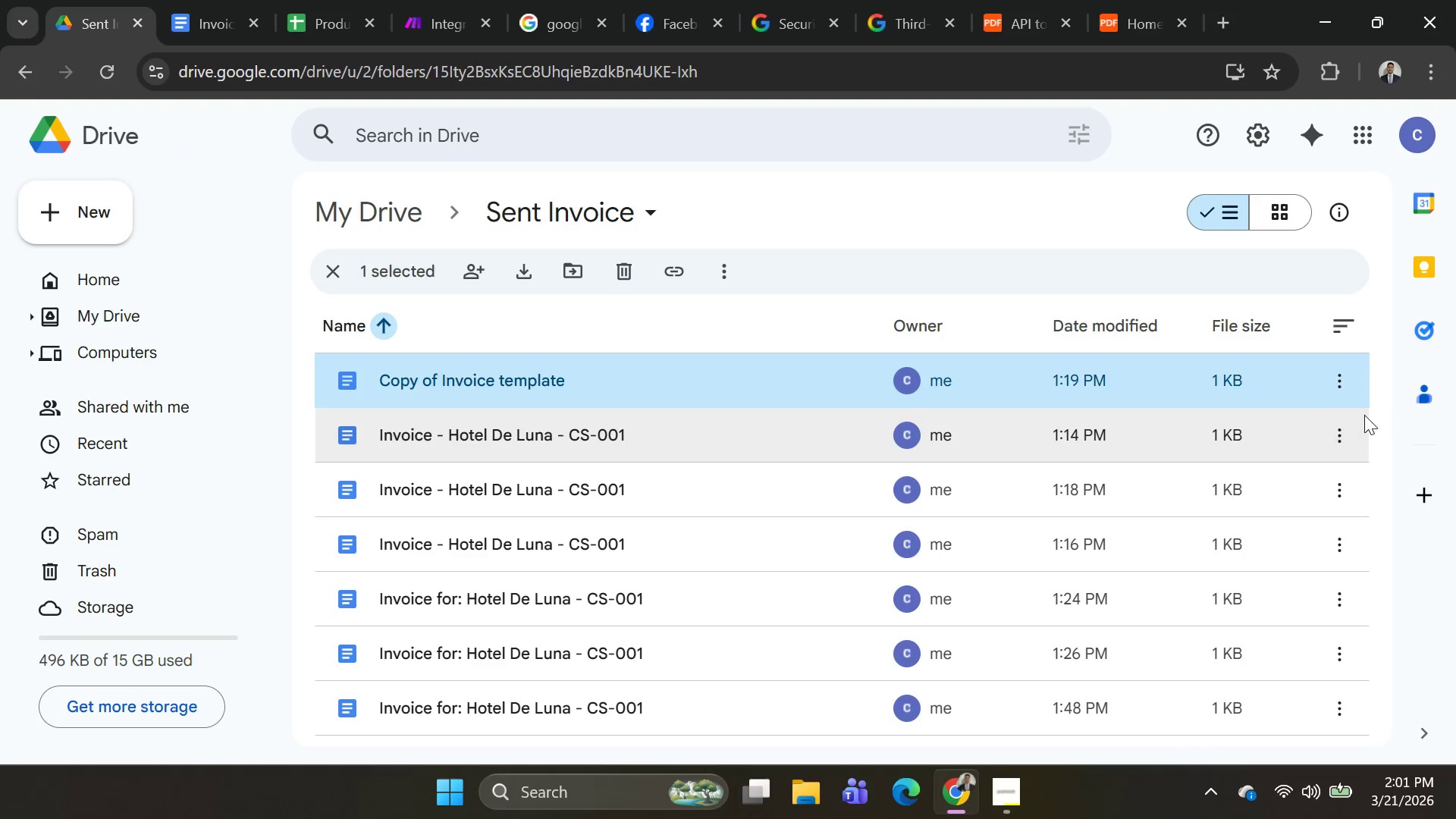 
left_click([1349, 382])
 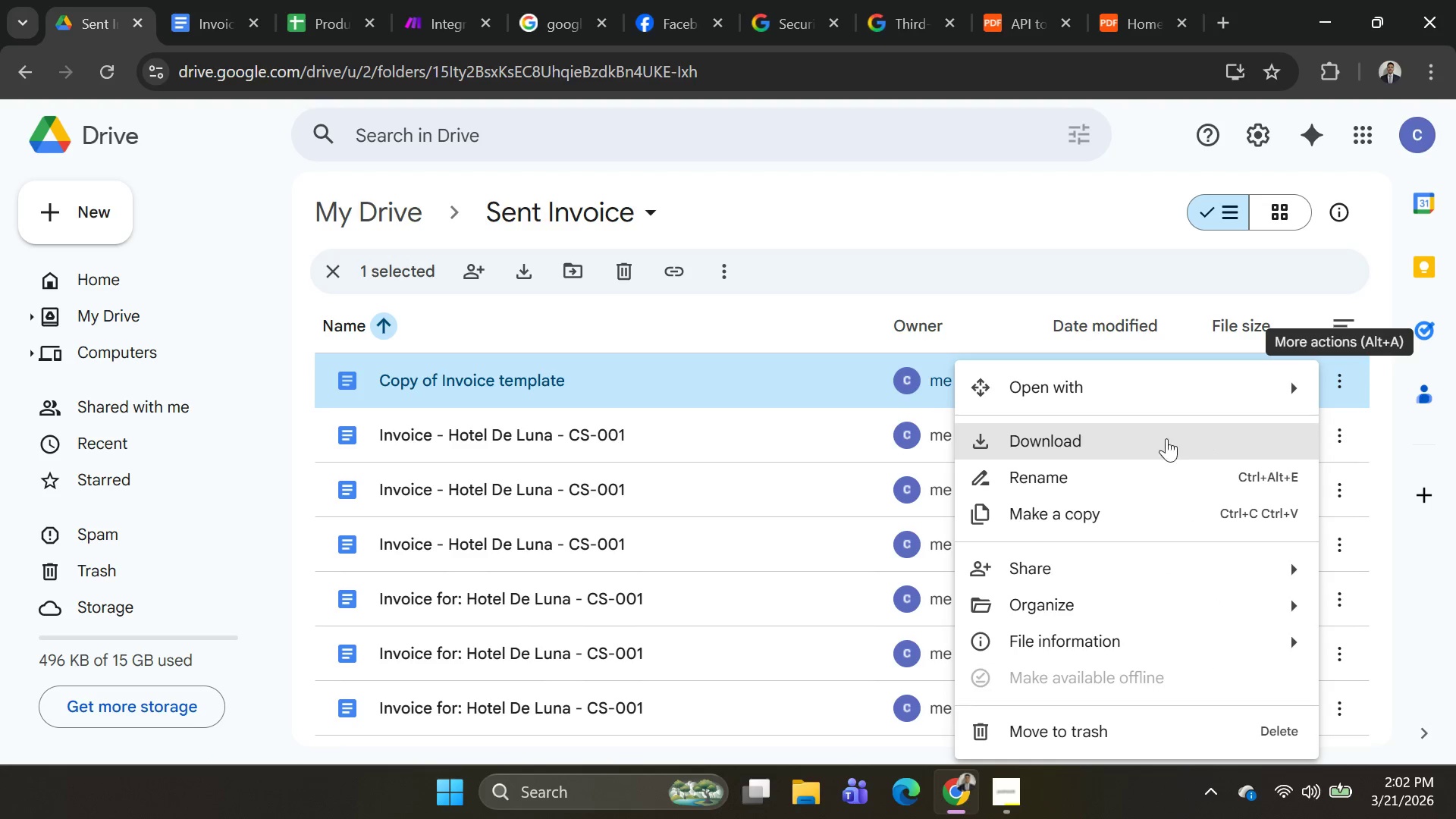 
scroll: coordinate [1144, 578], scroll_direction: none, amount: 0.0
 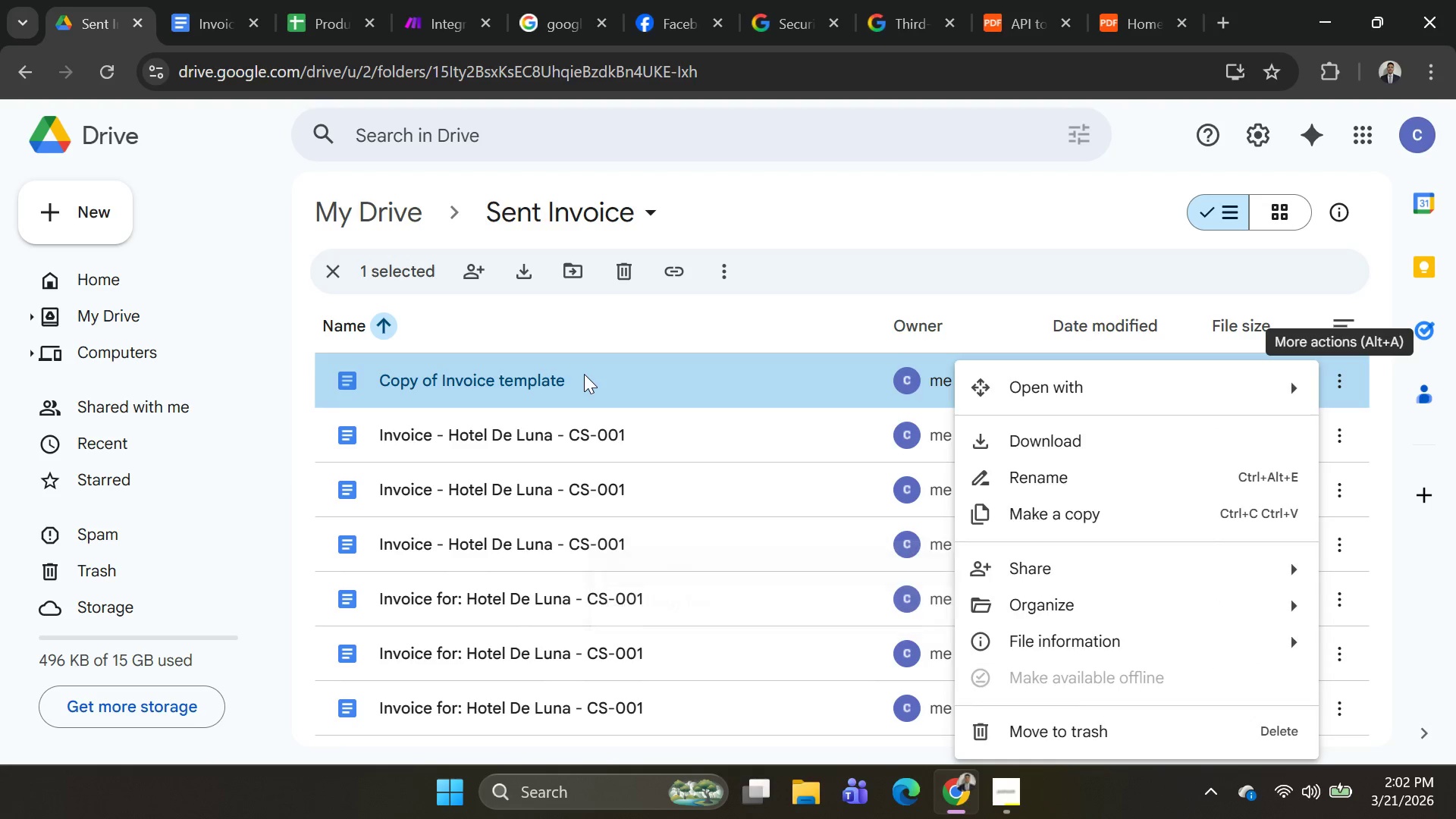 
double_click([584, 374])
 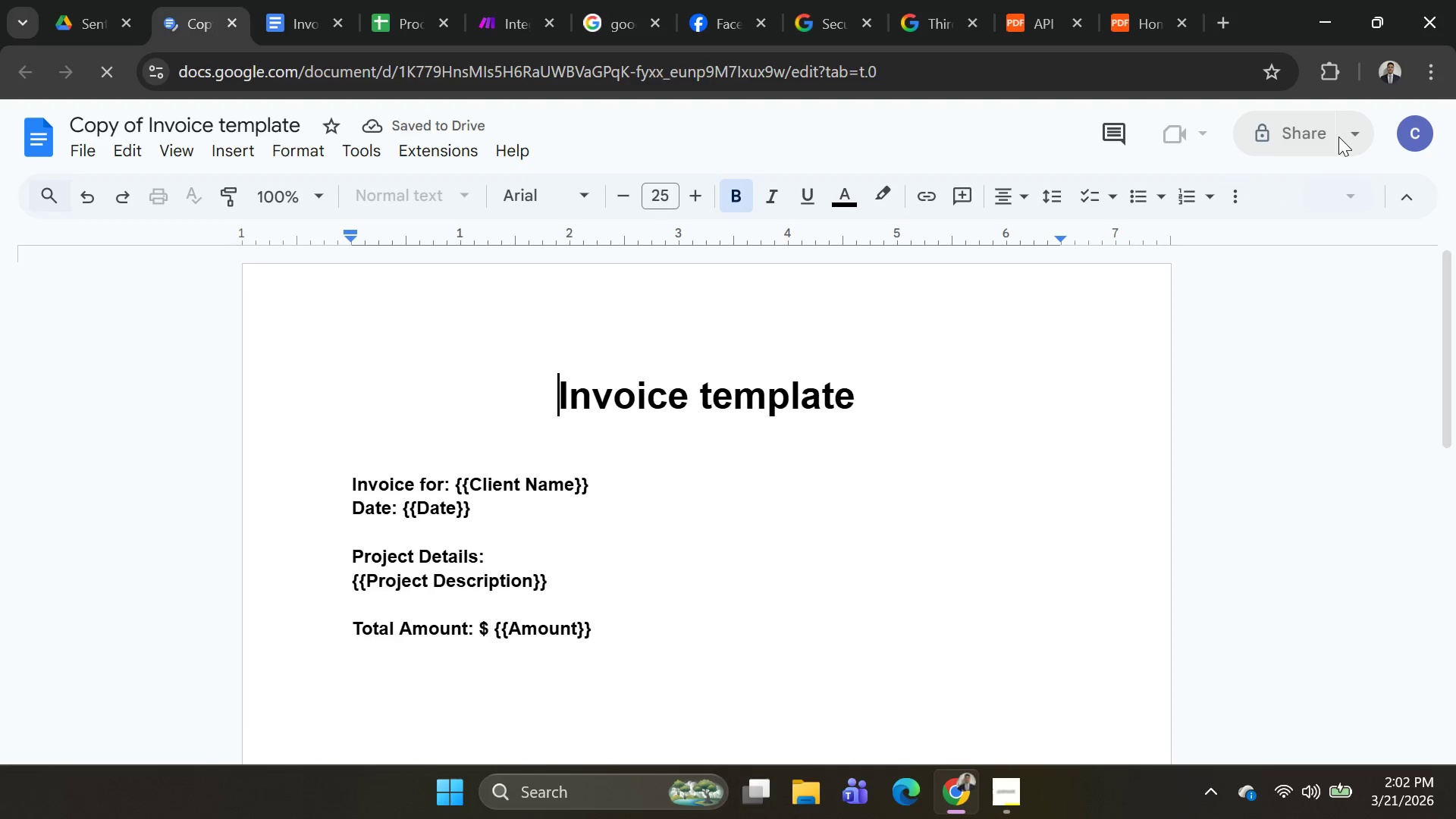 
left_click([1347, 130])
 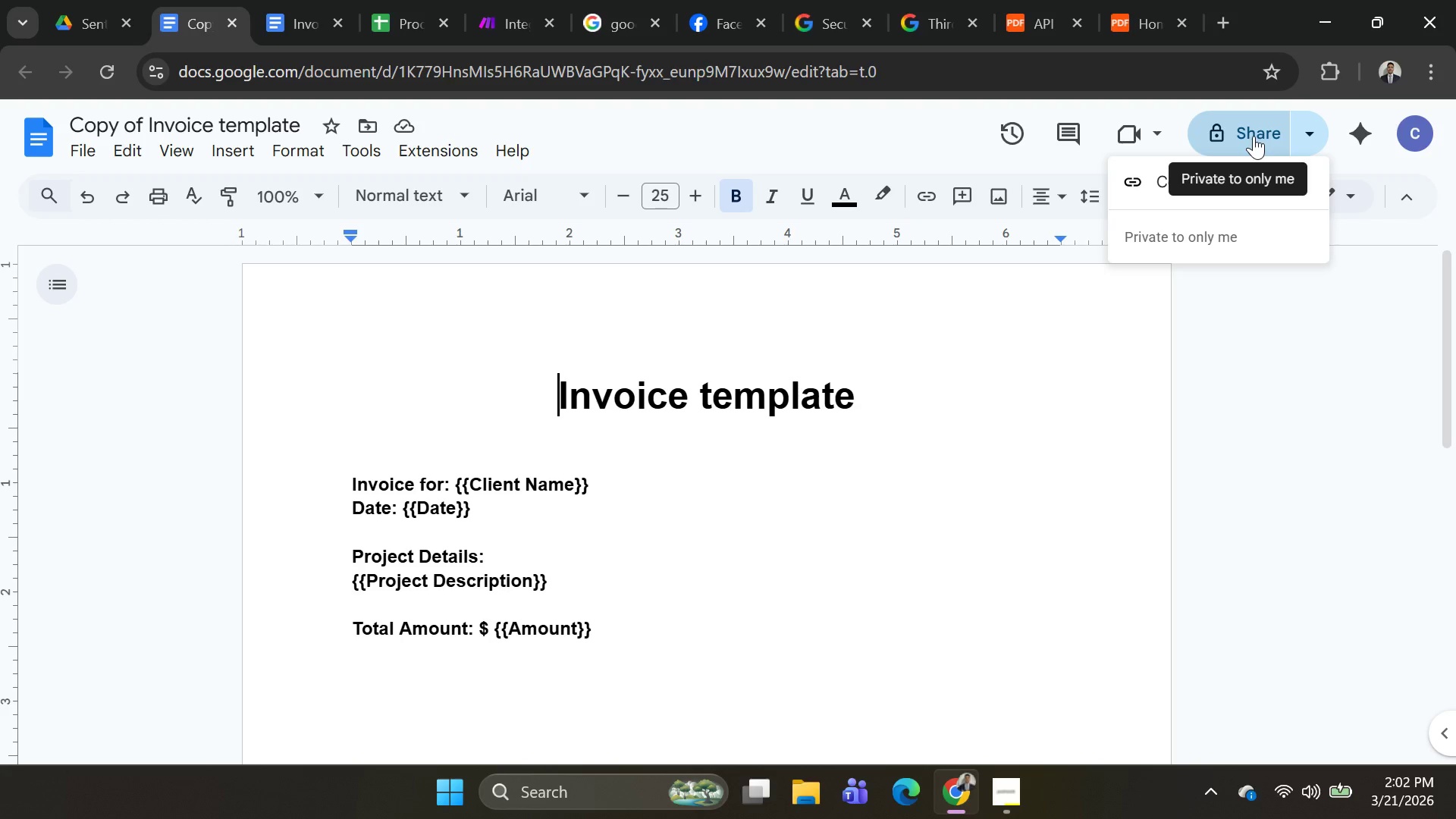 
wait(9.94)
 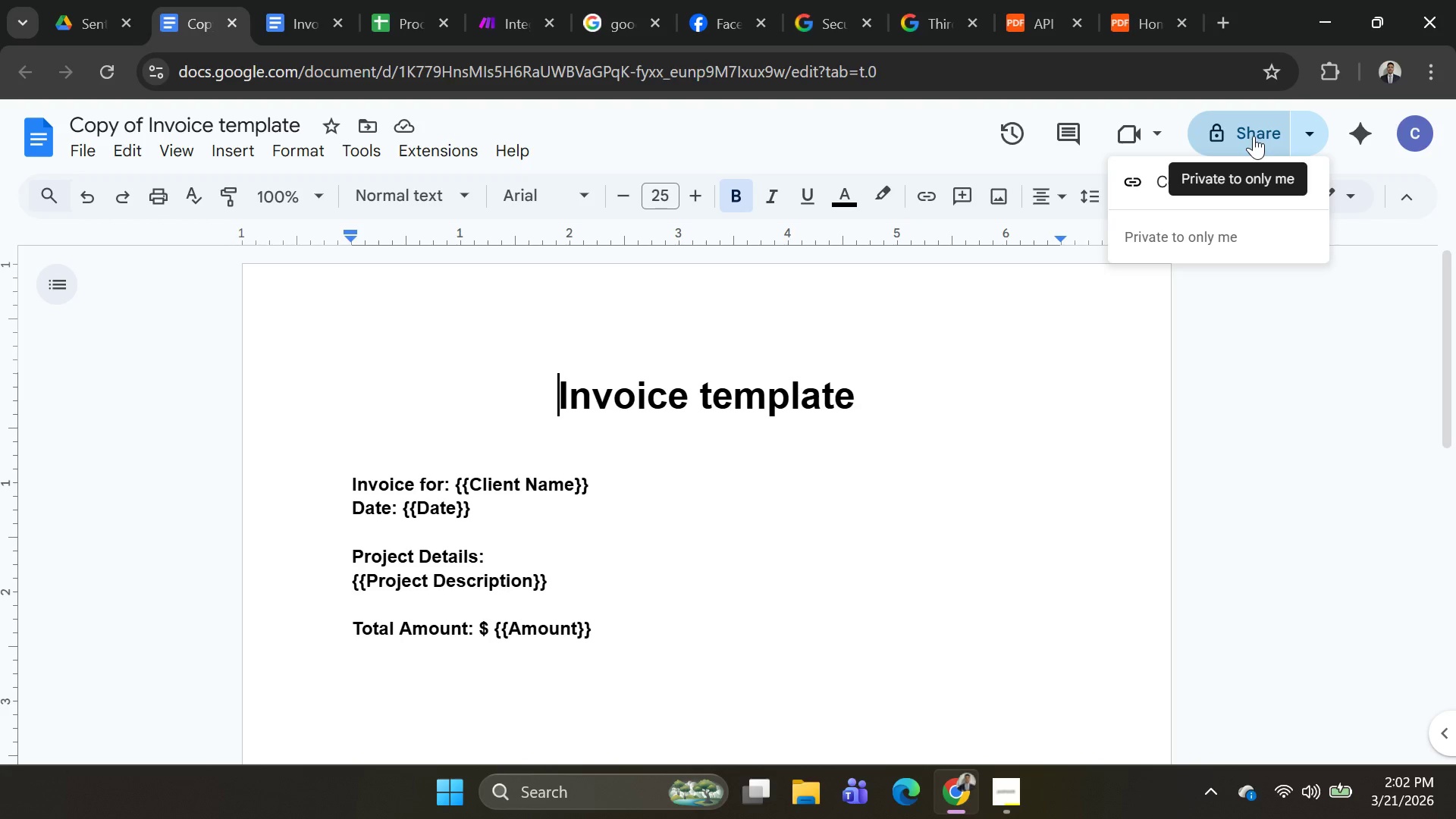 
left_click([162, 127])
 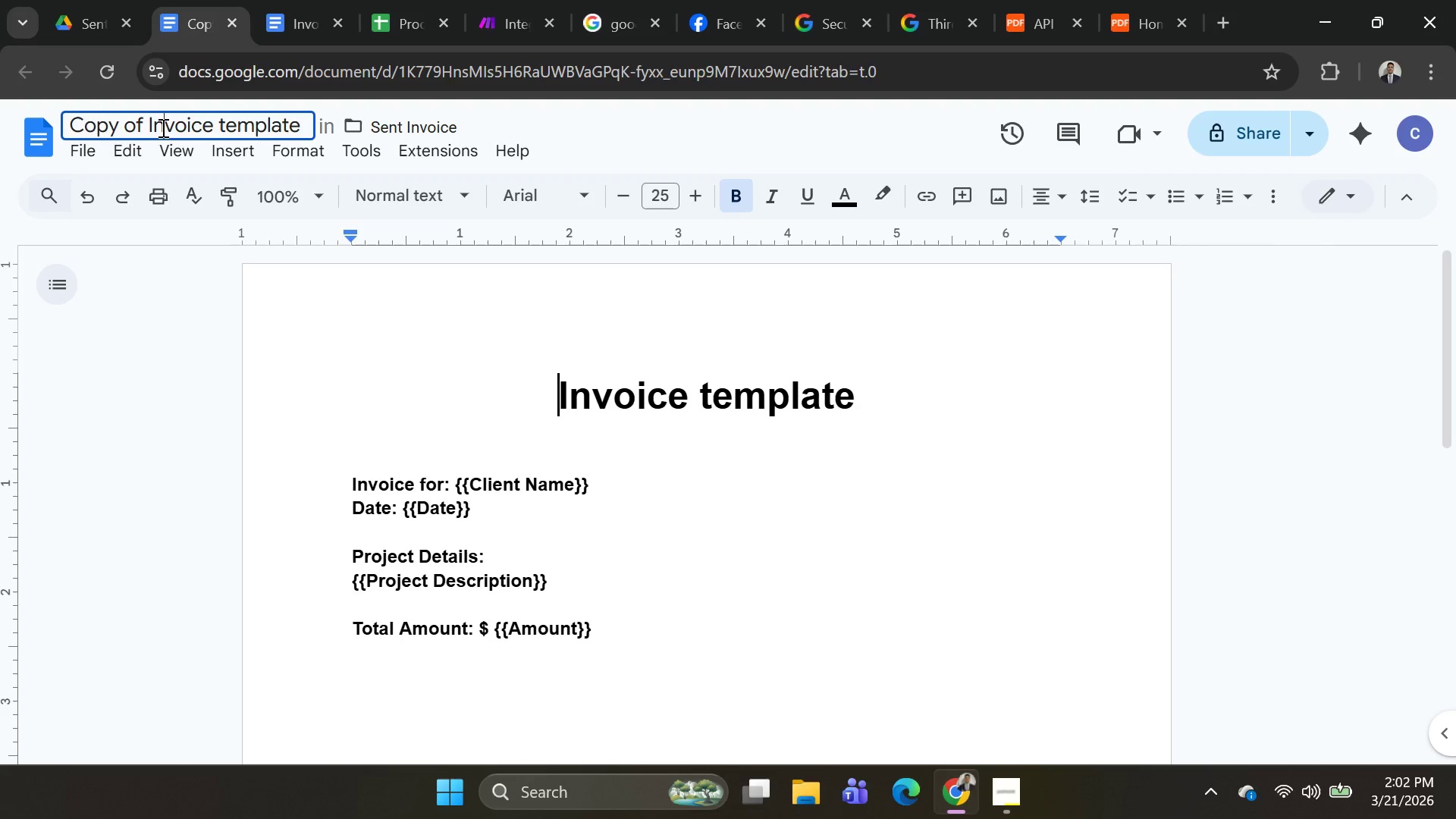 
key(Control+A)
 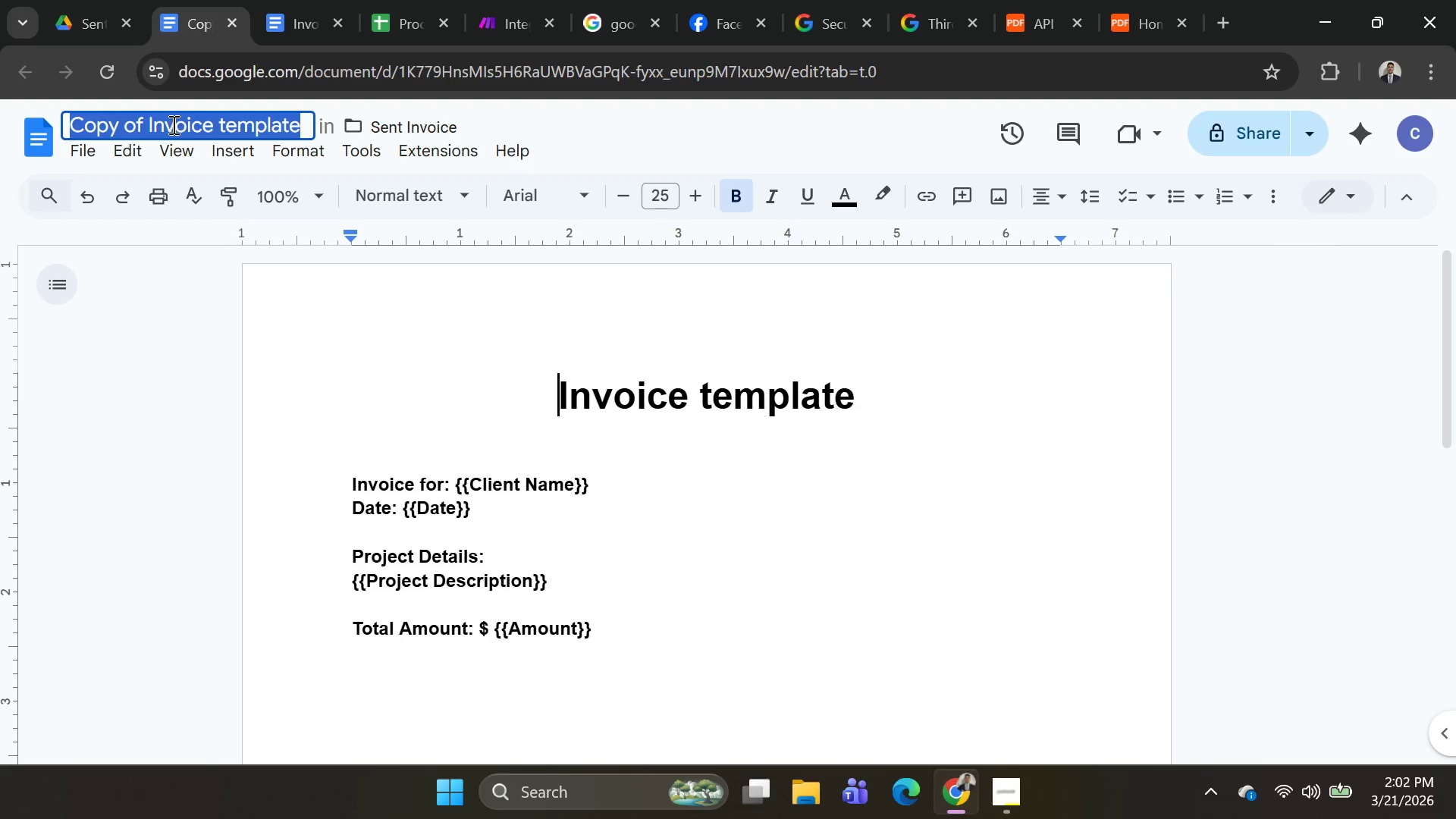 
key(Control+C)
 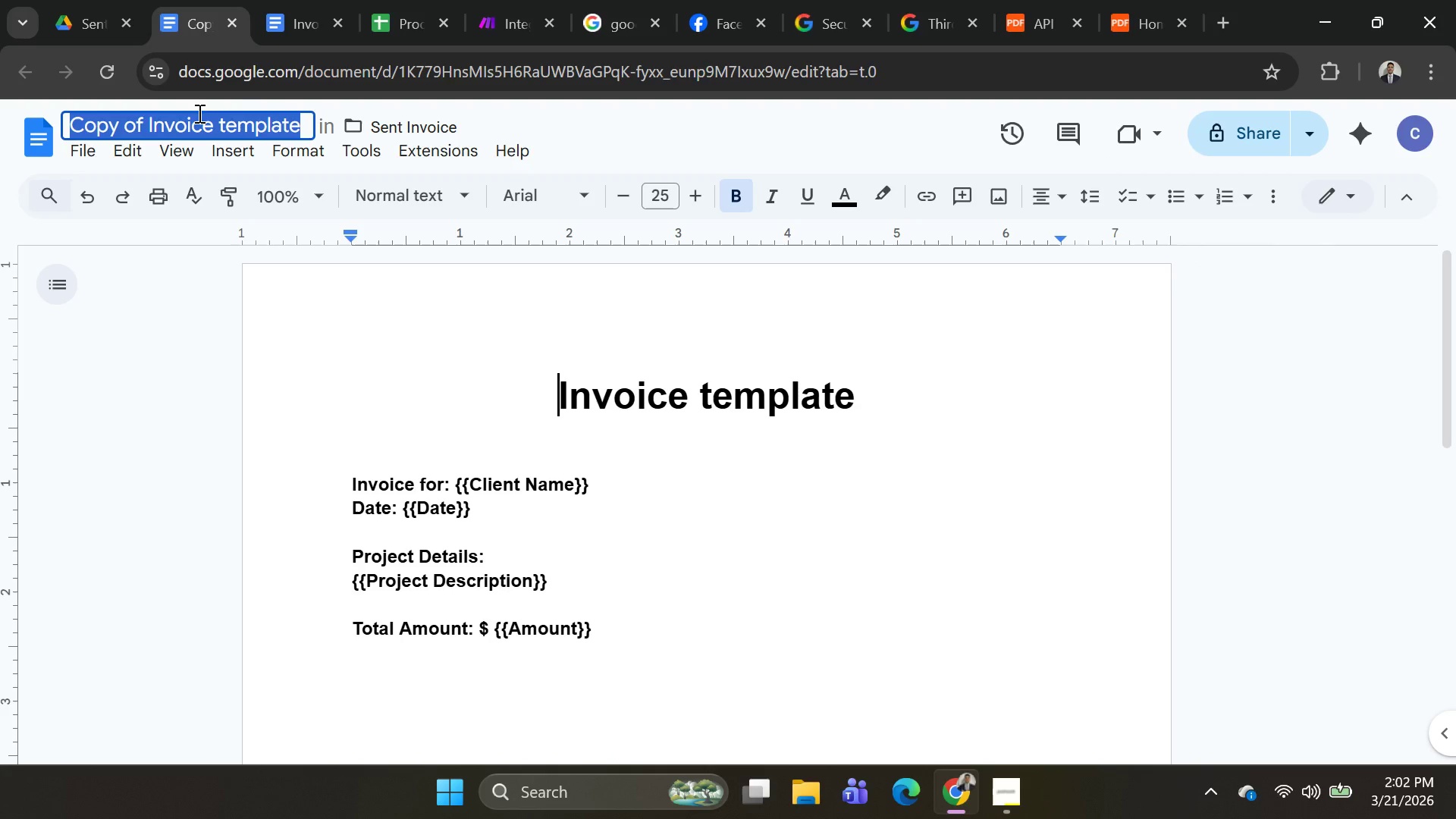 
key(Control+C)
 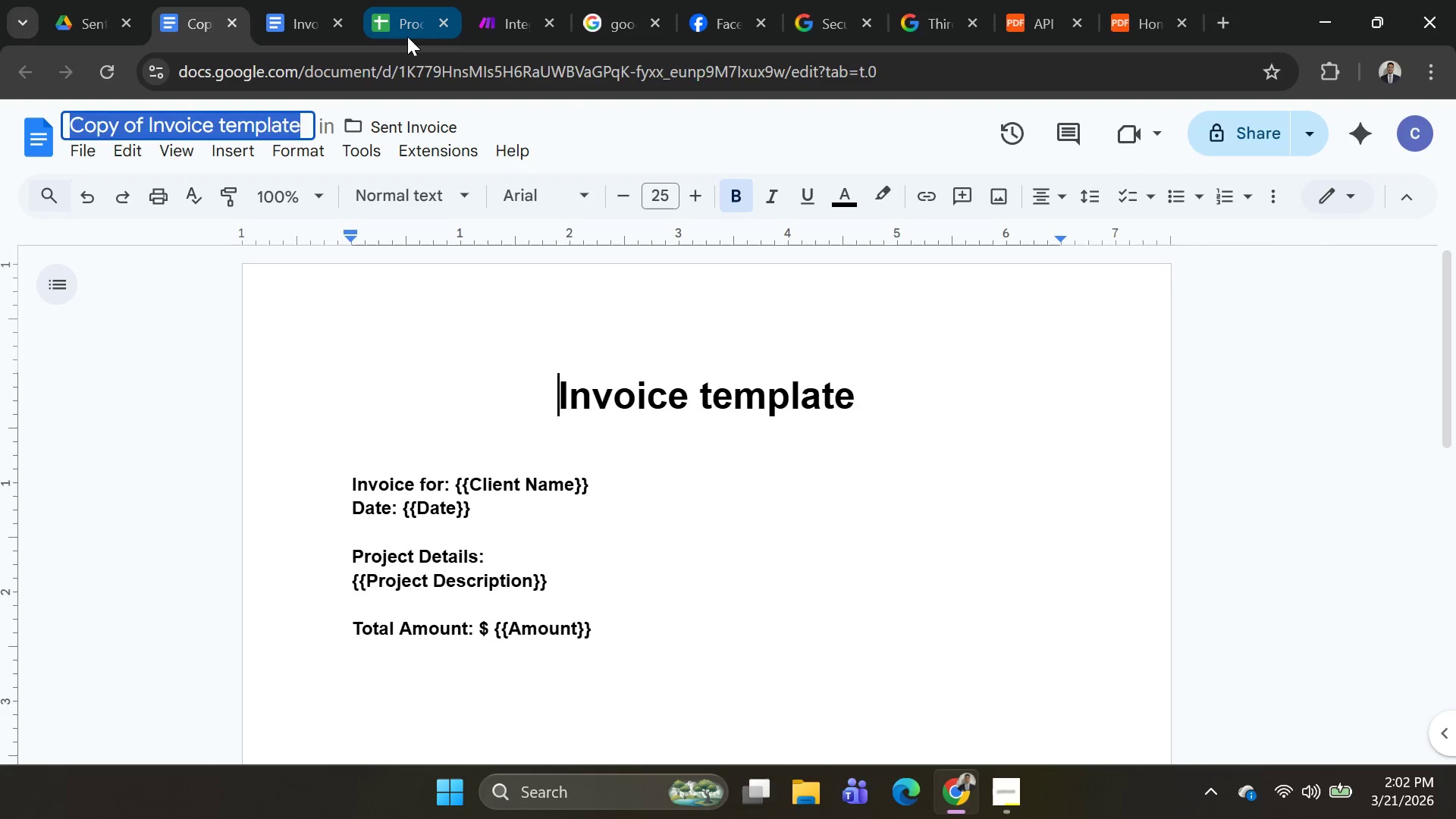 
left_click([407, 36])
 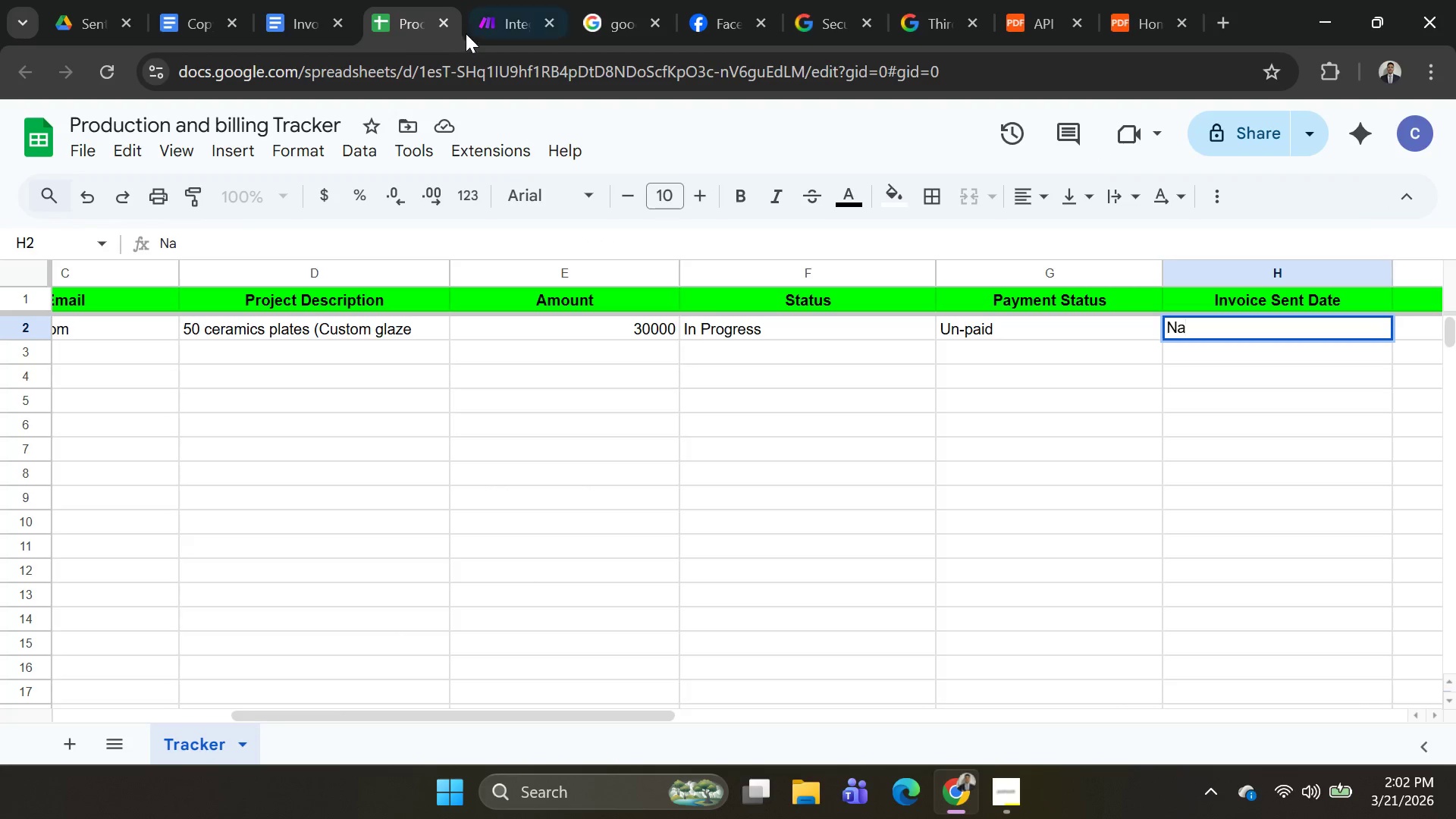 
left_click([470, 32])
 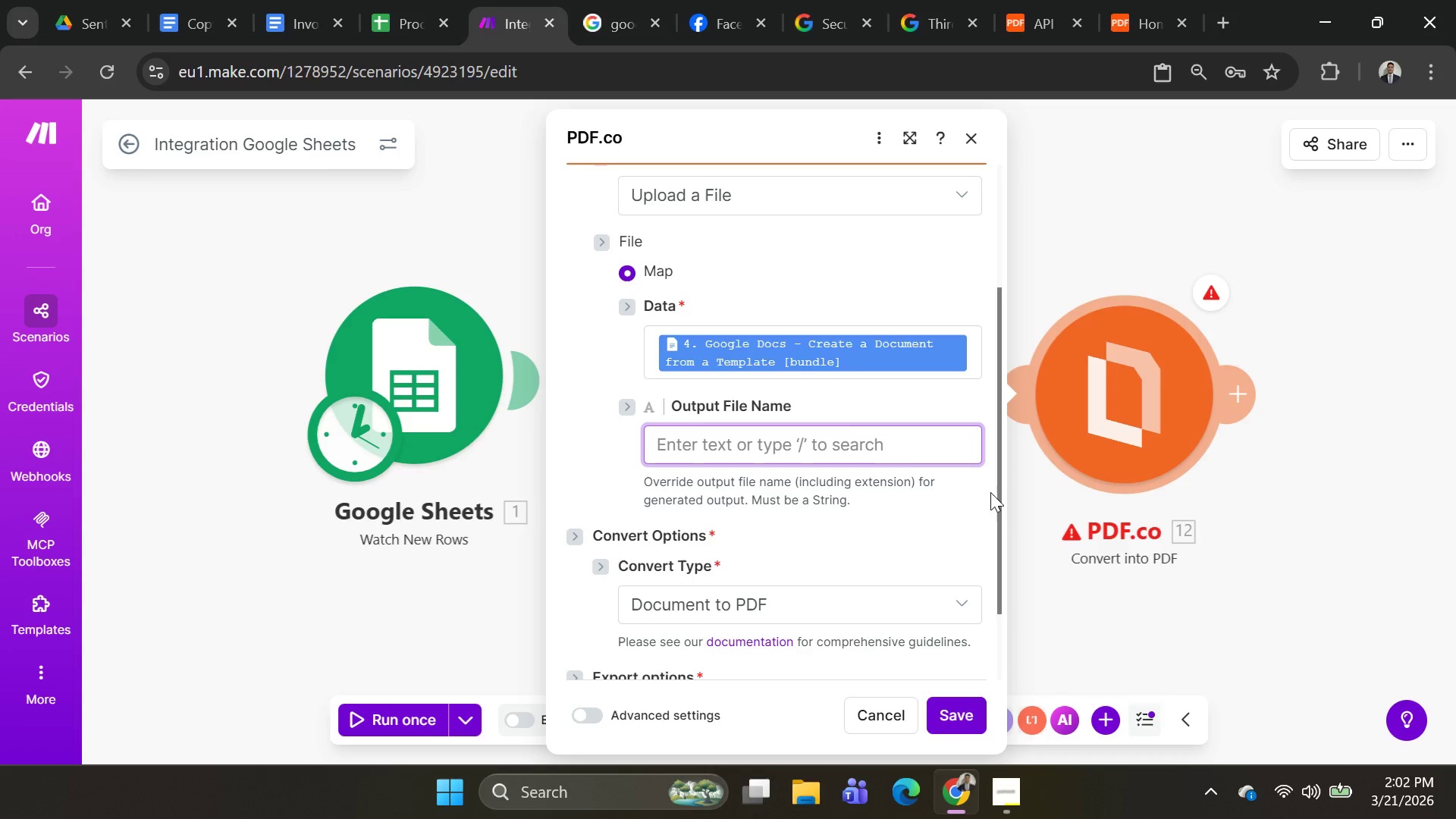 
key(Control+V)
 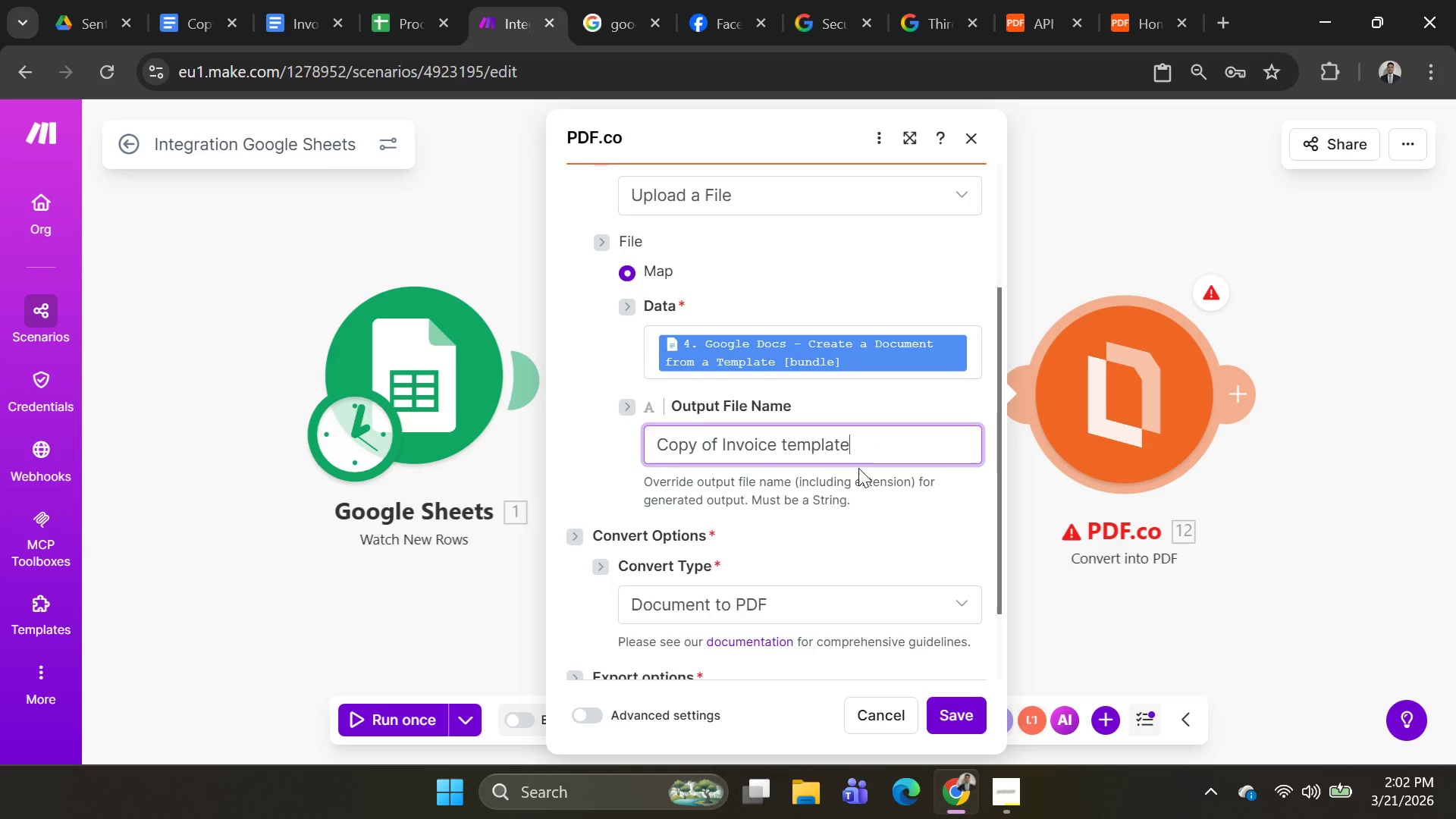 
scroll: coordinate [853, 475], scroll_direction: down, amount: 4.0
 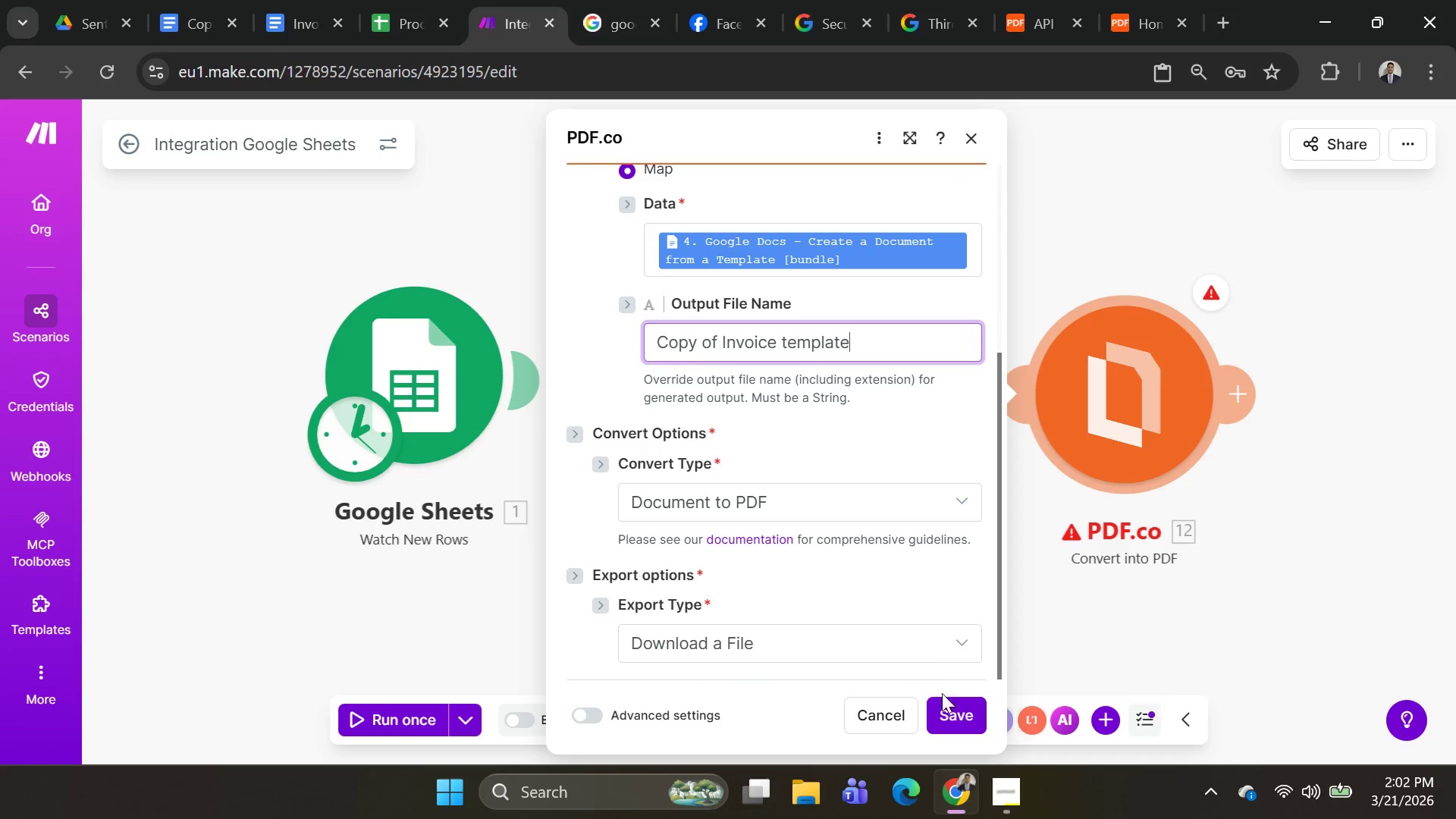 
left_click([950, 711])
 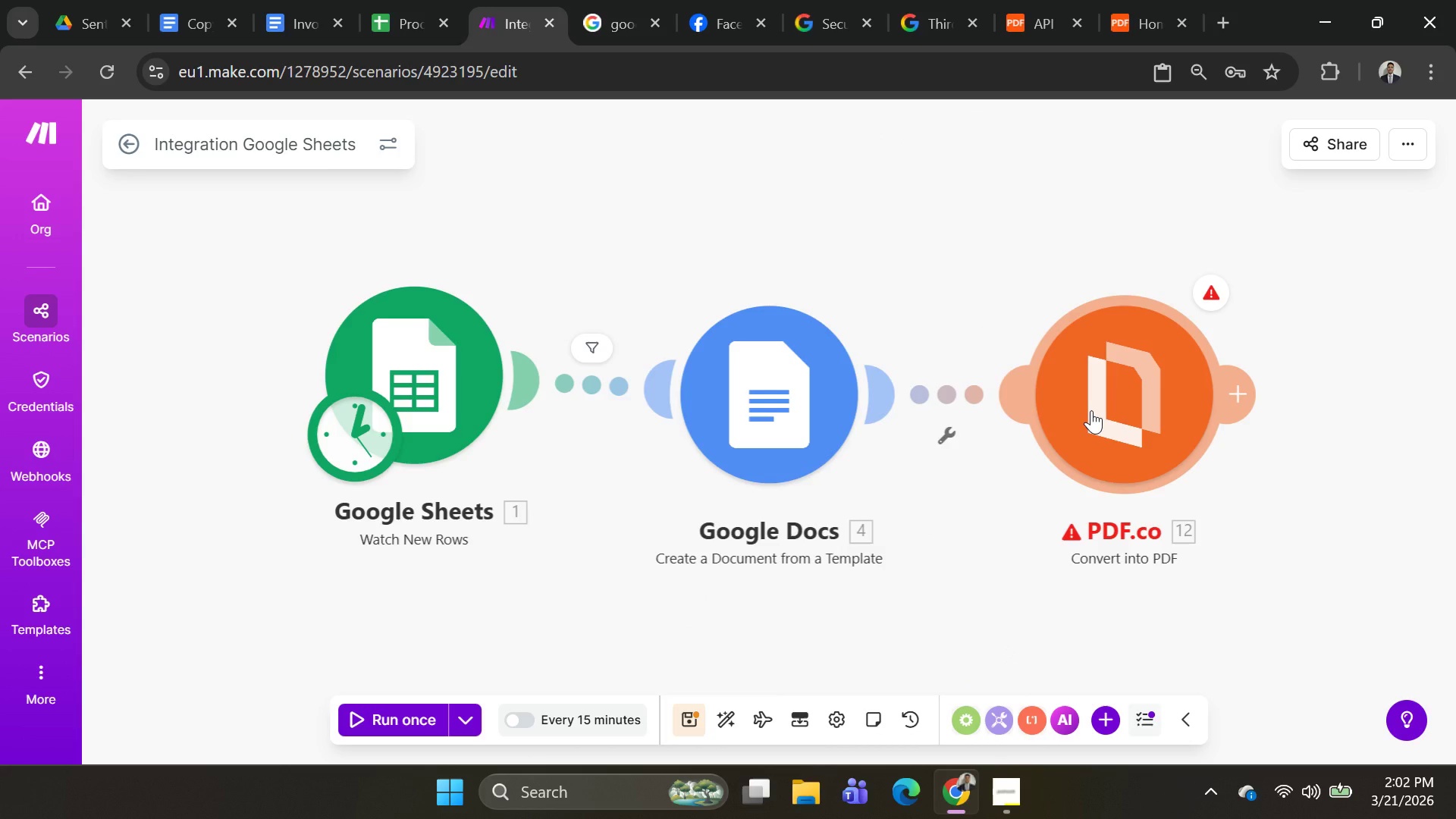 
right_click([1091, 410])
 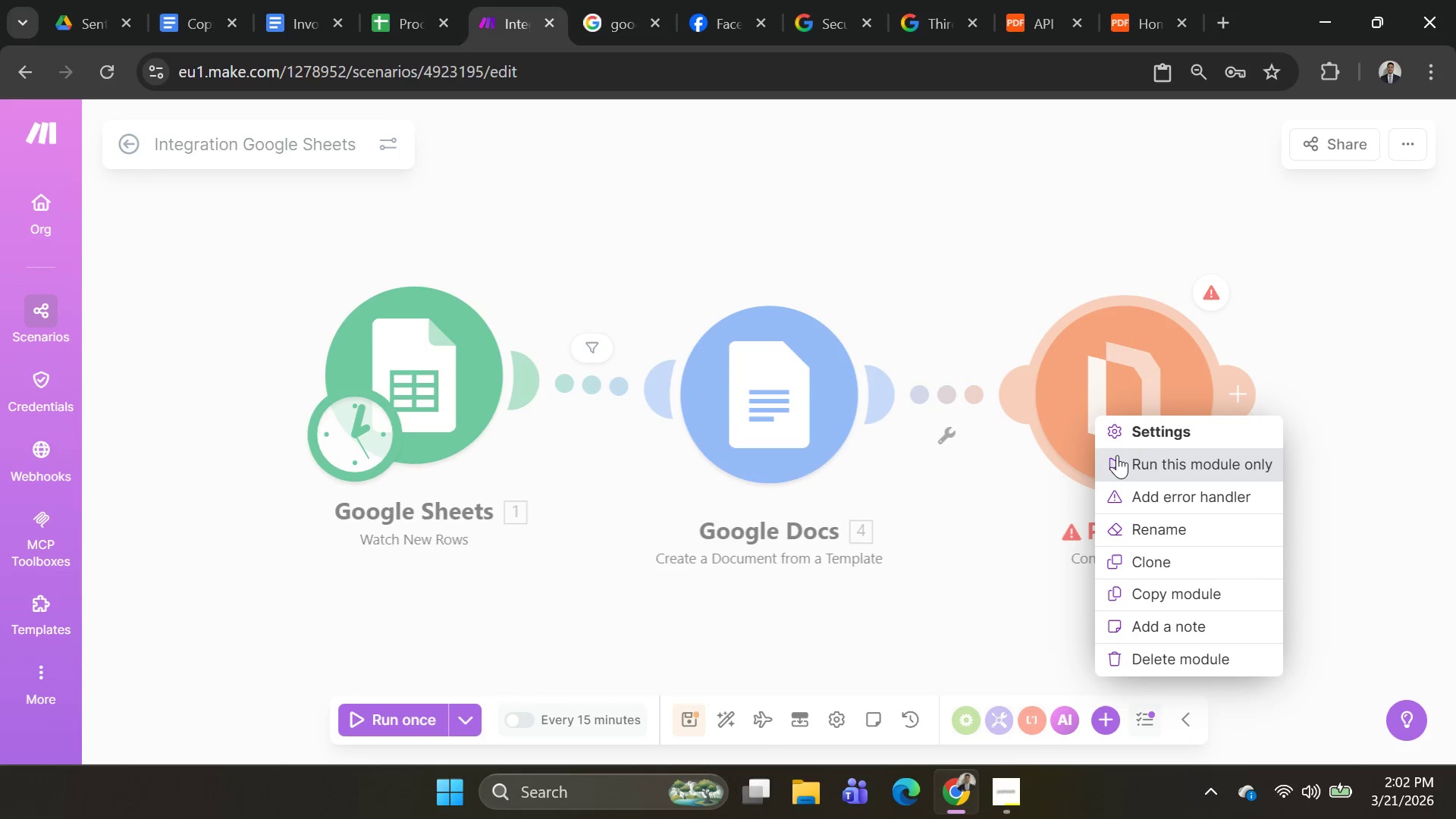 
left_click([1118, 459])
 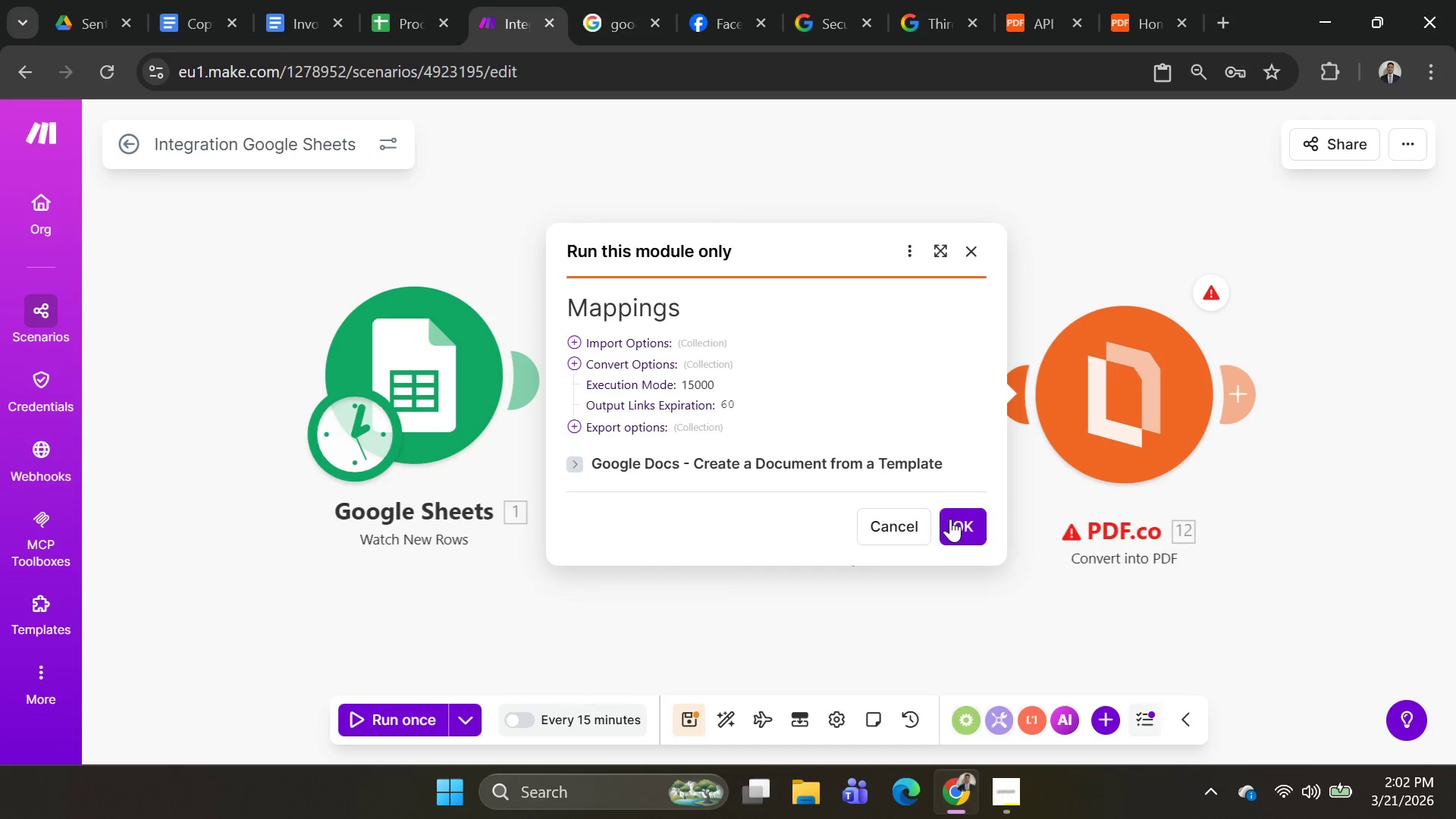 
left_click([981, 525])
 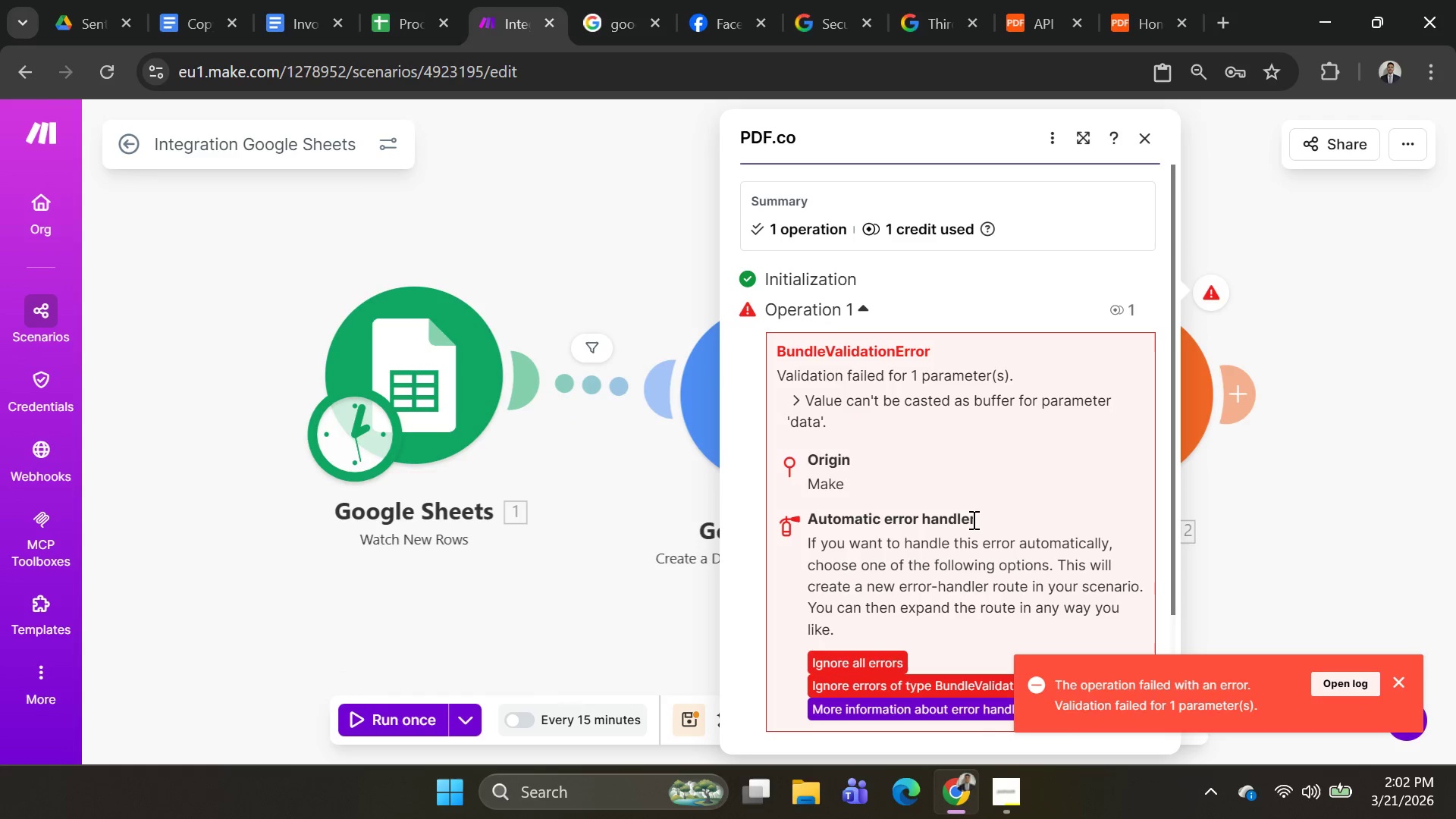 
scroll: coordinate [987, 474], scroll_direction: down, amount: 3.0
 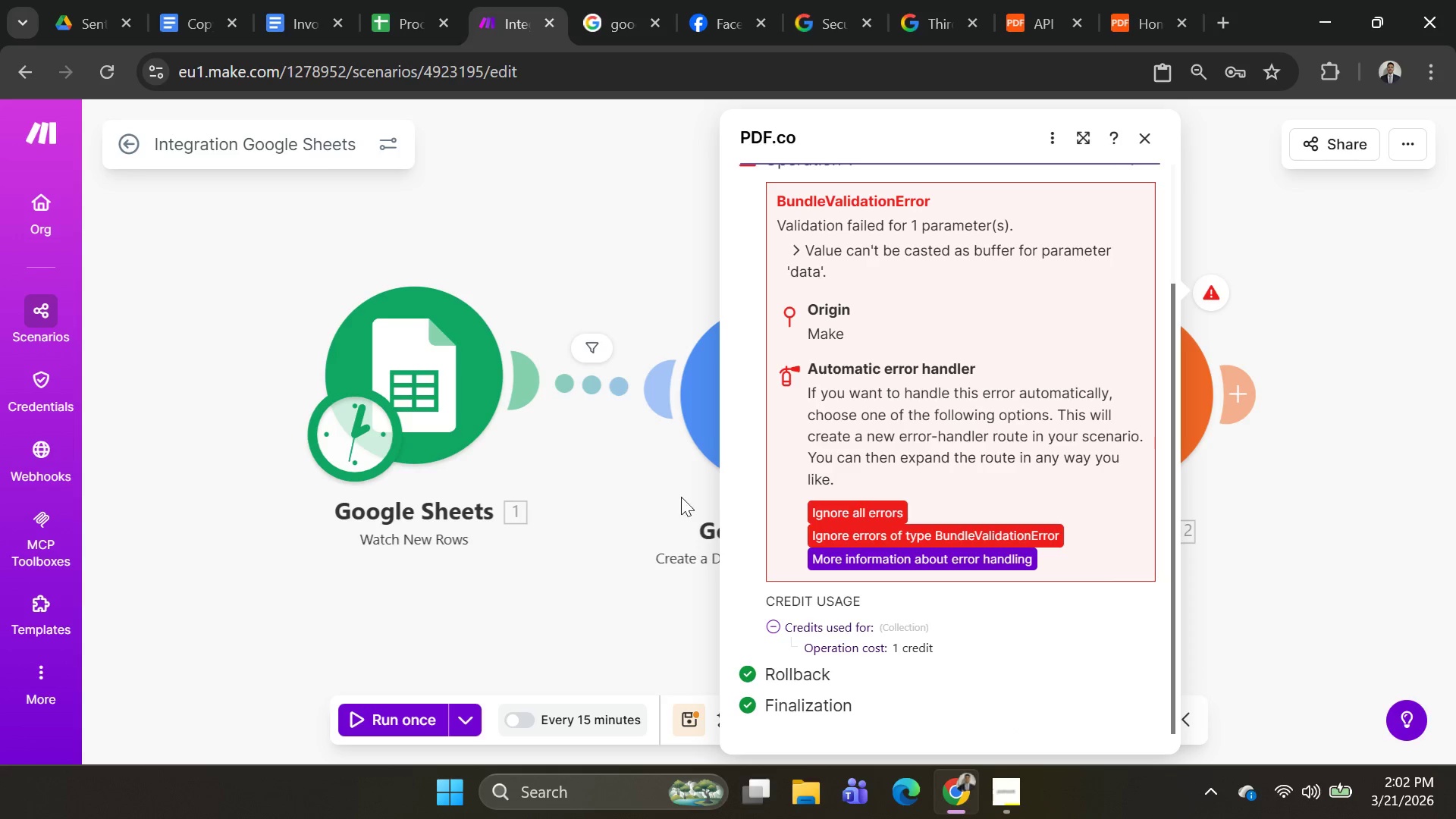 
left_click([272, 157])
 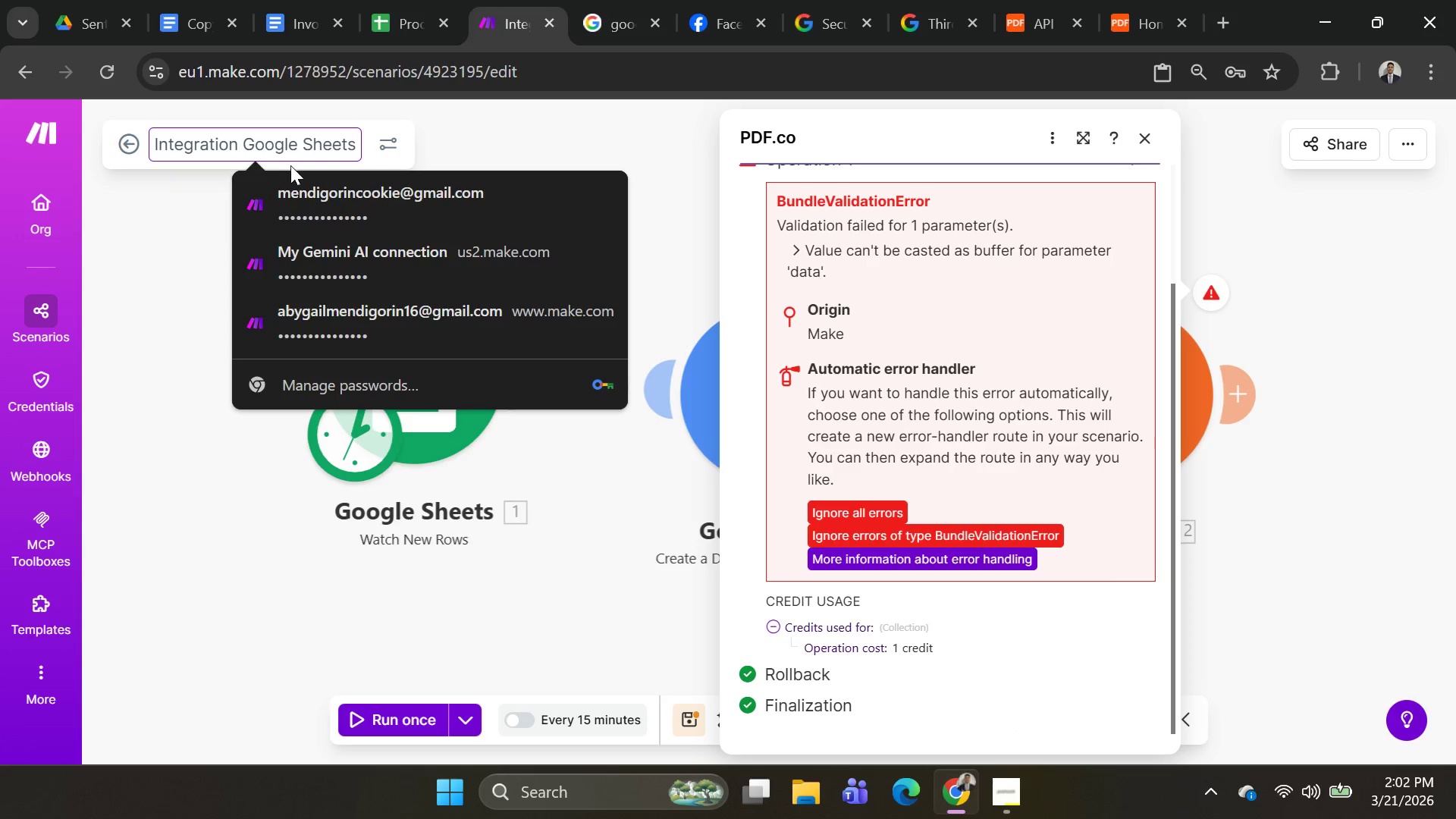 
key(Control+ControlLeft)
 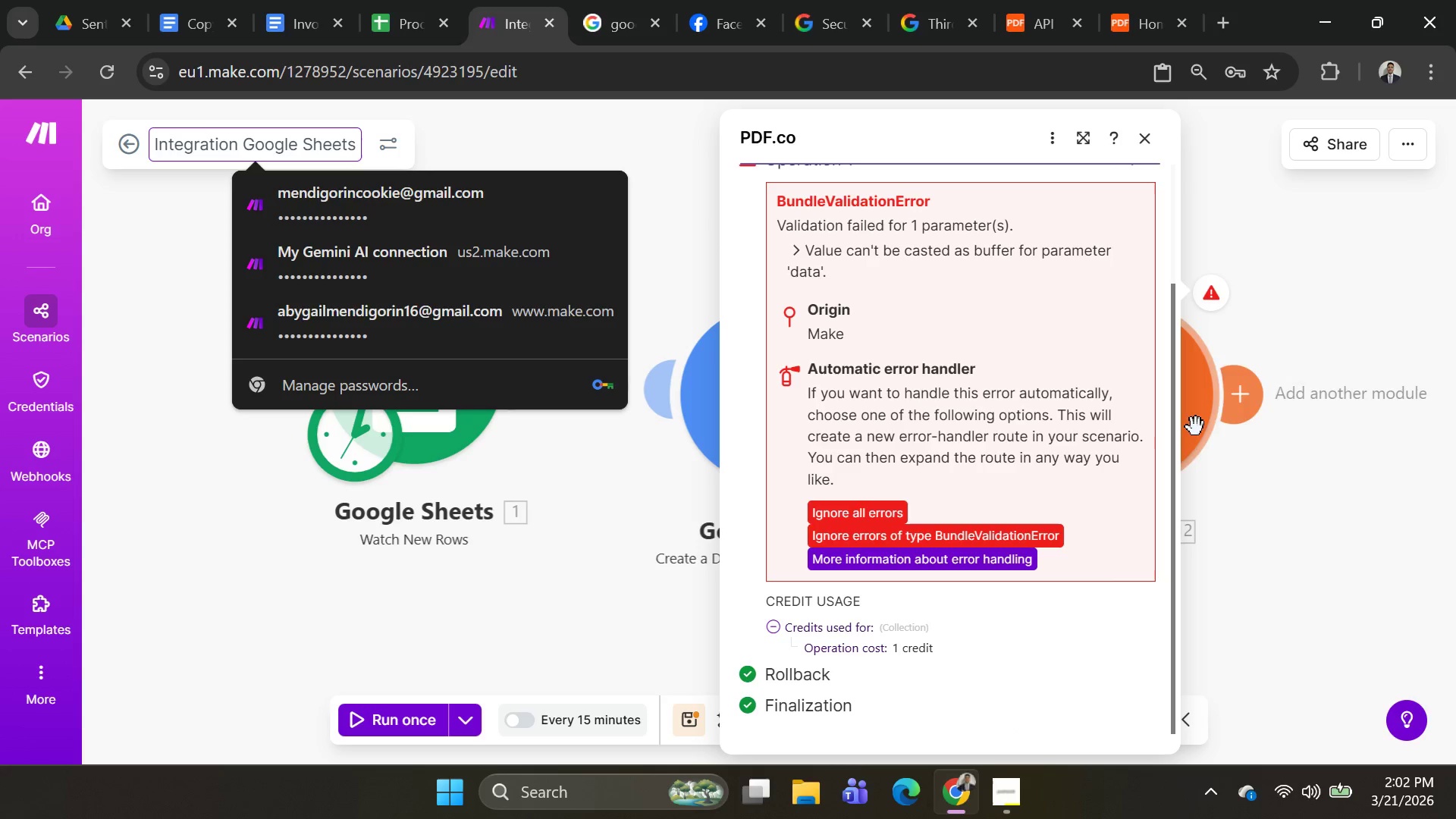 
left_click([1204, 426])
 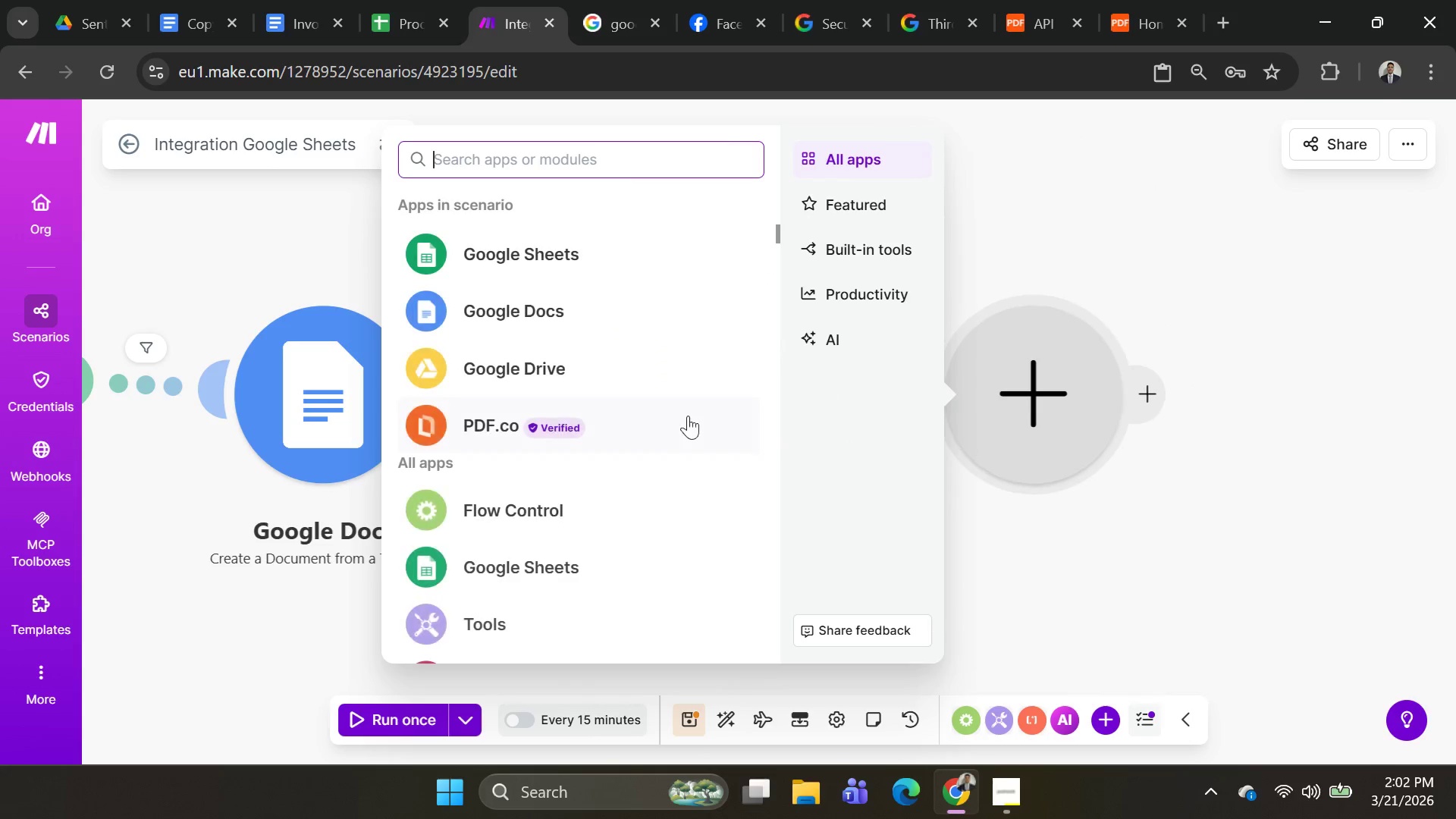 
left_click([1174, 252])
 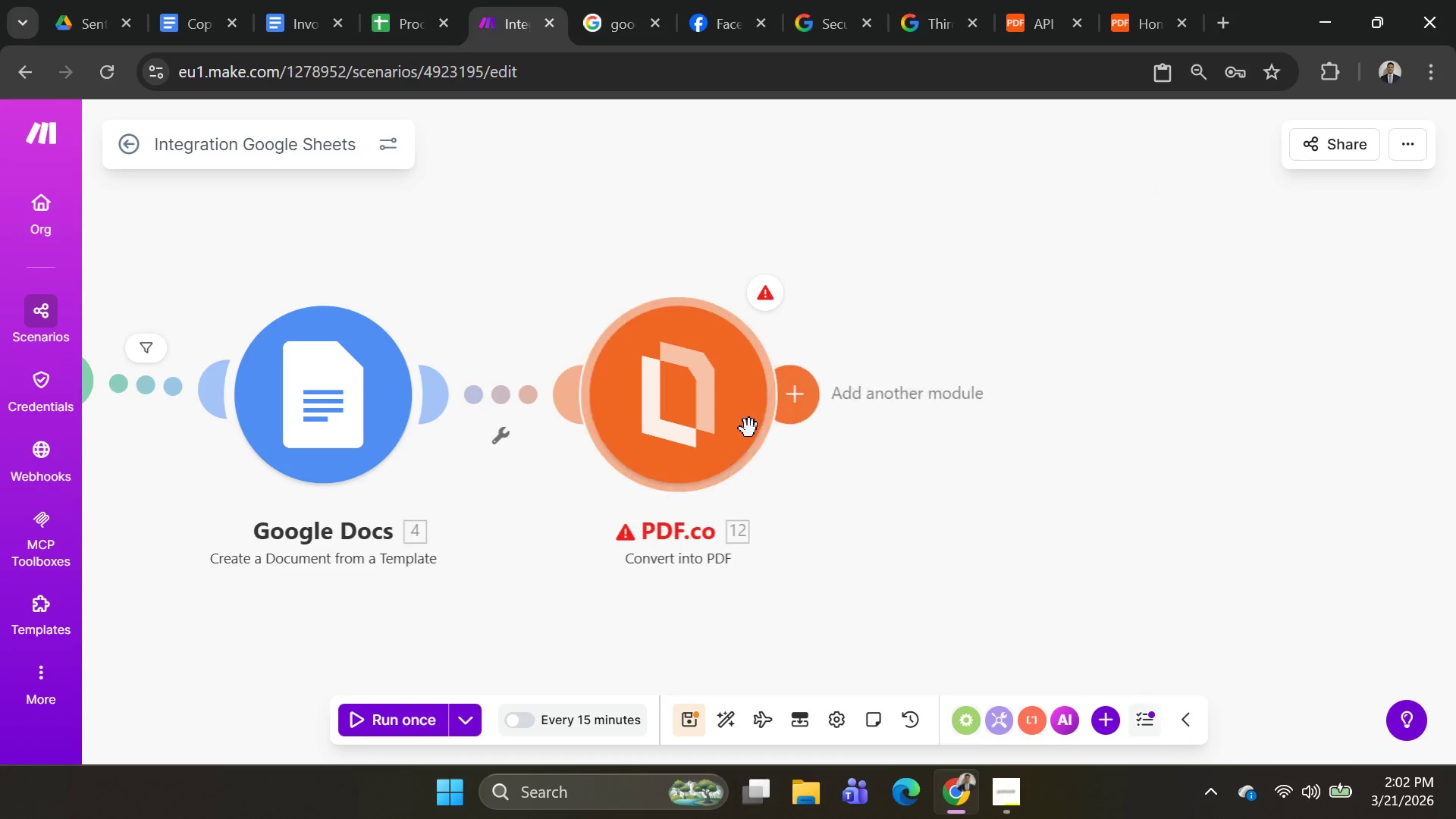 
right_click([698, 408])
 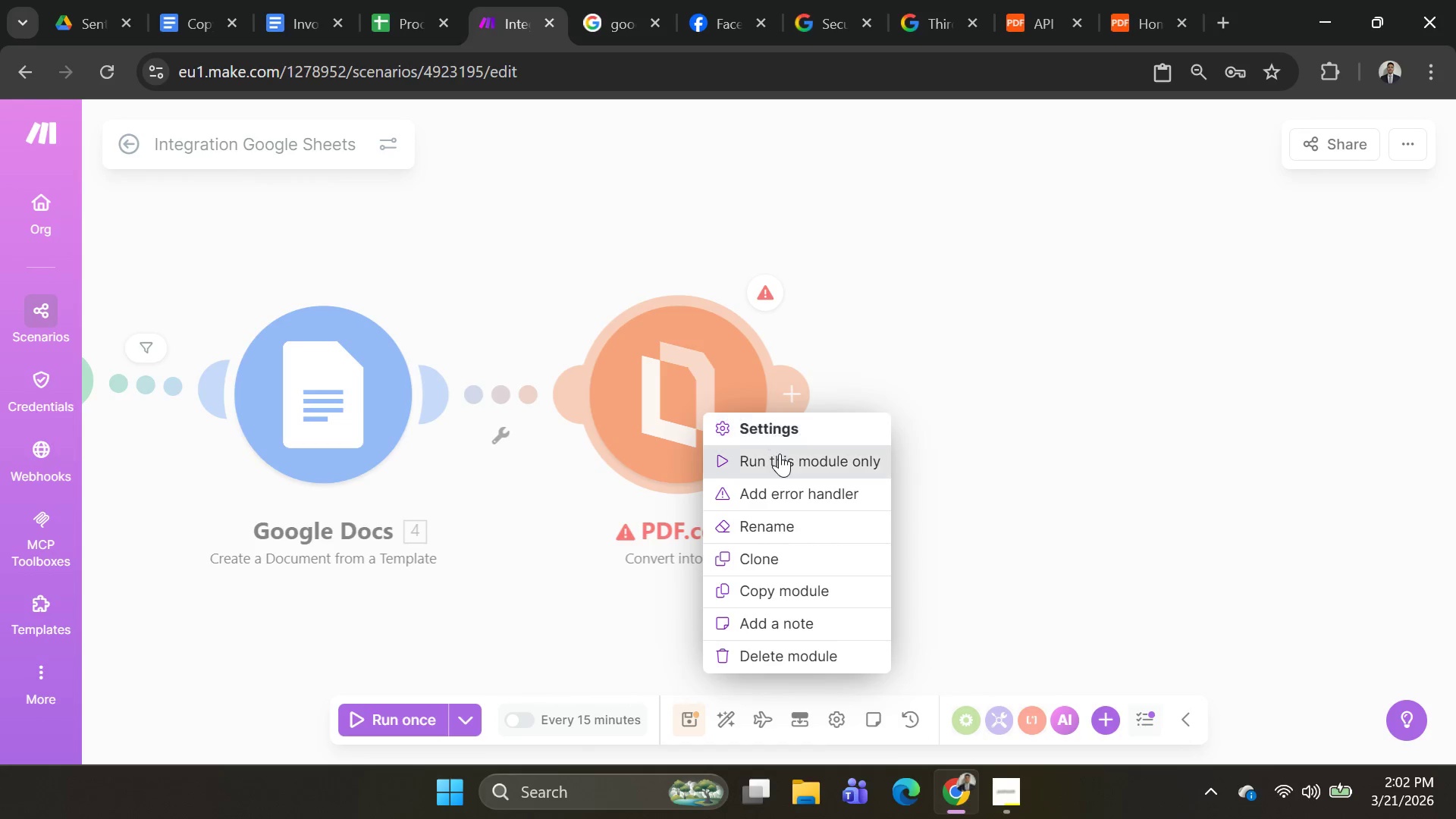 
left_click([780, 453])
 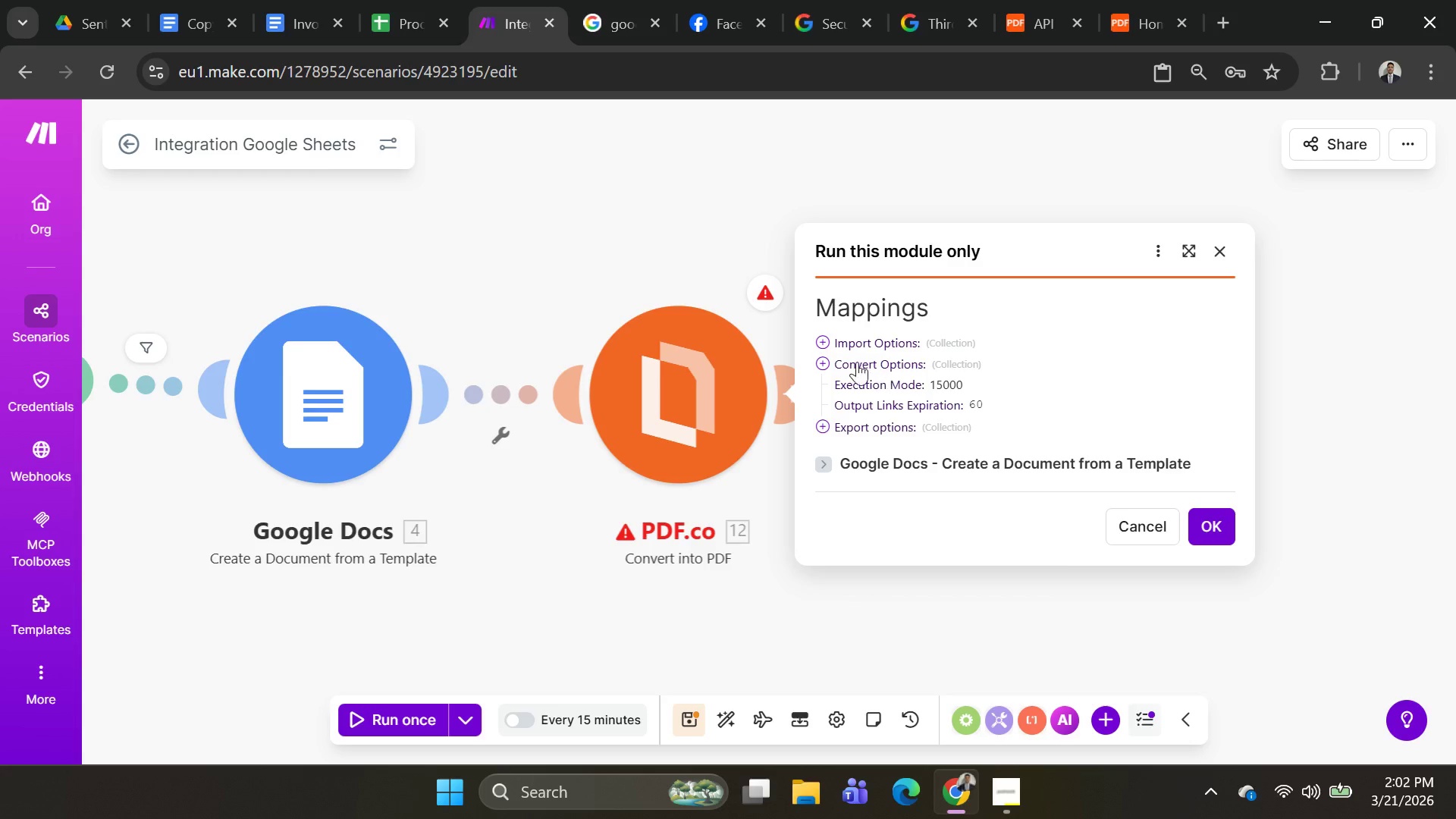 
left_click([829, 344])
 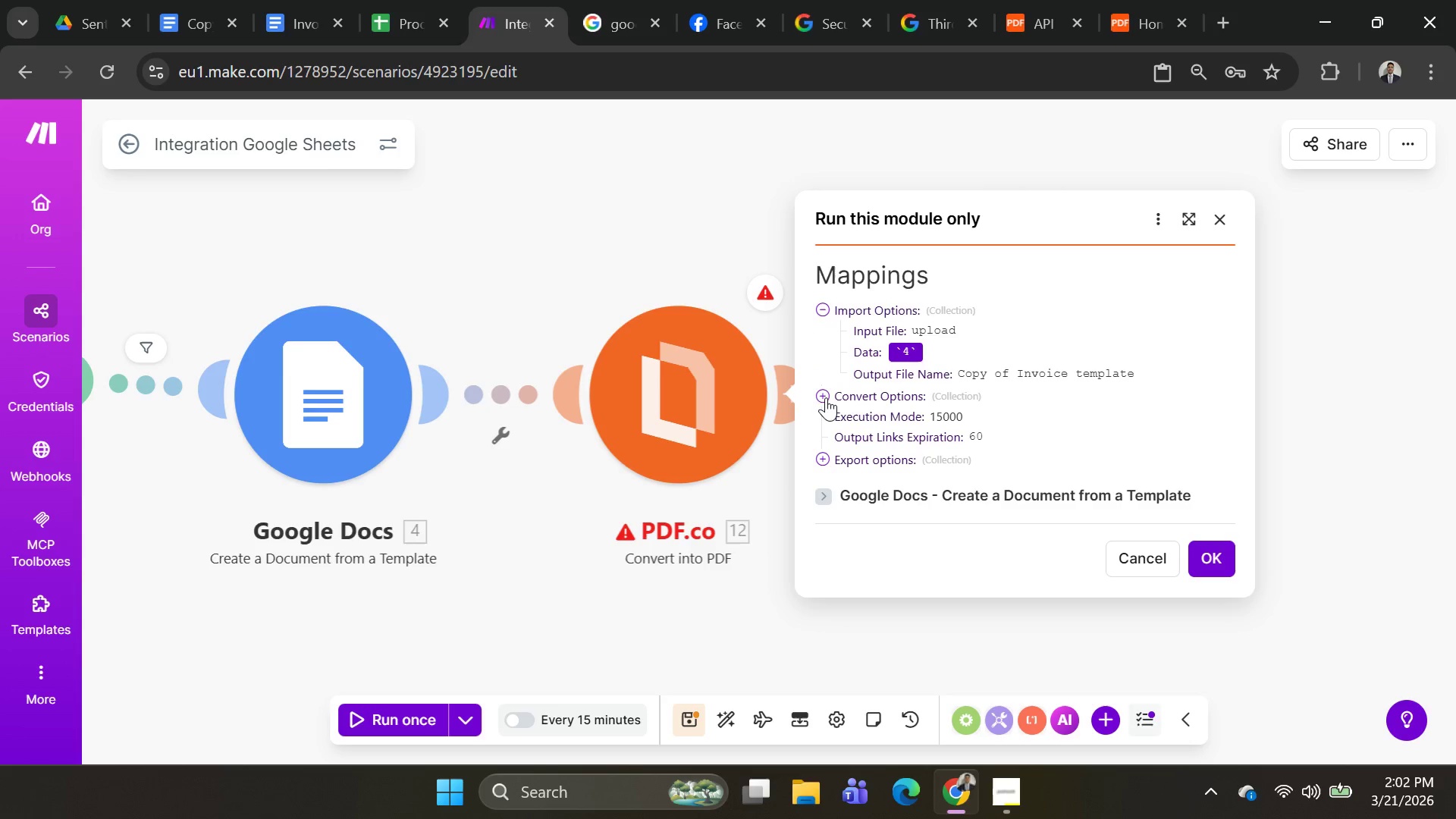 
left_click([825, 398])
 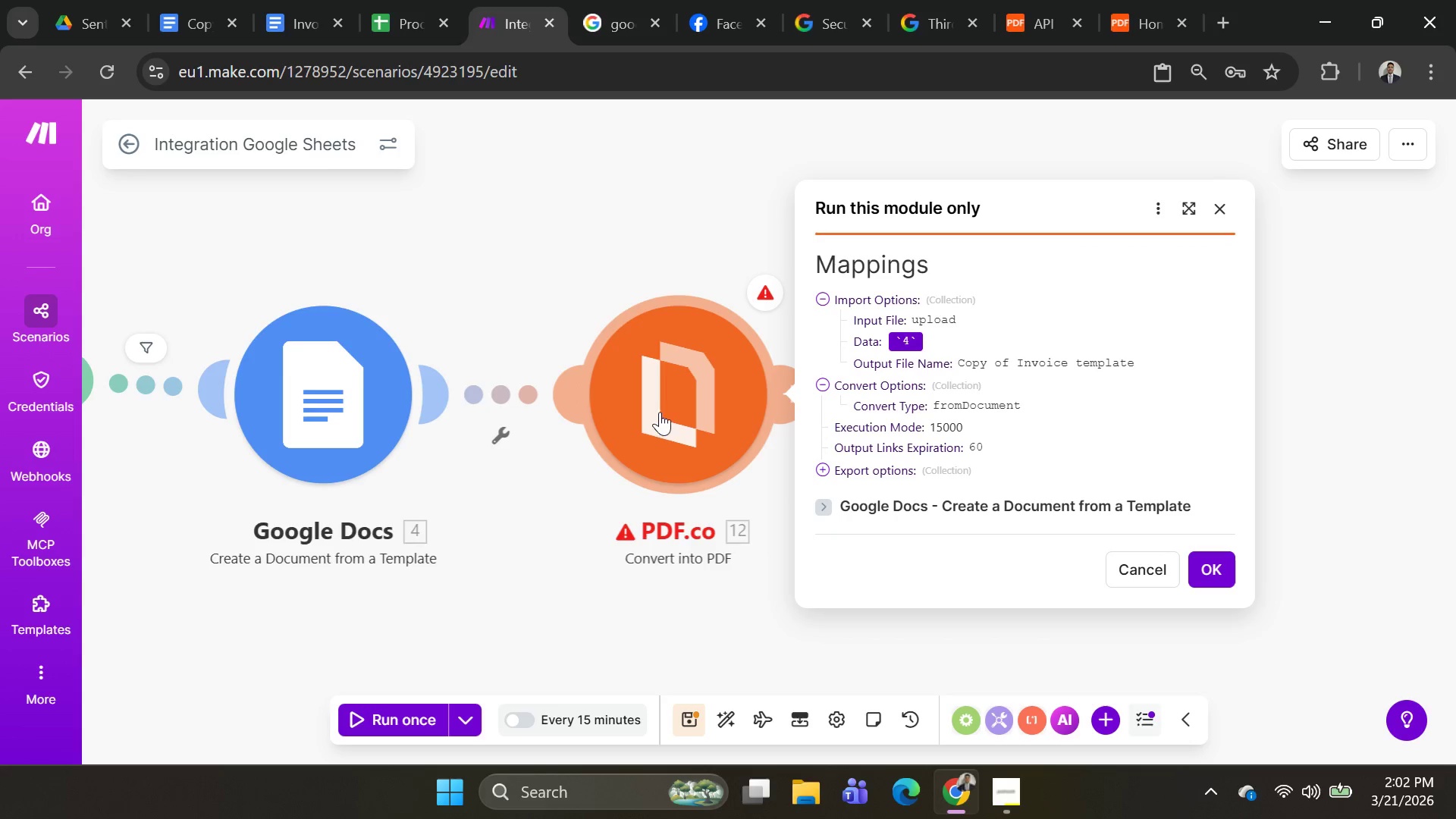 
right_click([679, 406])
 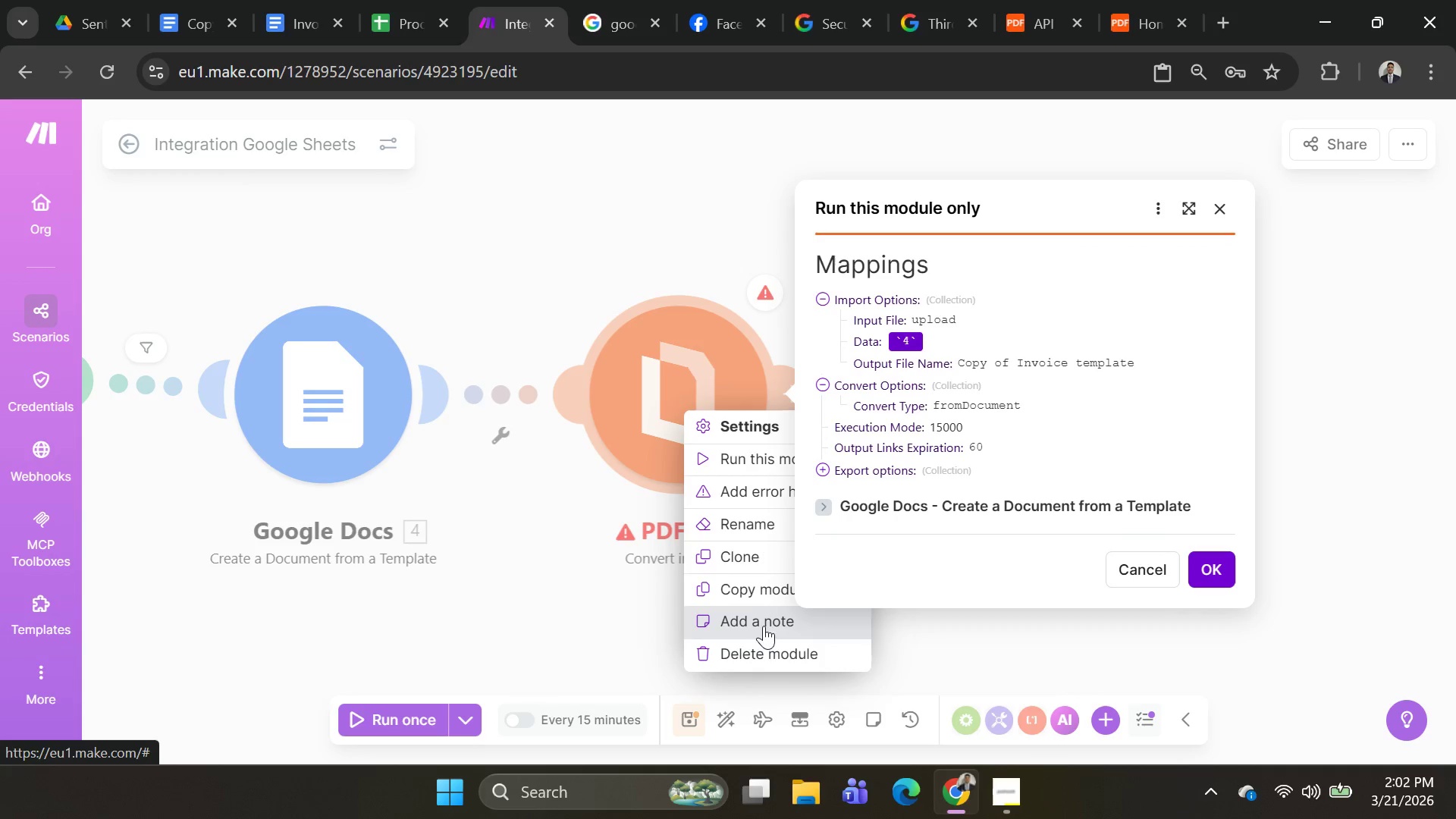 
left_click([768, 654])
 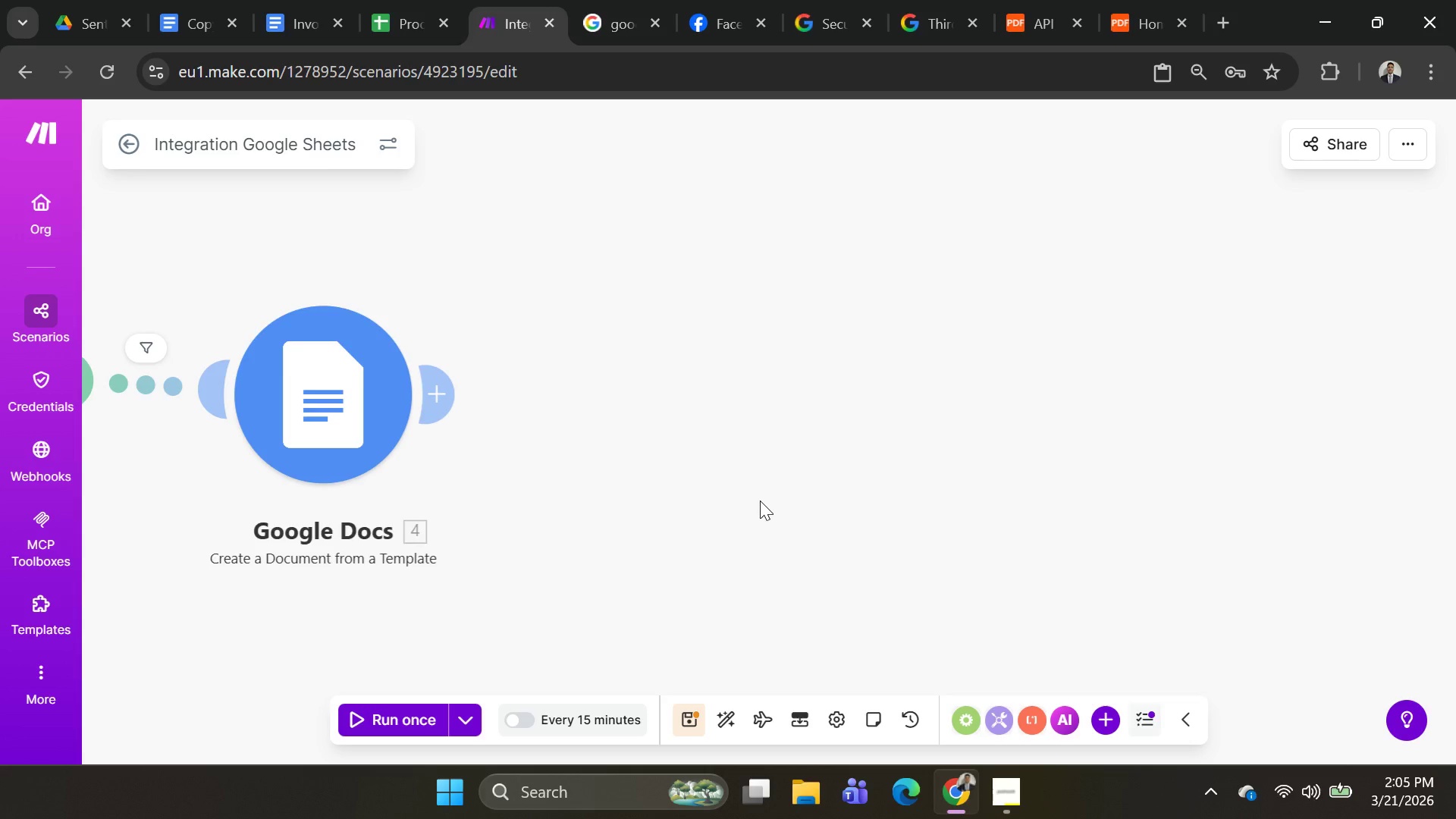 
wait(150.67)
 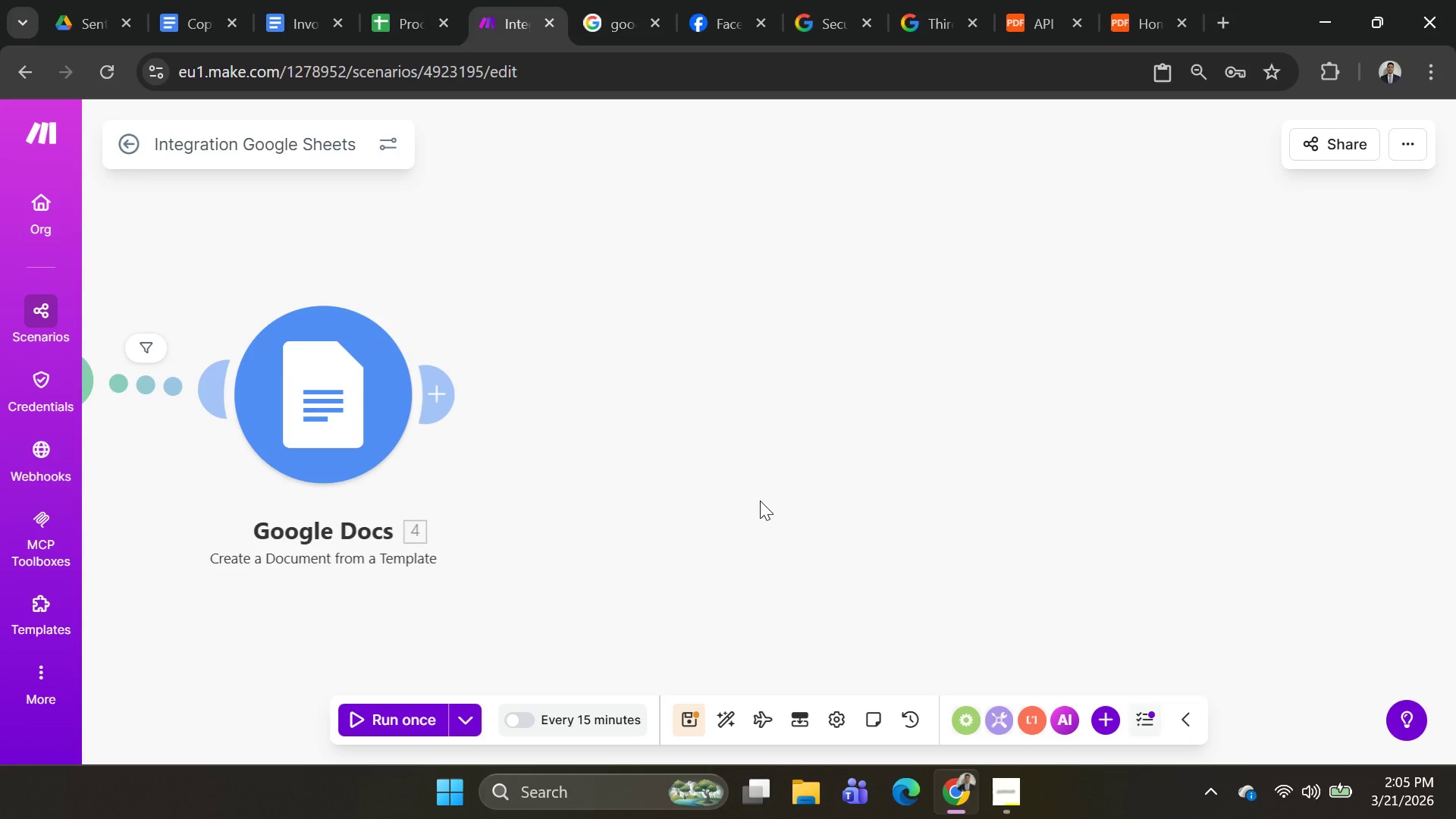 
left_click([1215, 23])
 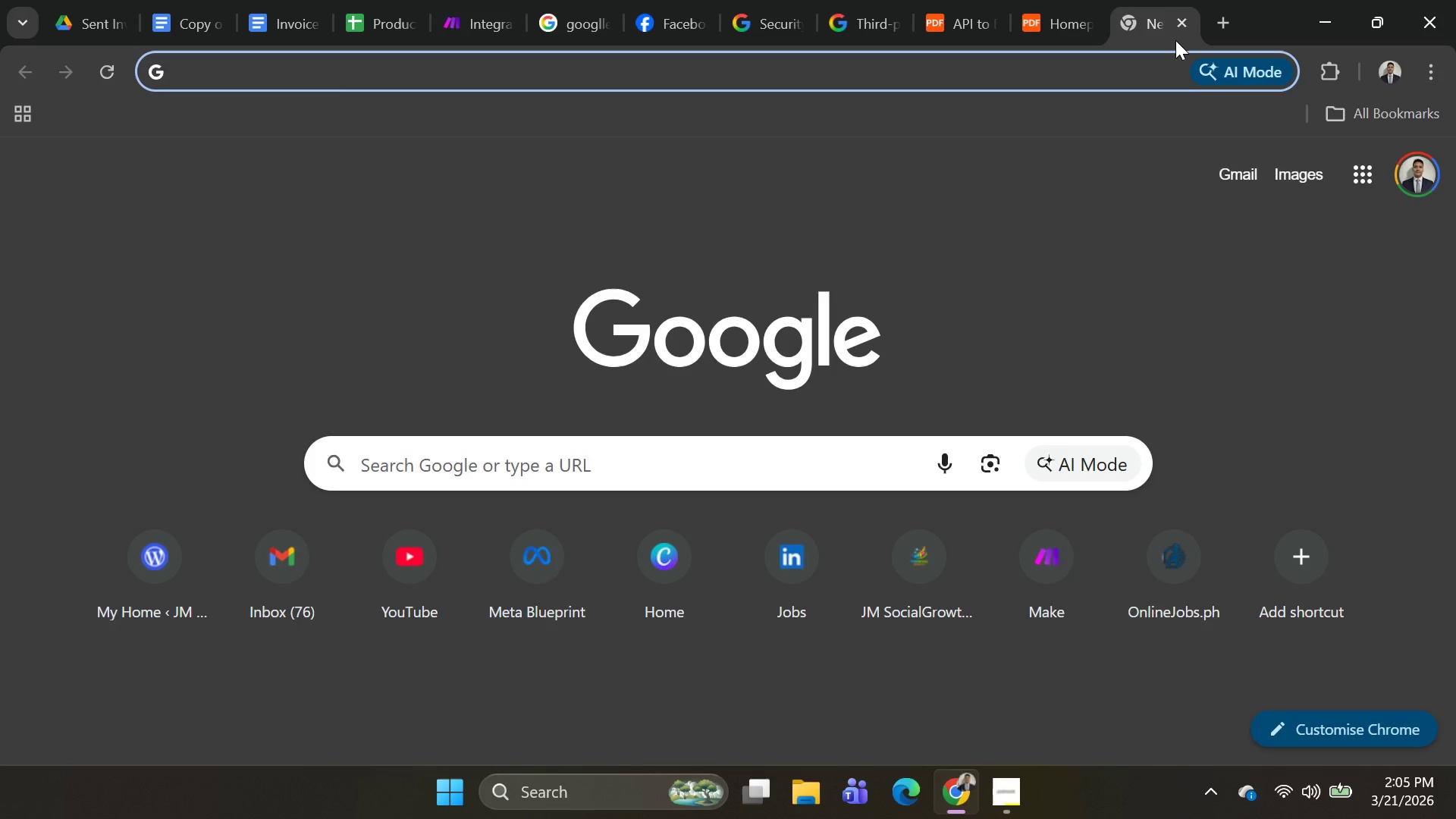 
type(console.clo)
 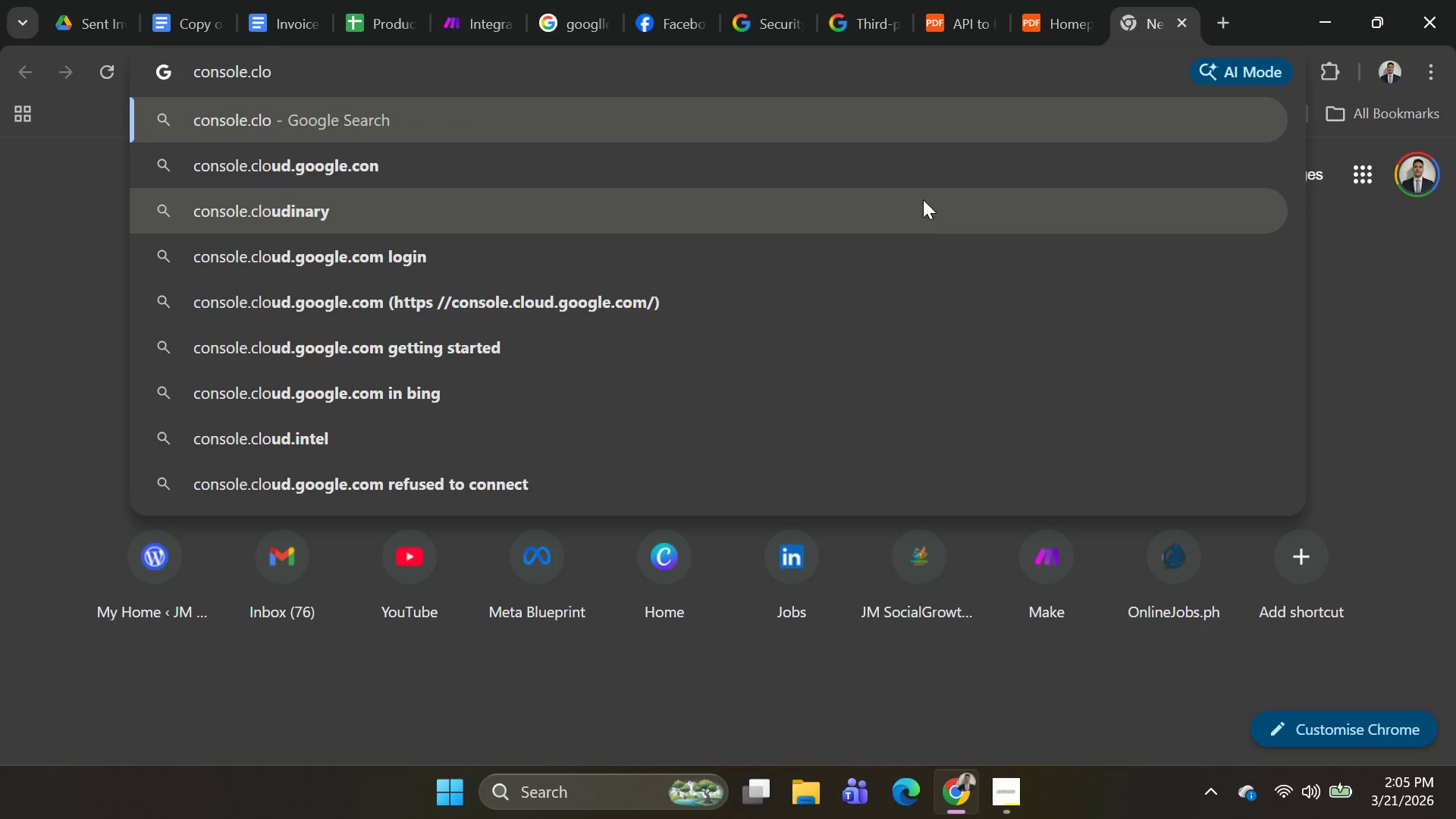 
double_click([926, 174])
 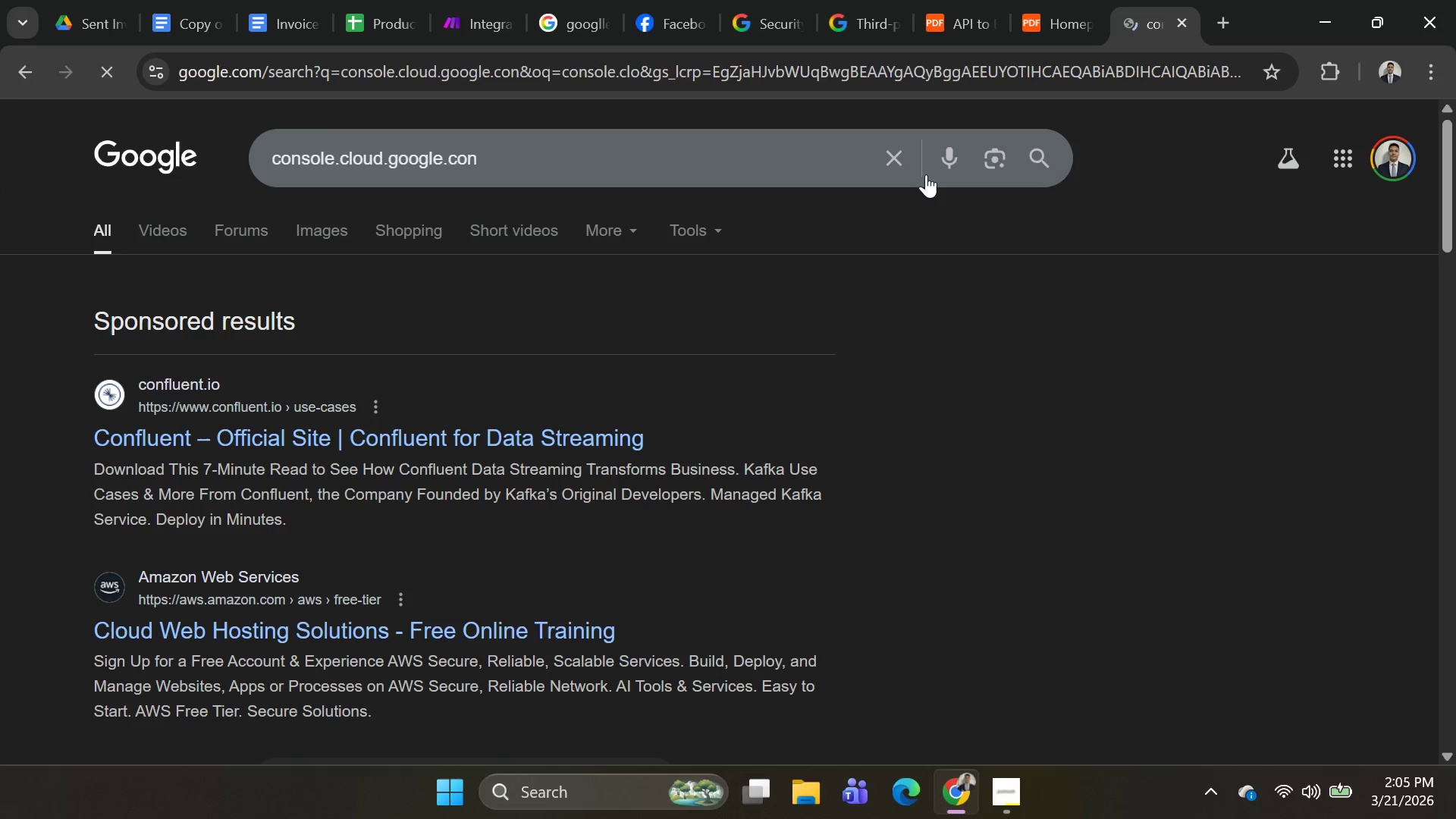 
key(Alt+AltLeft)
 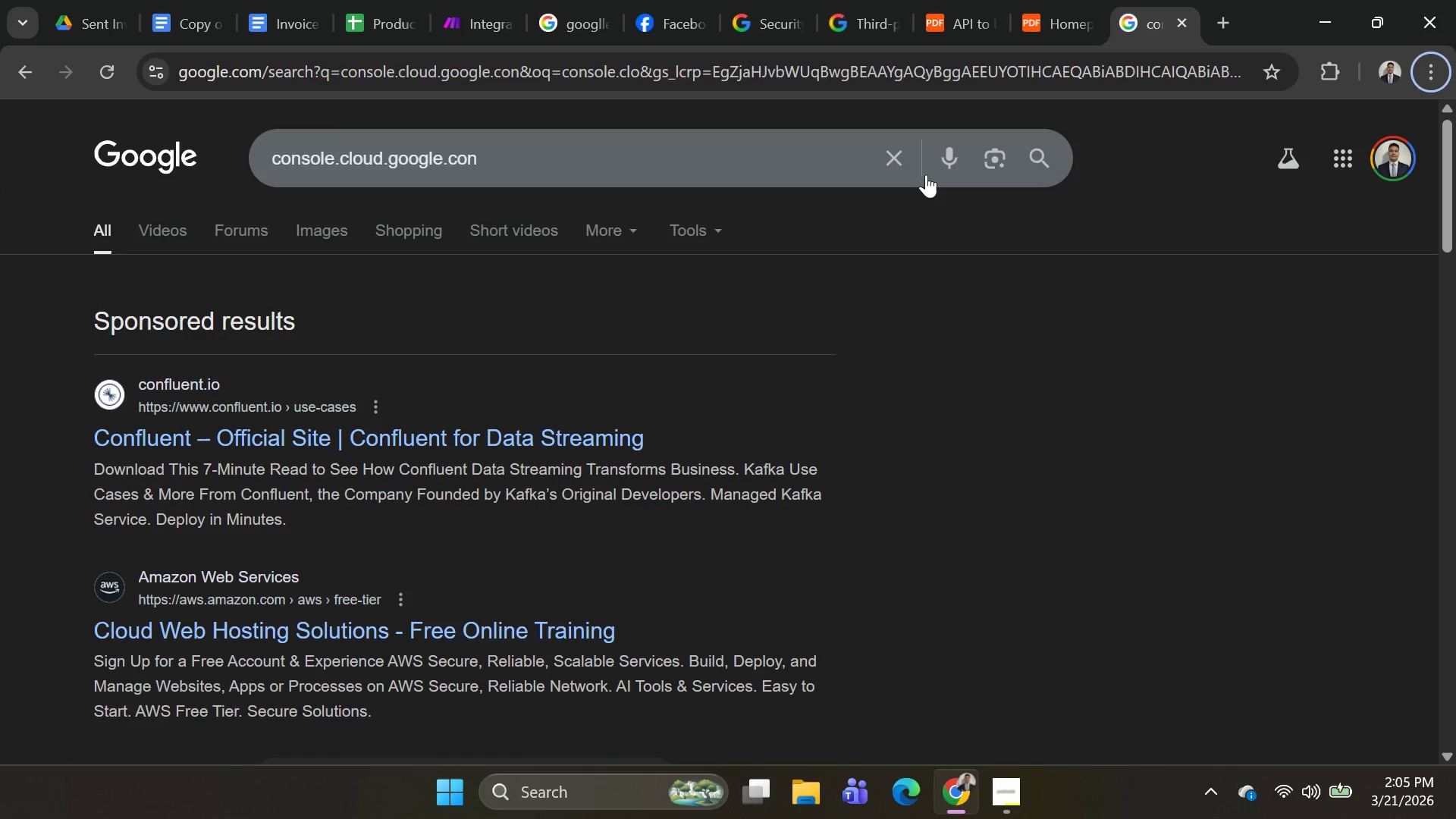 
key(Alt+AltLeft)
 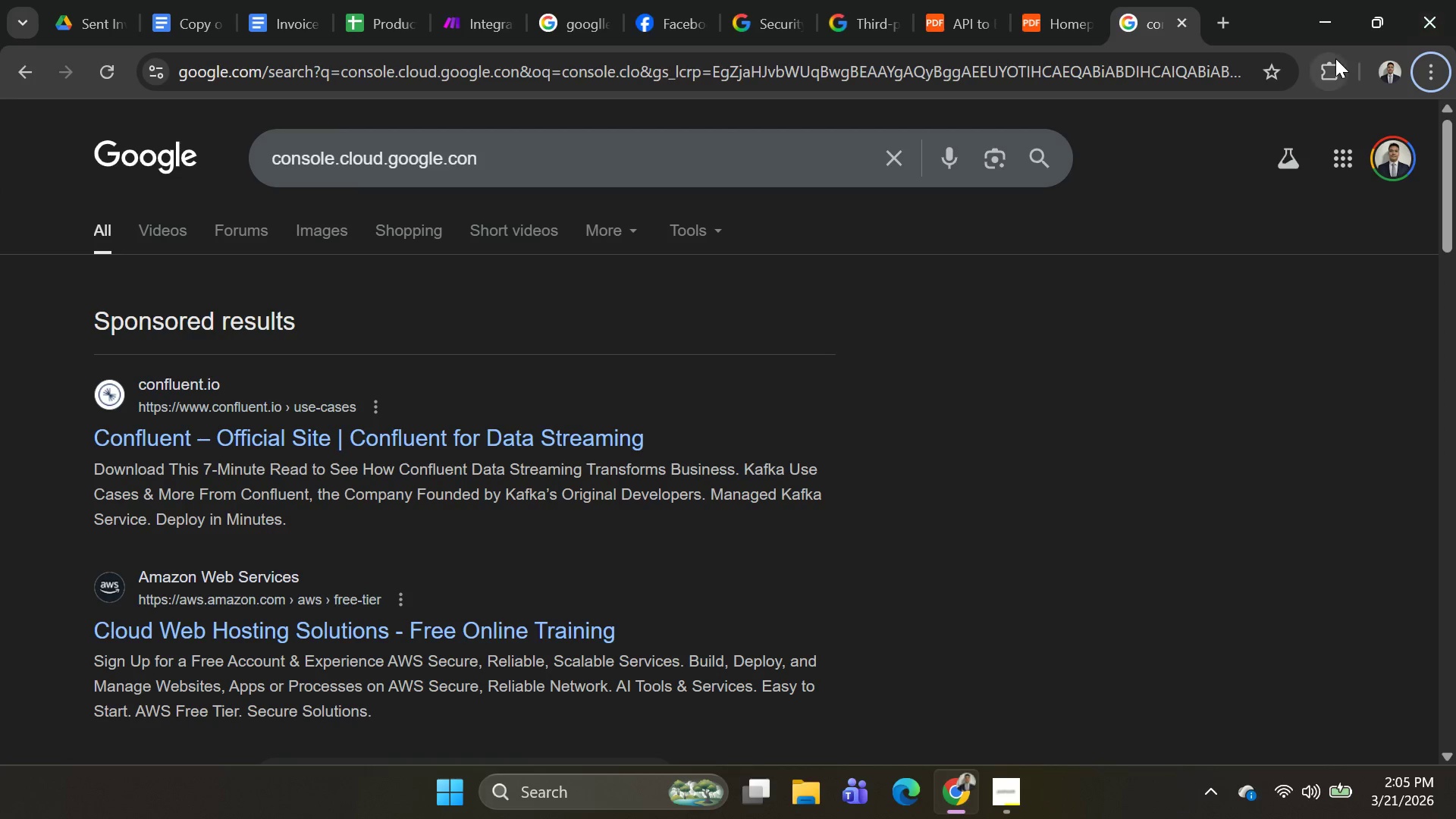 
wait(12.2)
 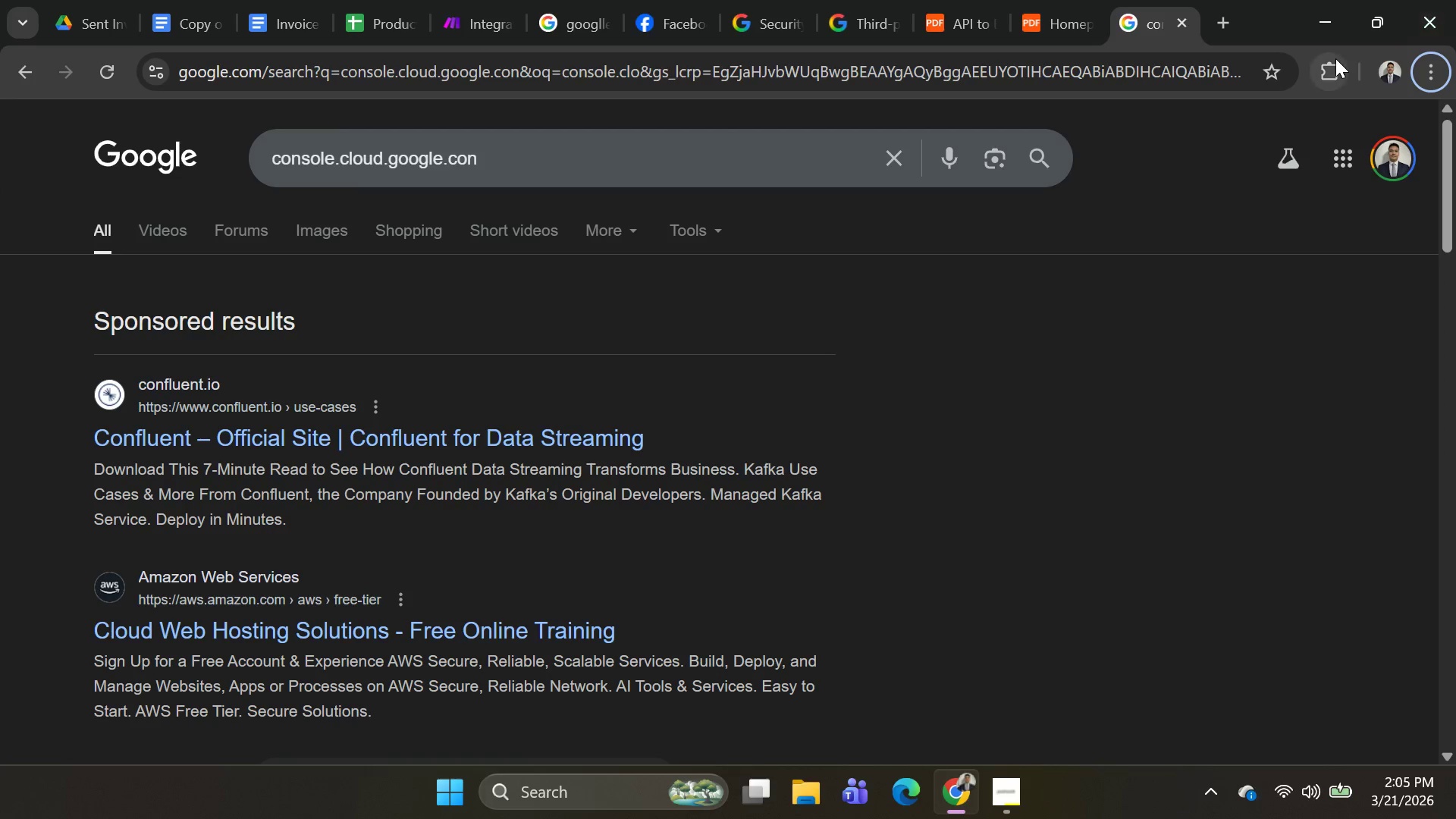 
scroll: coordinate [550, 616], scroll_direction: down, amount: 4.0
 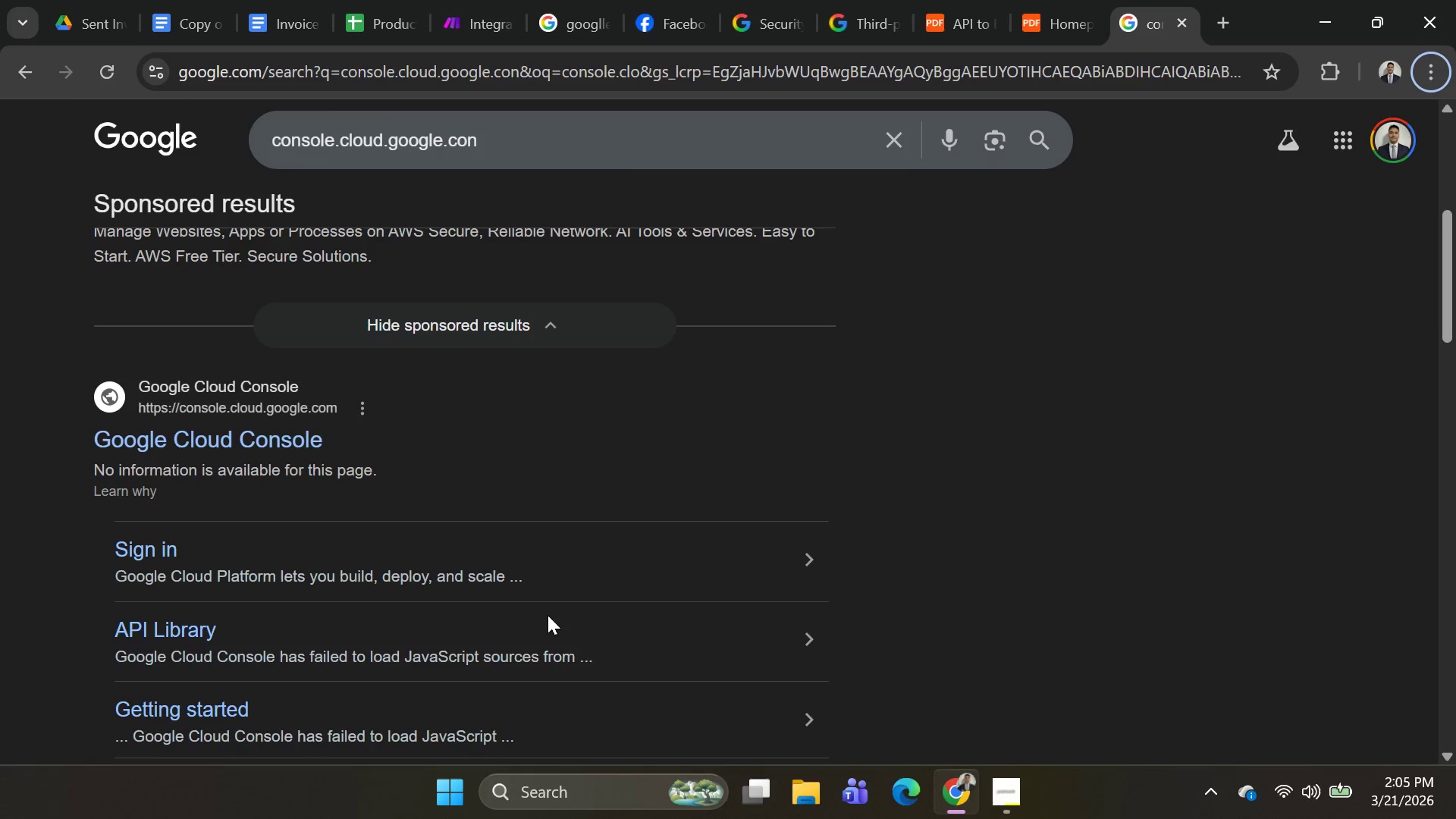 
scroll: coordinate [546, 598], scroll_direction: up, amount: 6.0
 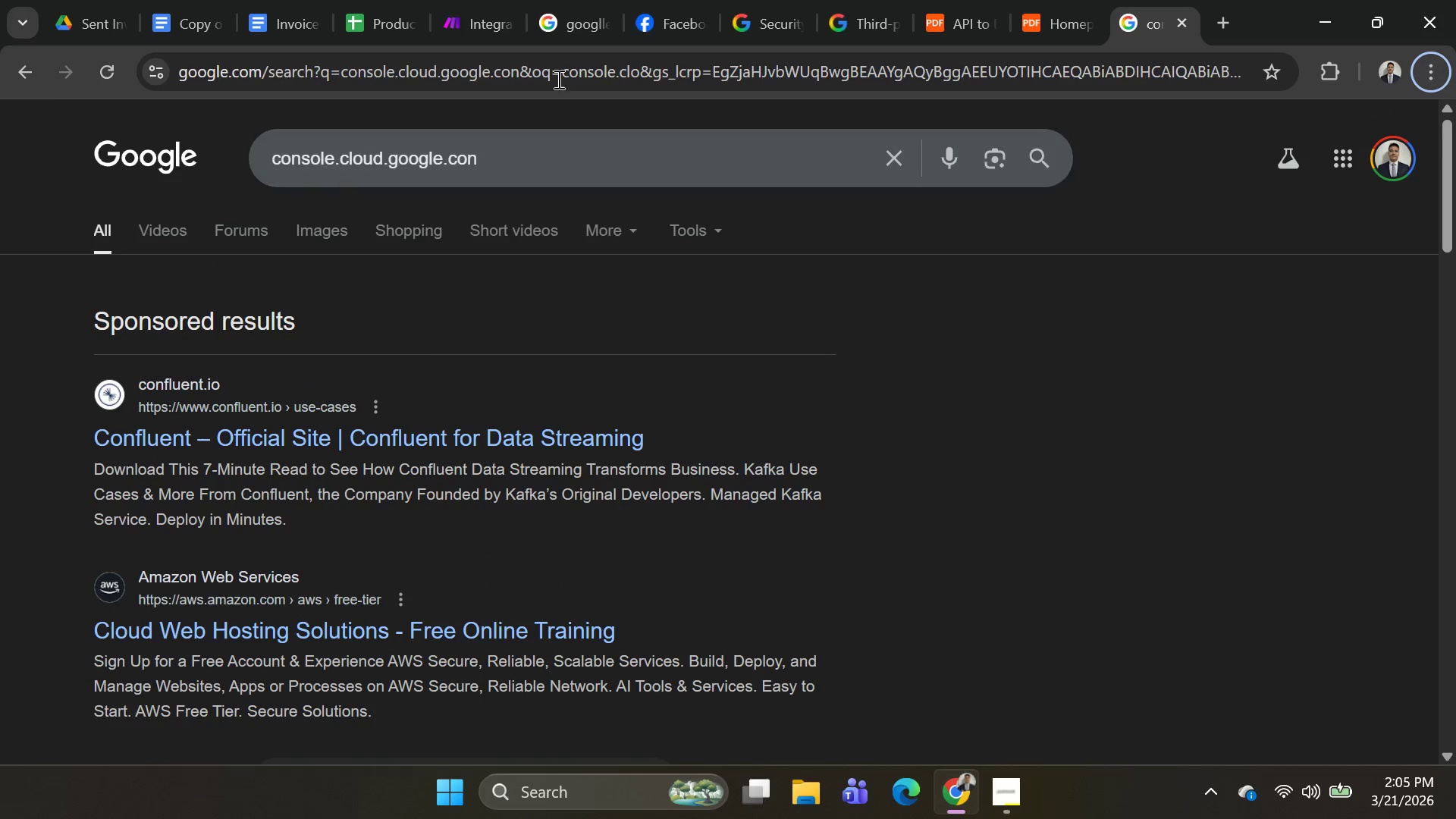 
left_click([553, 69])
 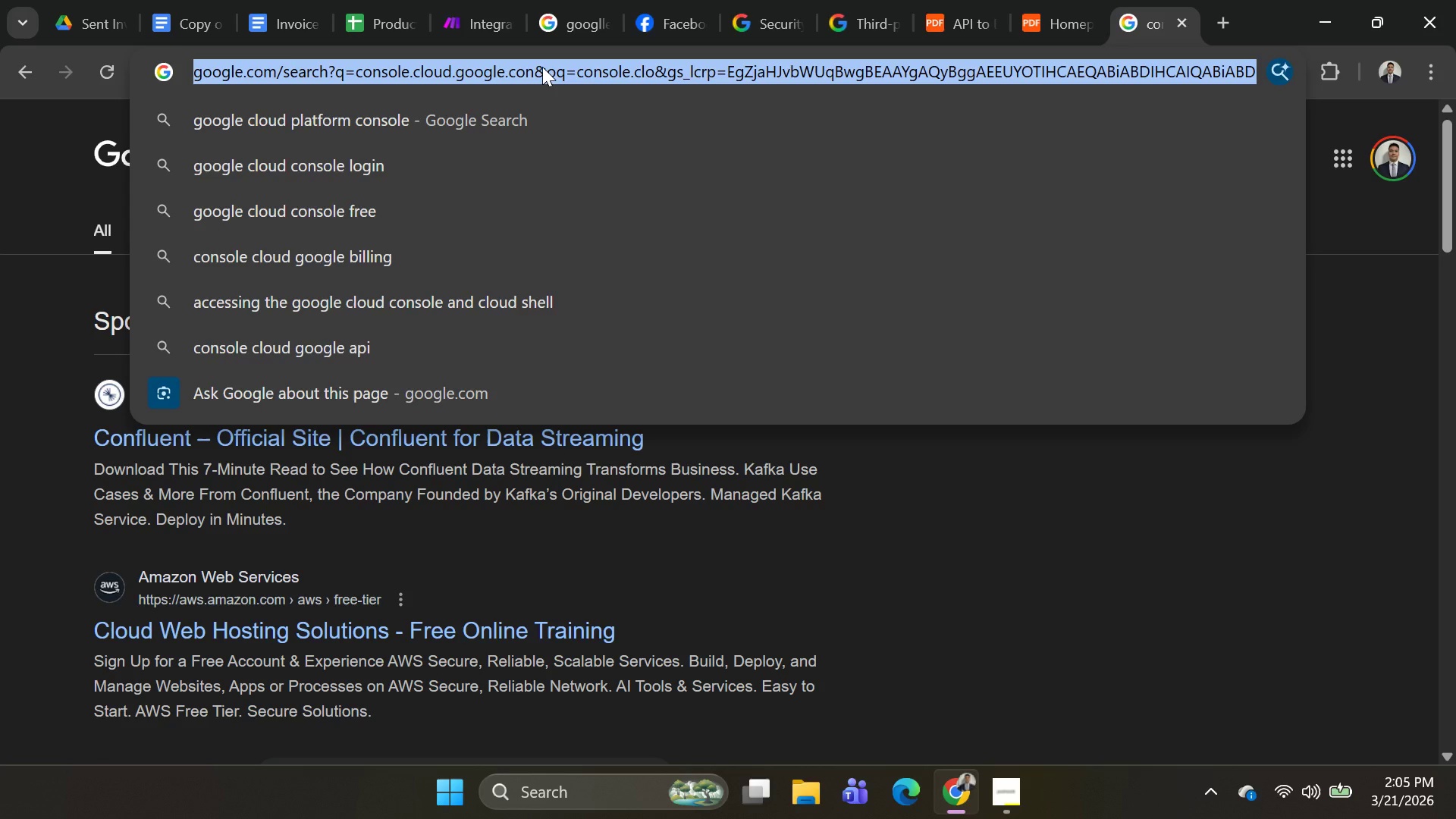 
wait(11.98)
 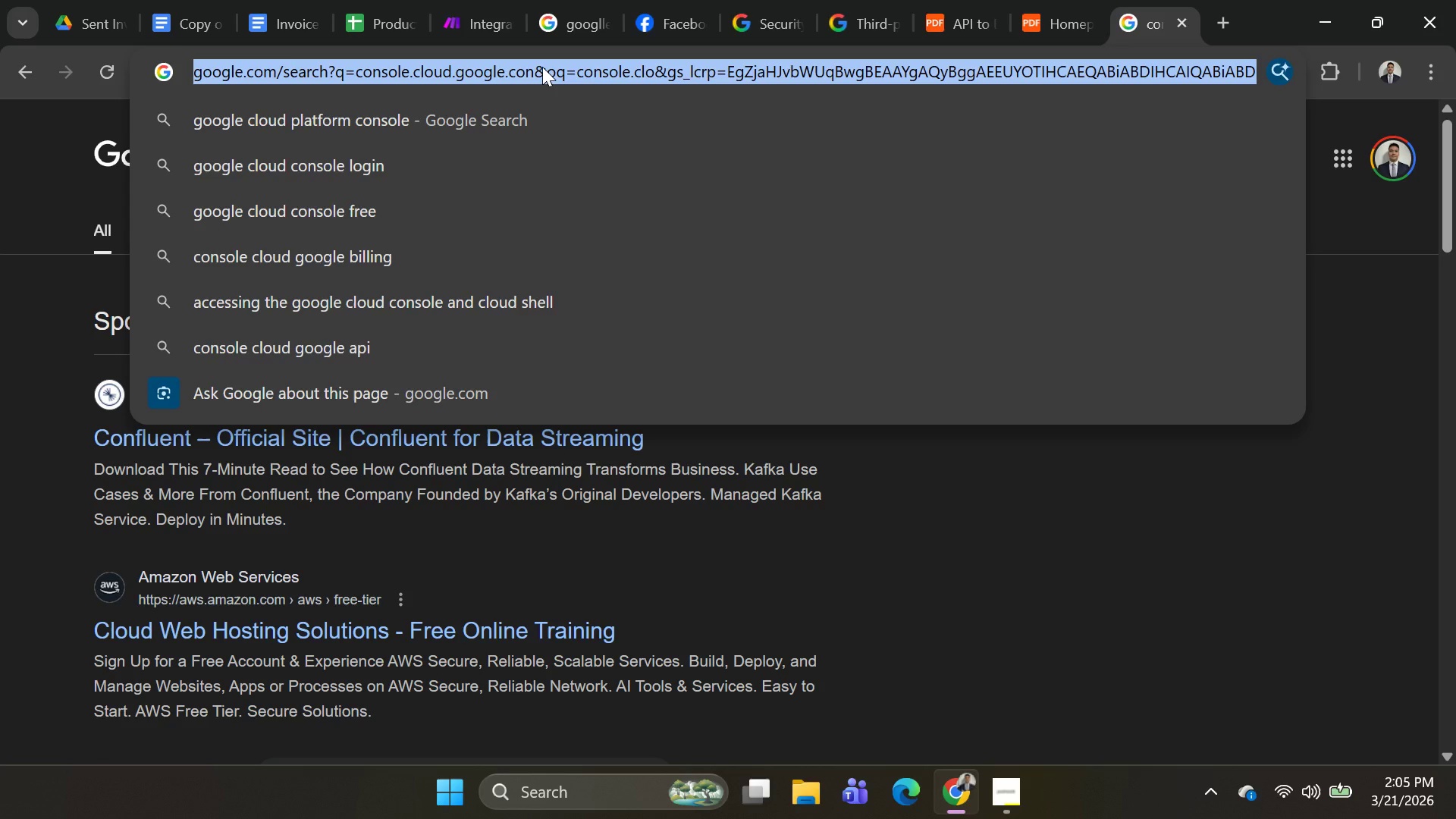 
type(cons)
 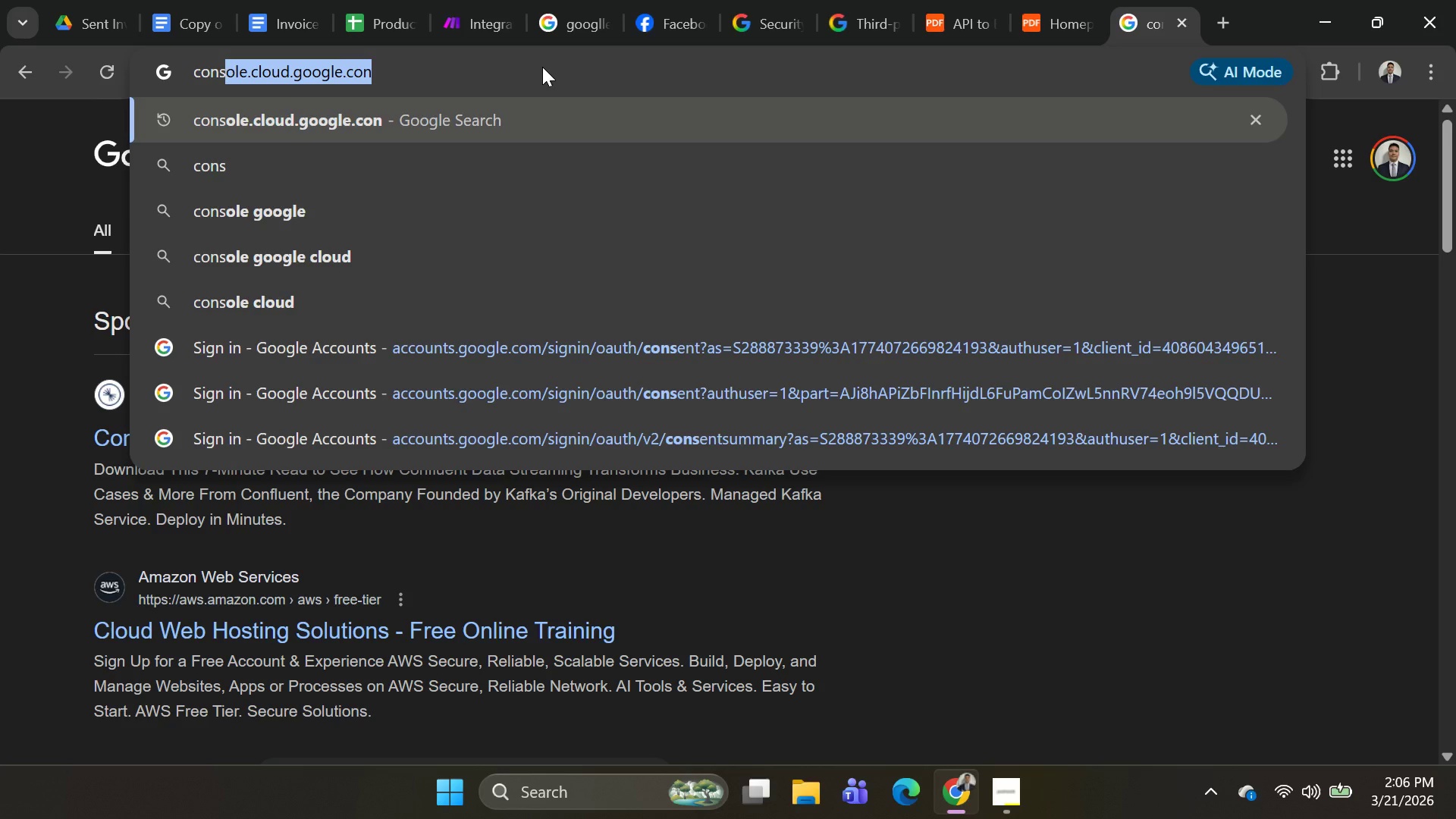 
type(ole.)
 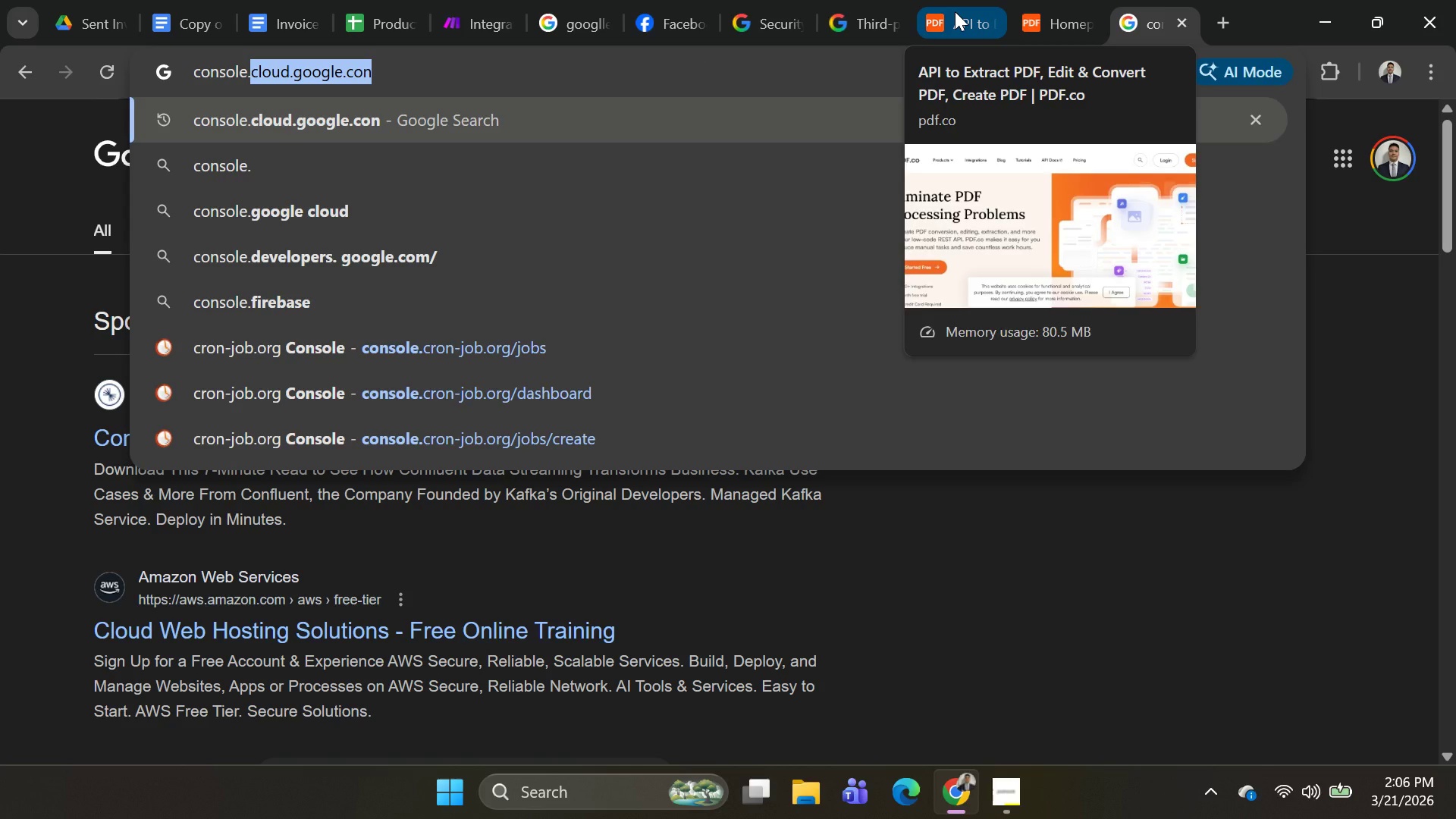 
wait(59.77)
 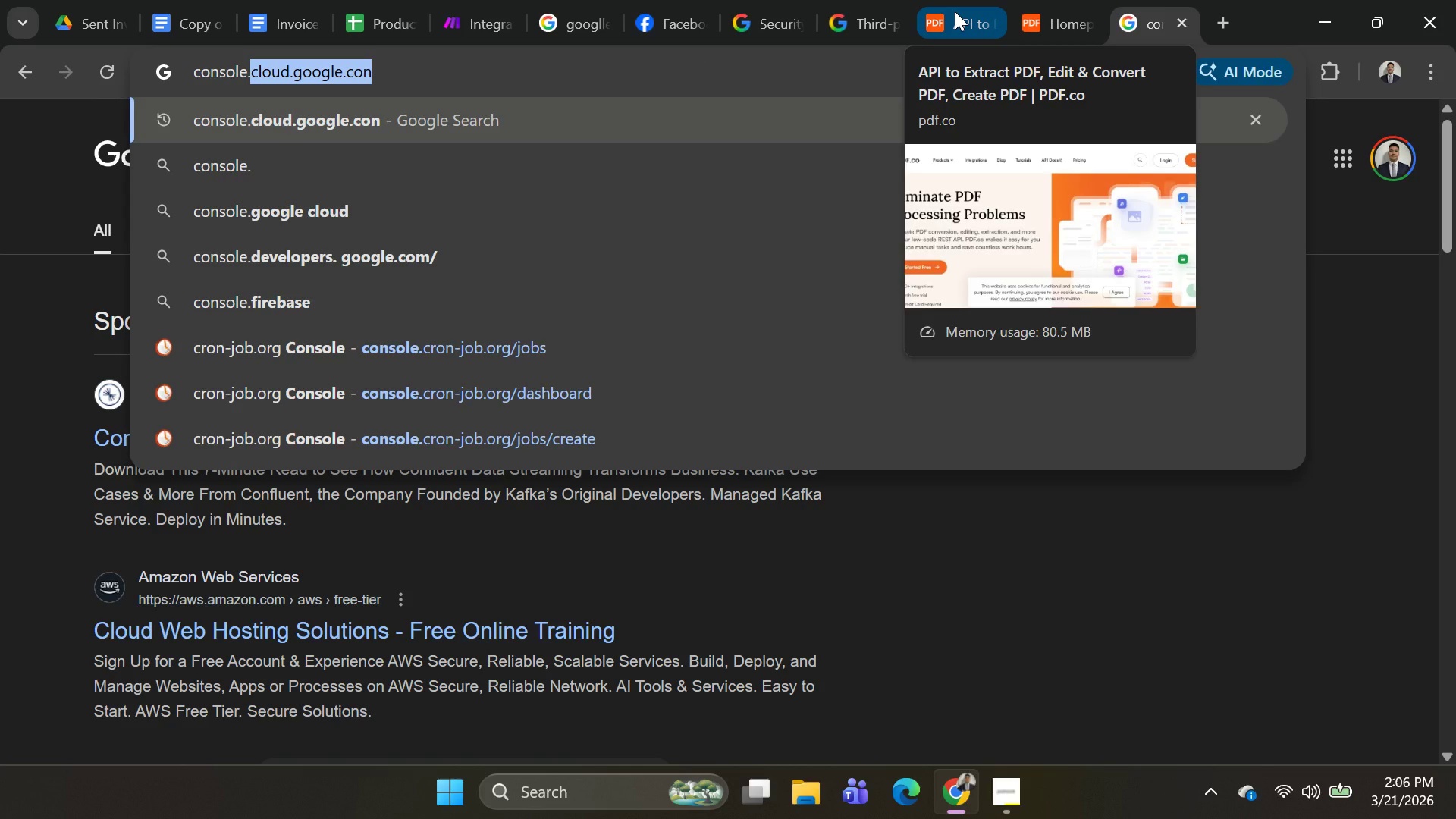 
key(ArrowRight)
 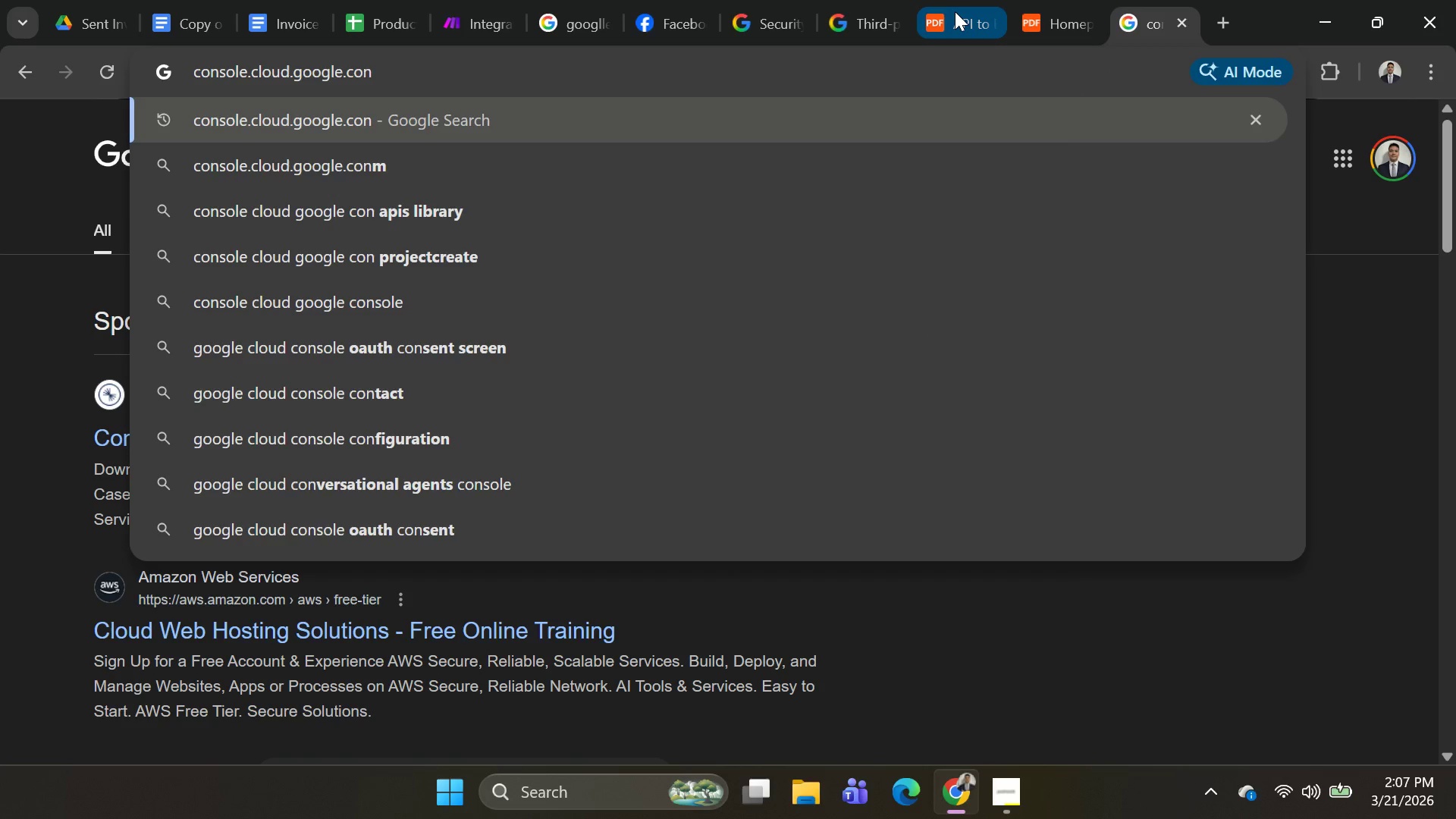 
key(Backspace)
 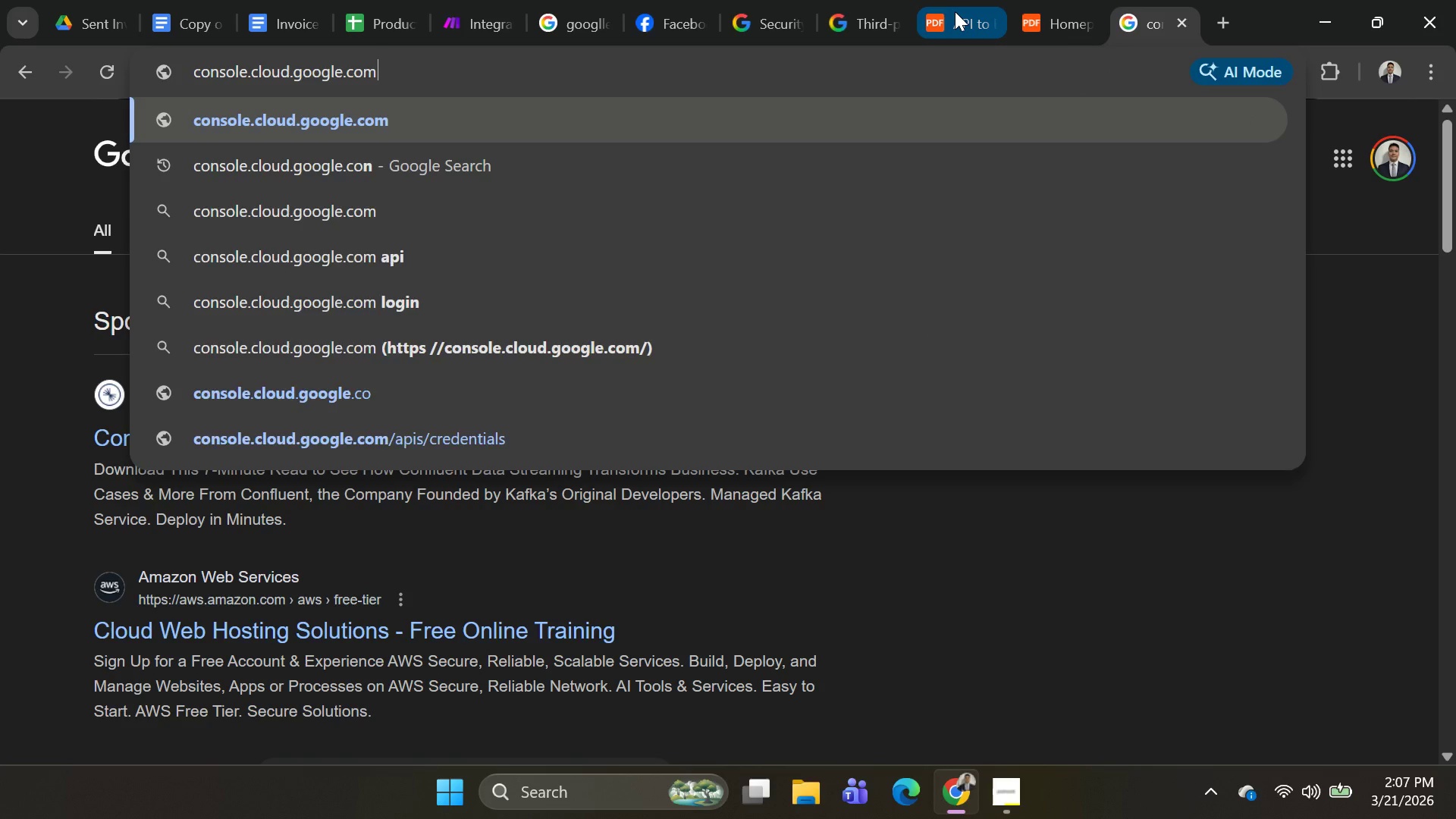 
key(M)
 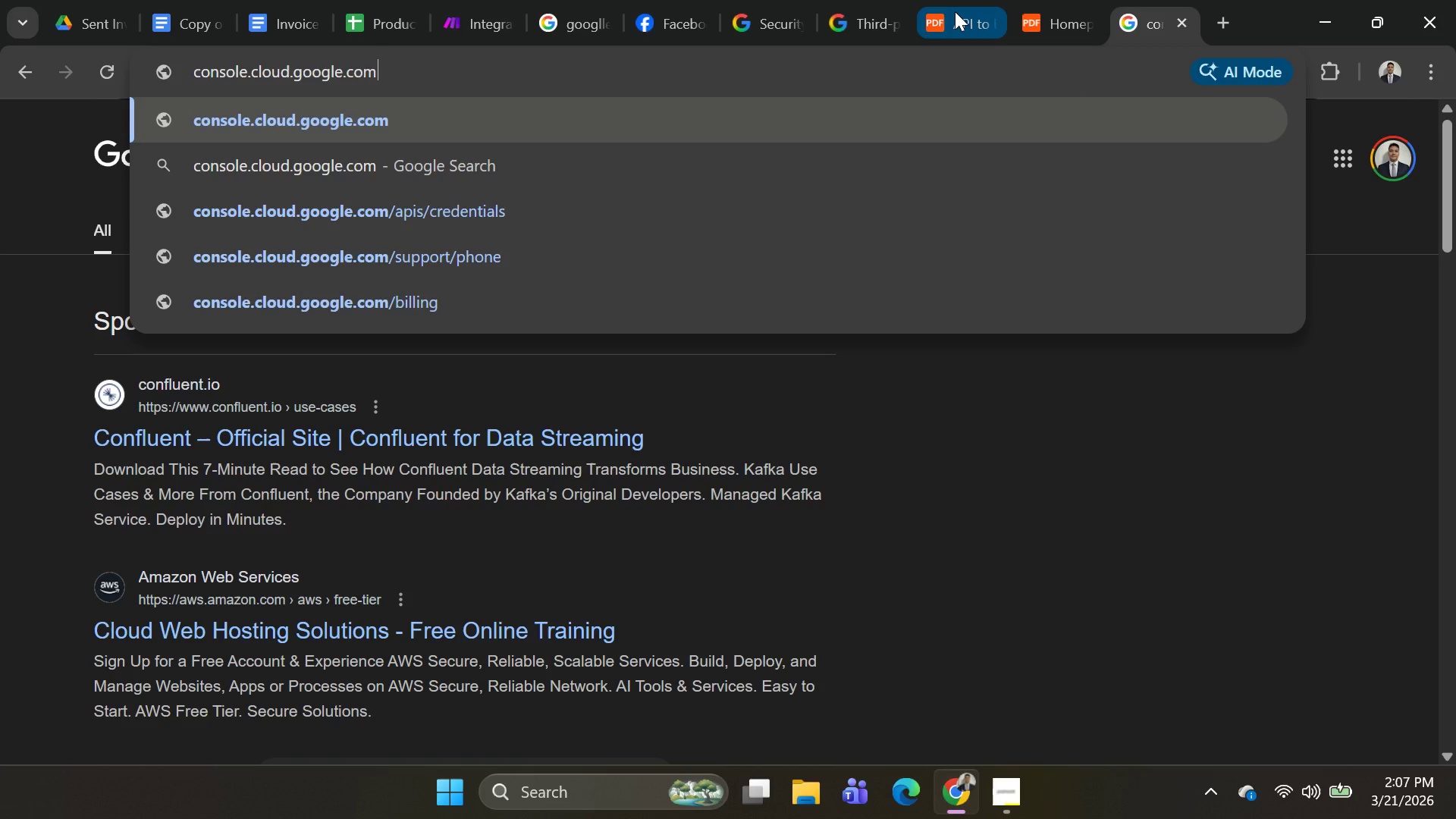 
key(Enter)
 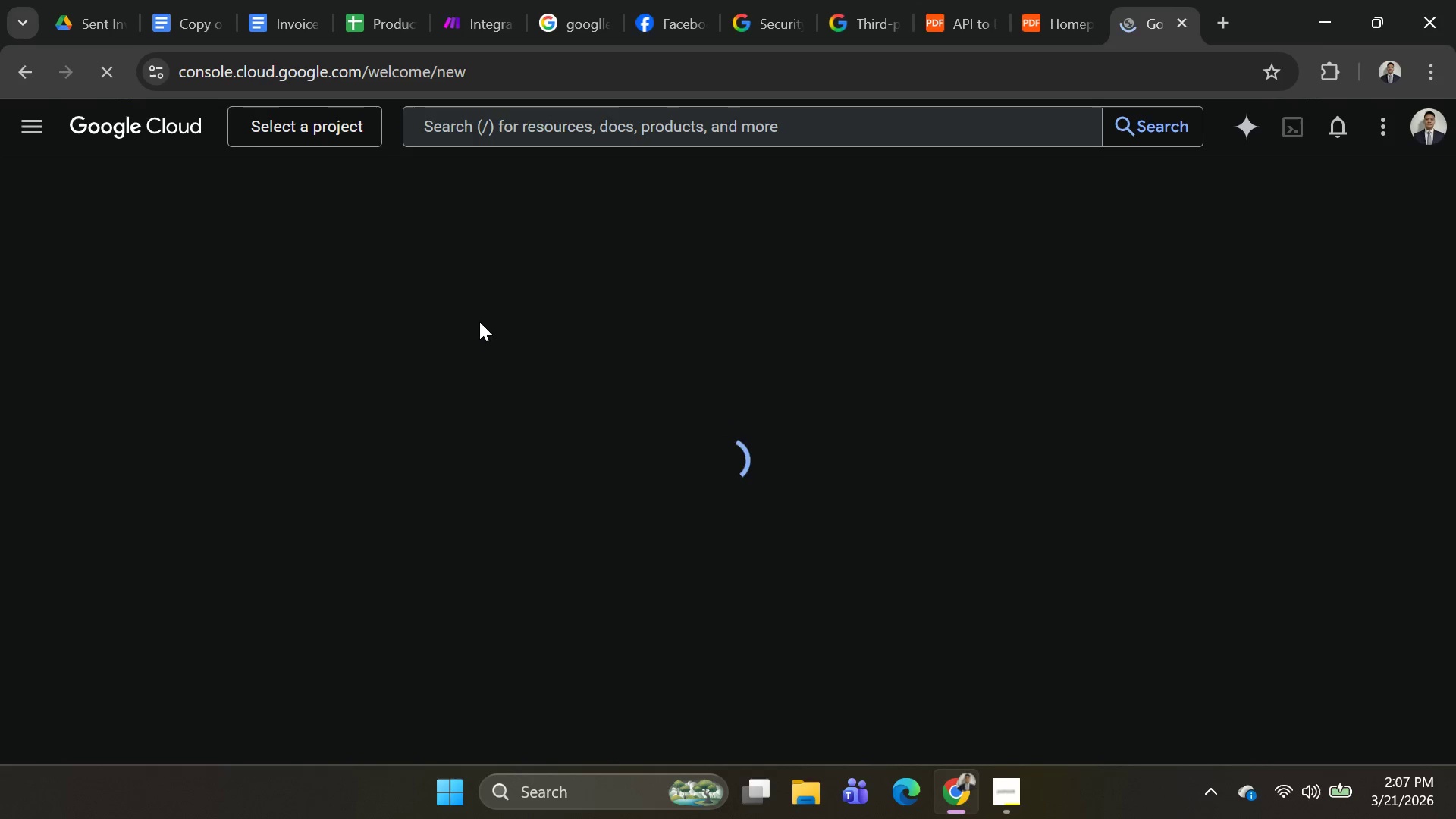 
mouse_move([422, 323])
 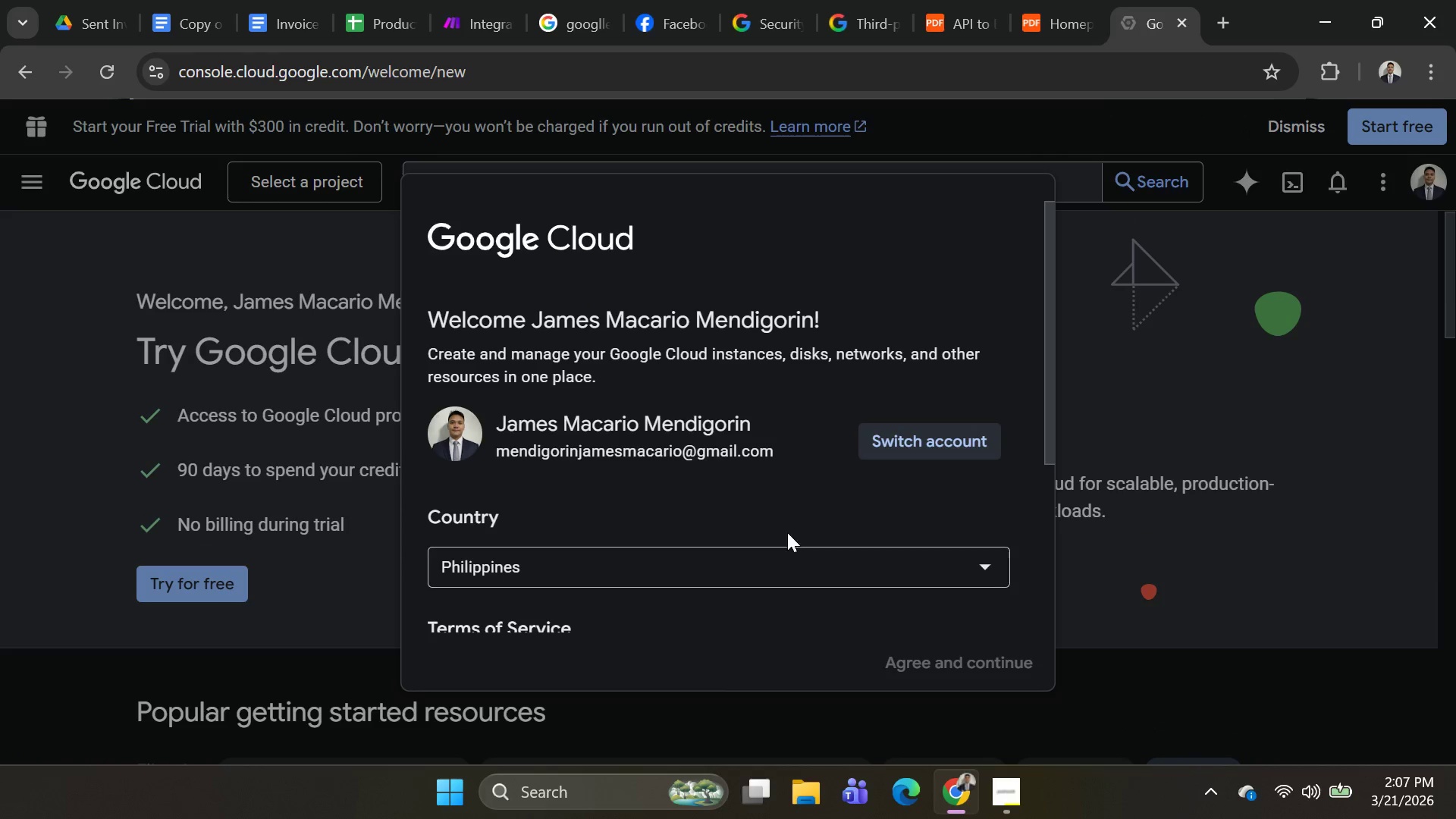 
left_click([891, 453])
 